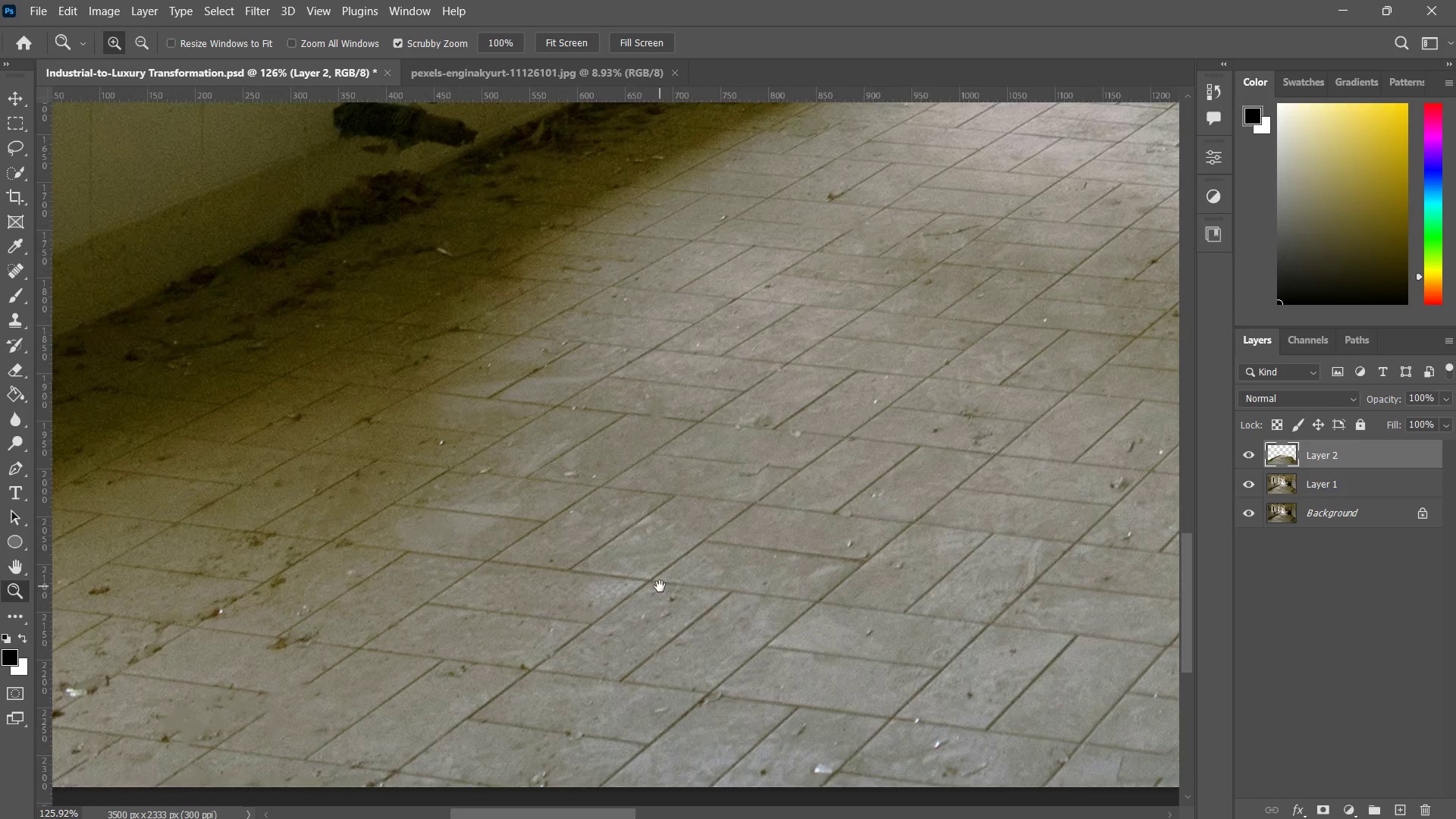 
hold_key(key=Space, duration=1.16)
 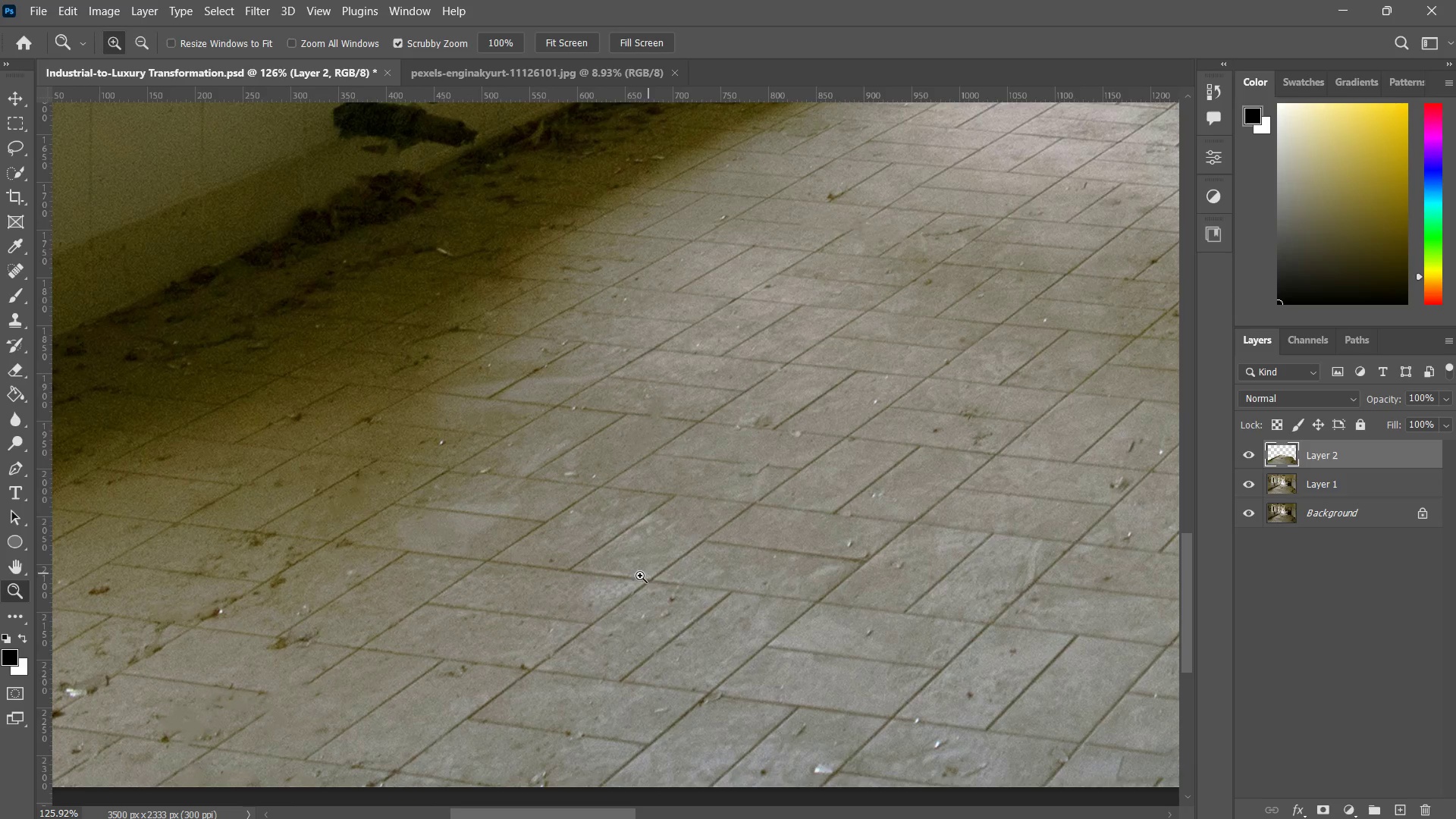 
left_click_drag(start_coordinate=[589, 557], to_coordinate=[660, 586])
 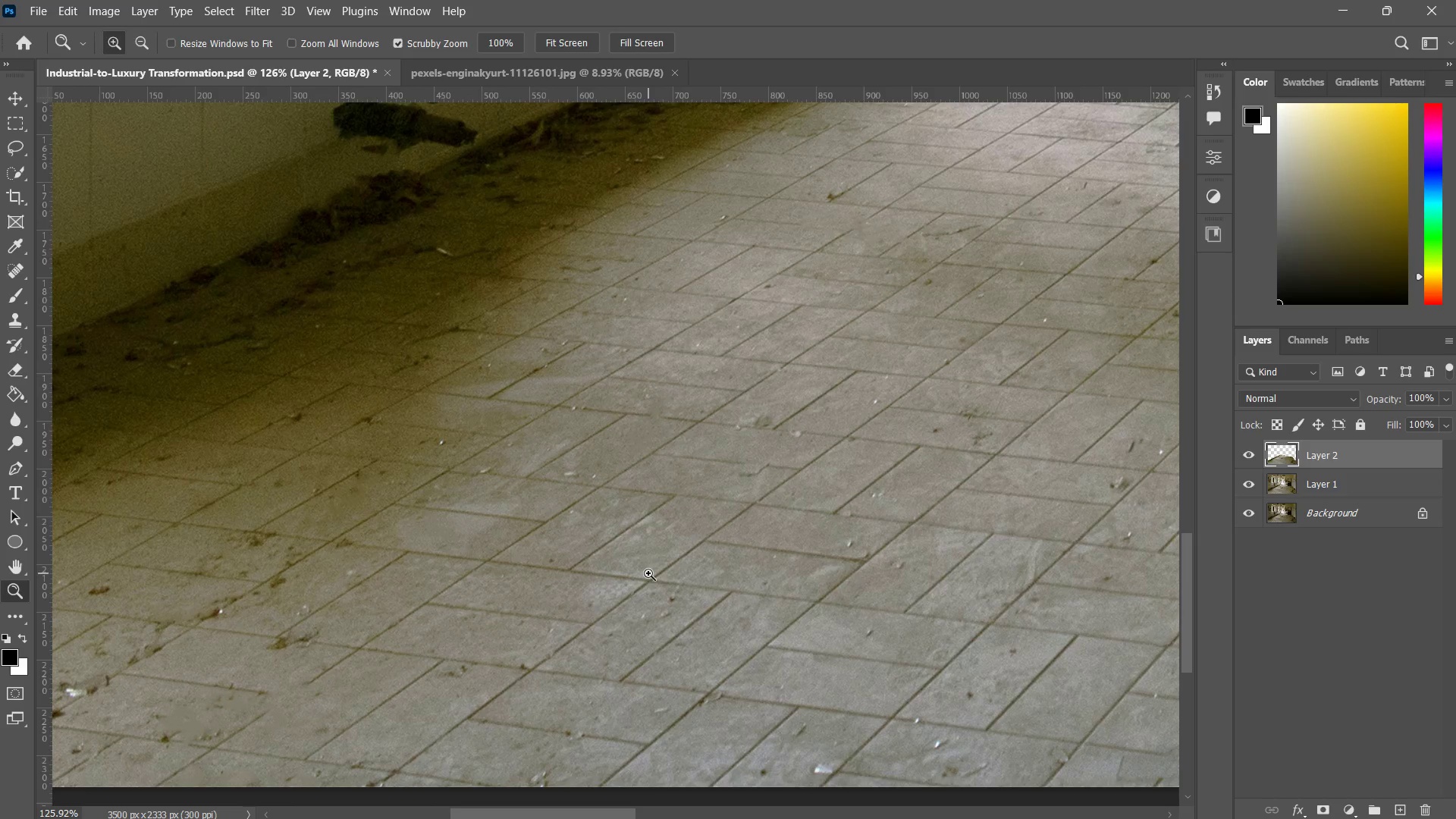 
hold_key(key=Space, duration=1.0)
 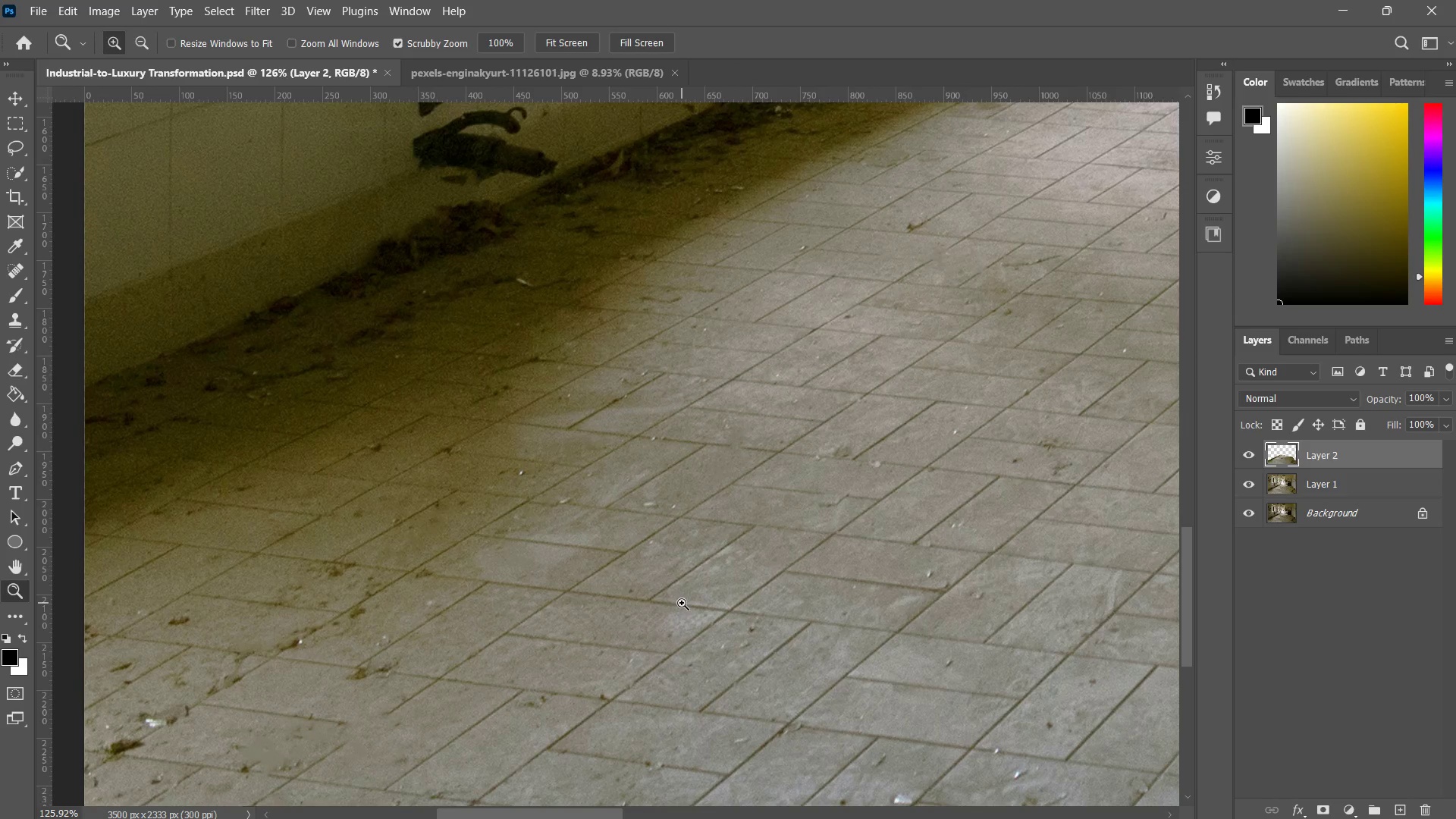 
left_click_drag(start_coordinate=[602, 573], to_coordinate=[682, 603])
 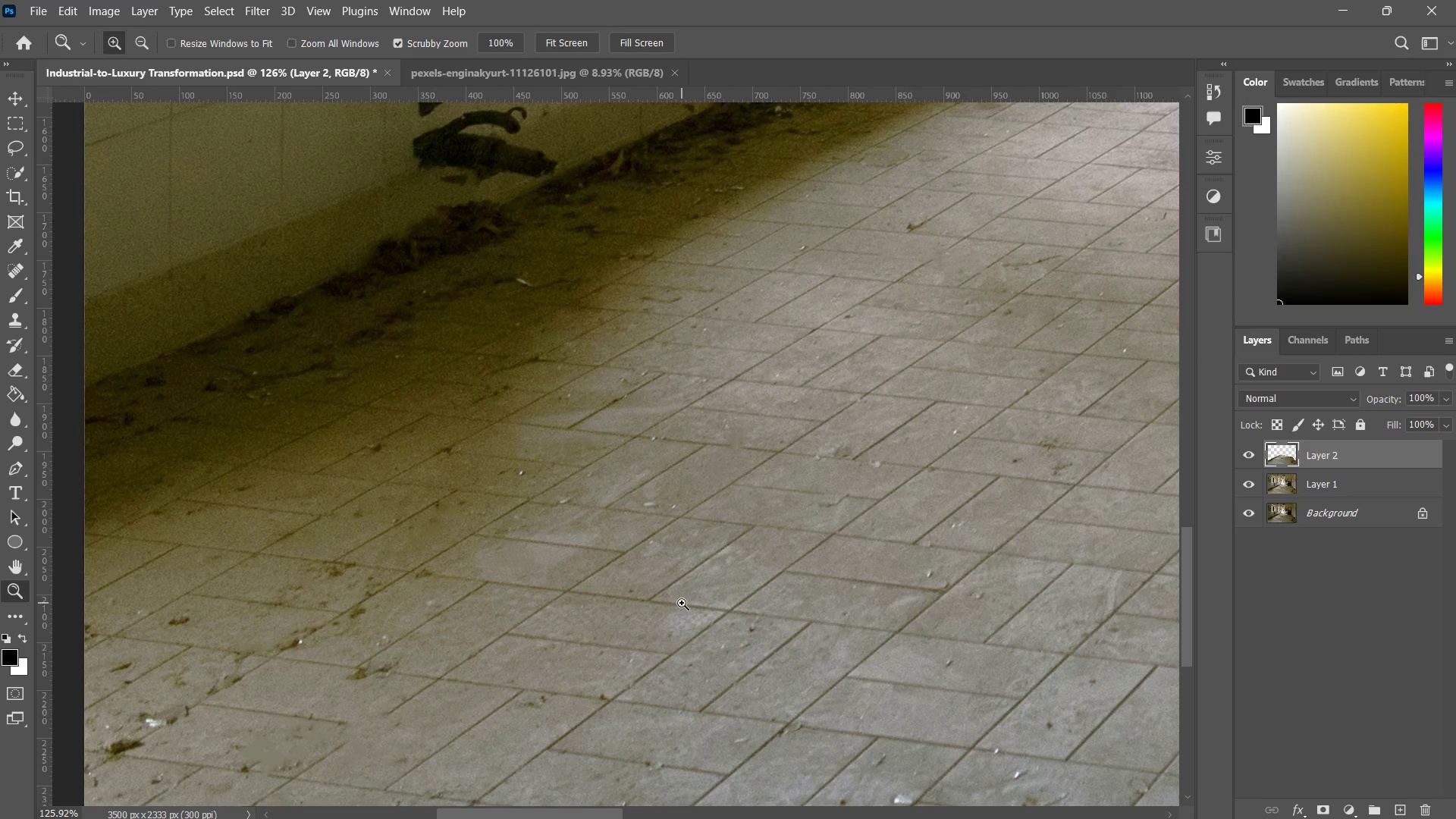 
hold_key(key=Space, duration=2.3)
 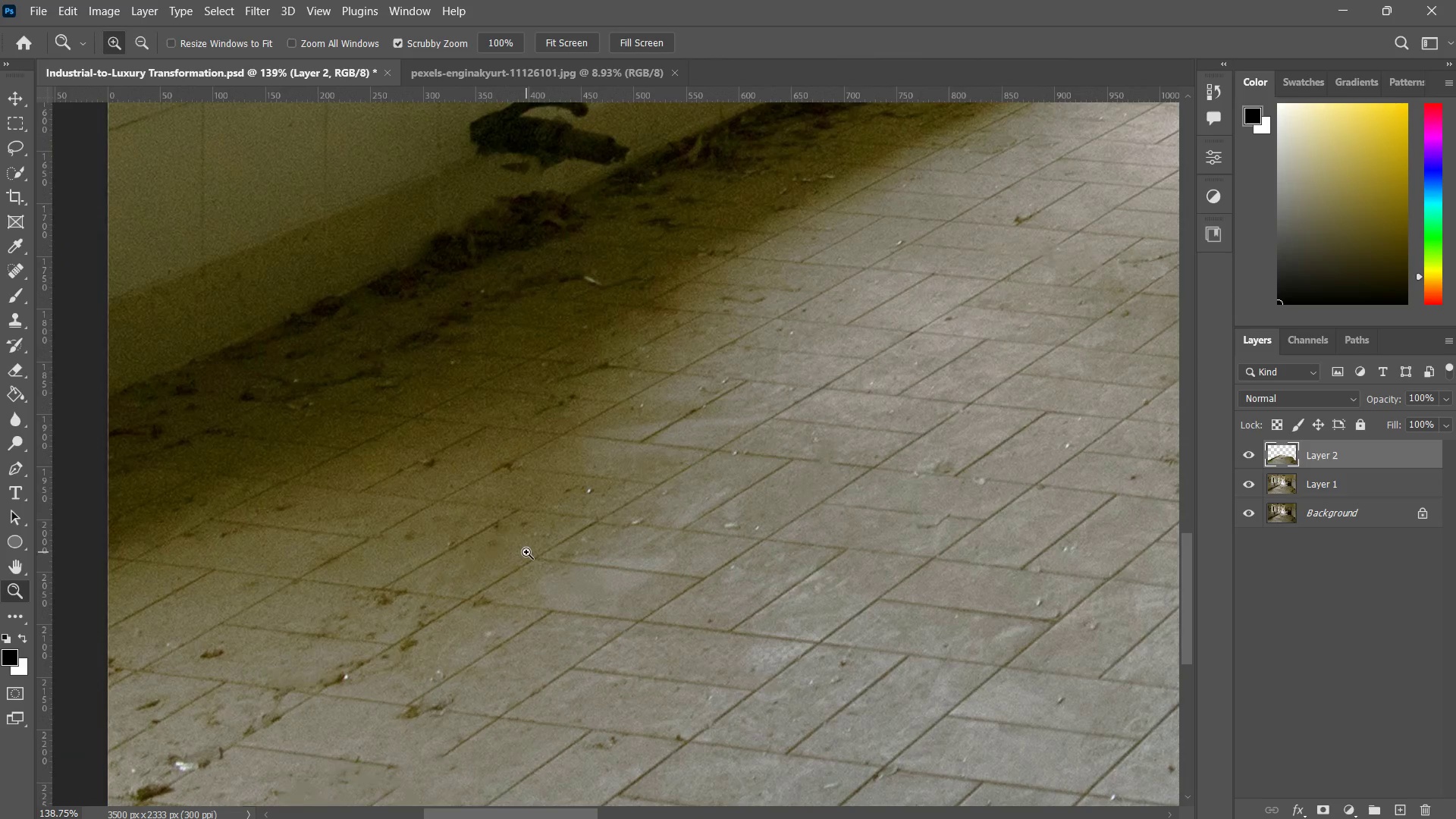 
key(Z)
 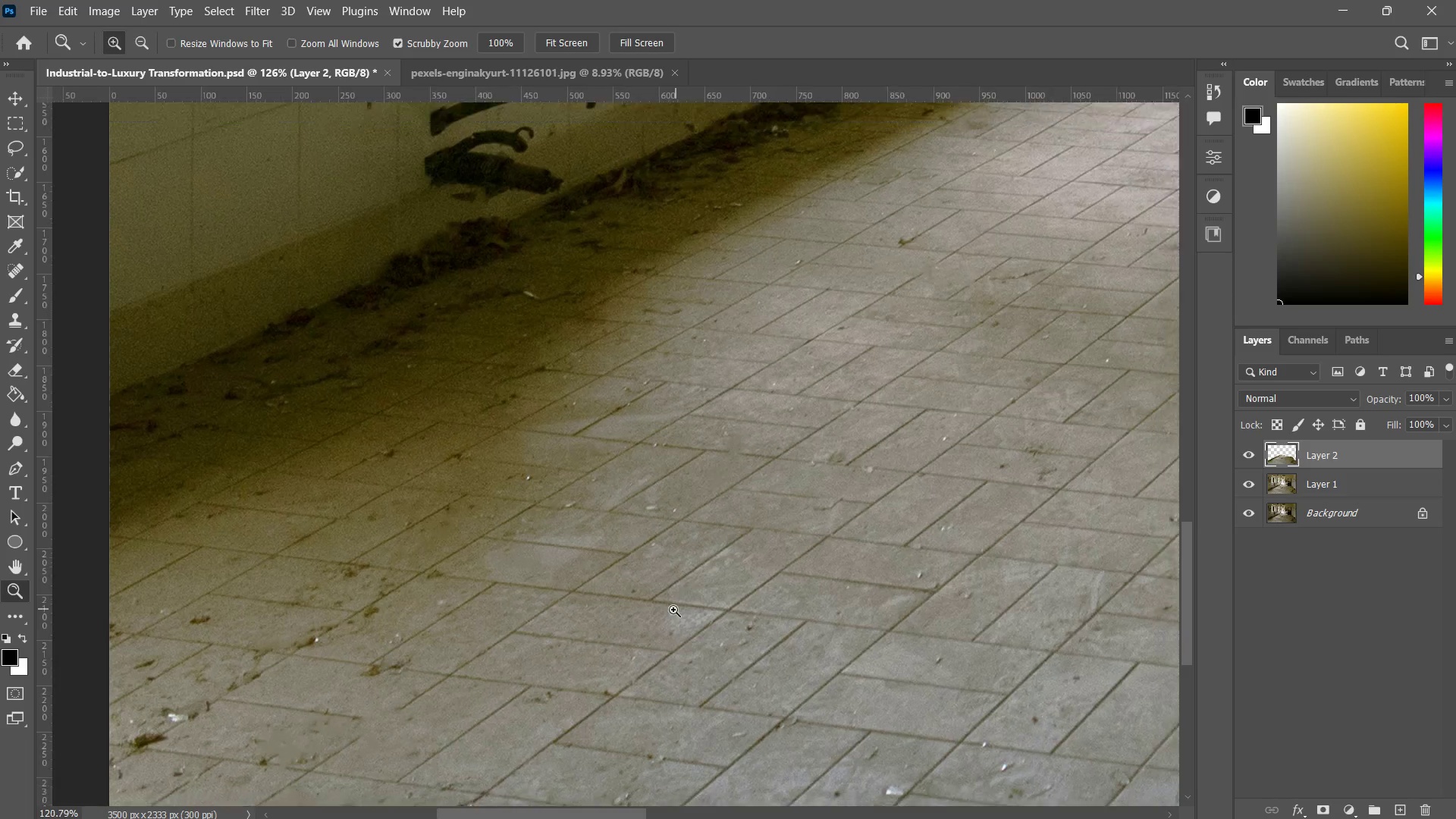 
left_click_drag(start_coordinate=[702, 586], to_coordinate=[691, 603])
 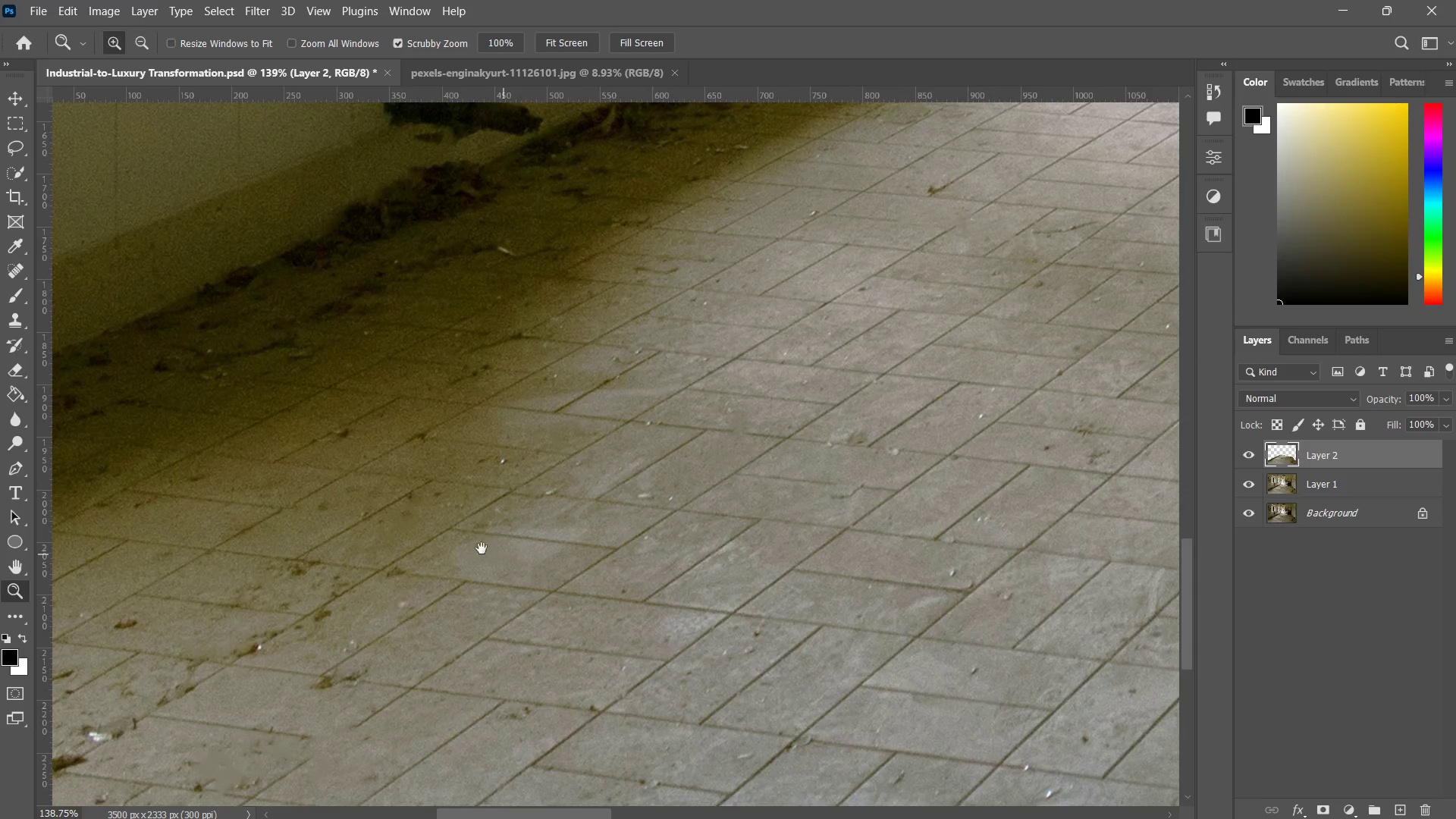 
hold_key(key=Space, duration=0.5)
 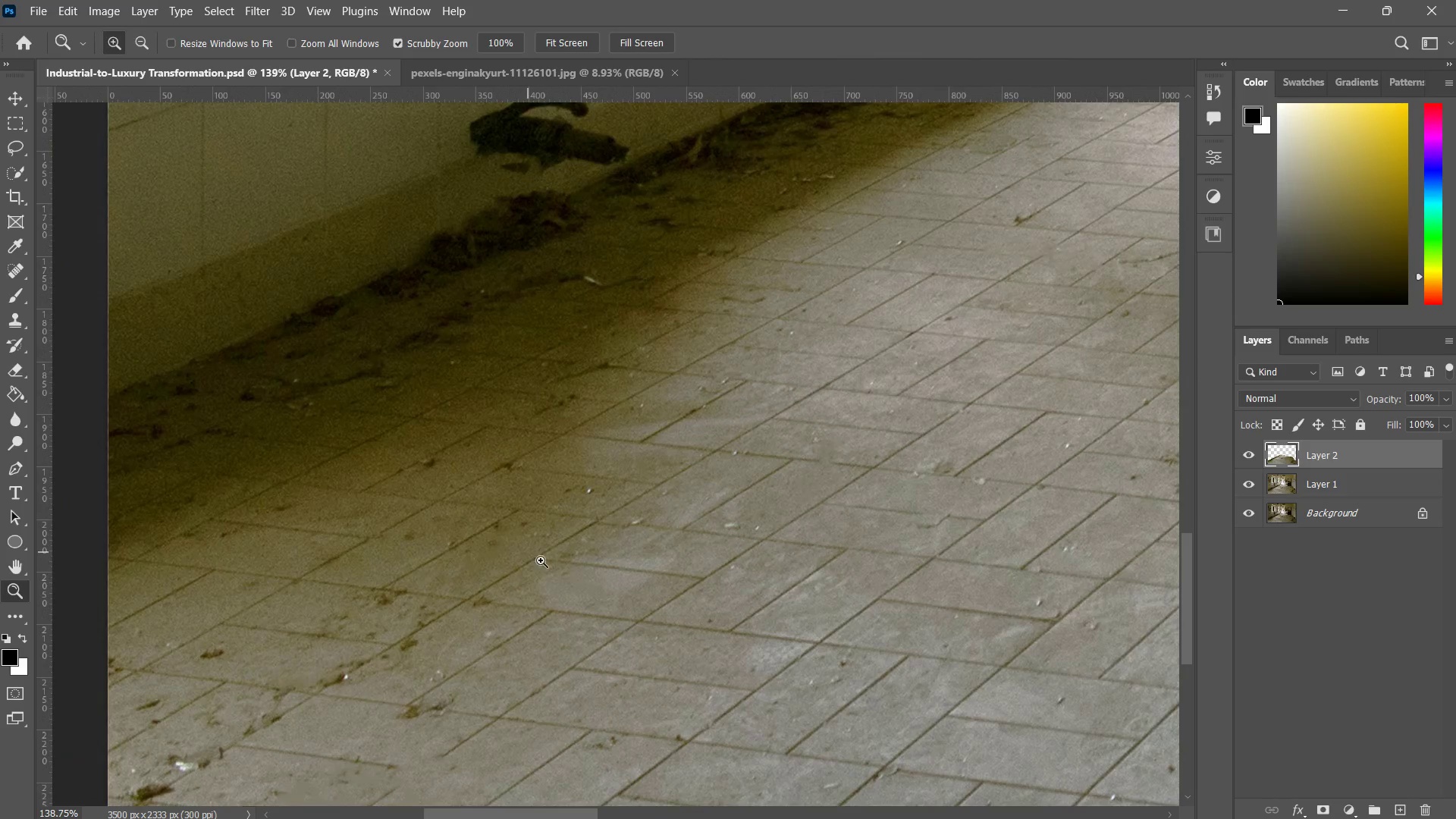 
left_click_drag(start_coordinate=[440, 522], to_coordinate=[526, 552])
 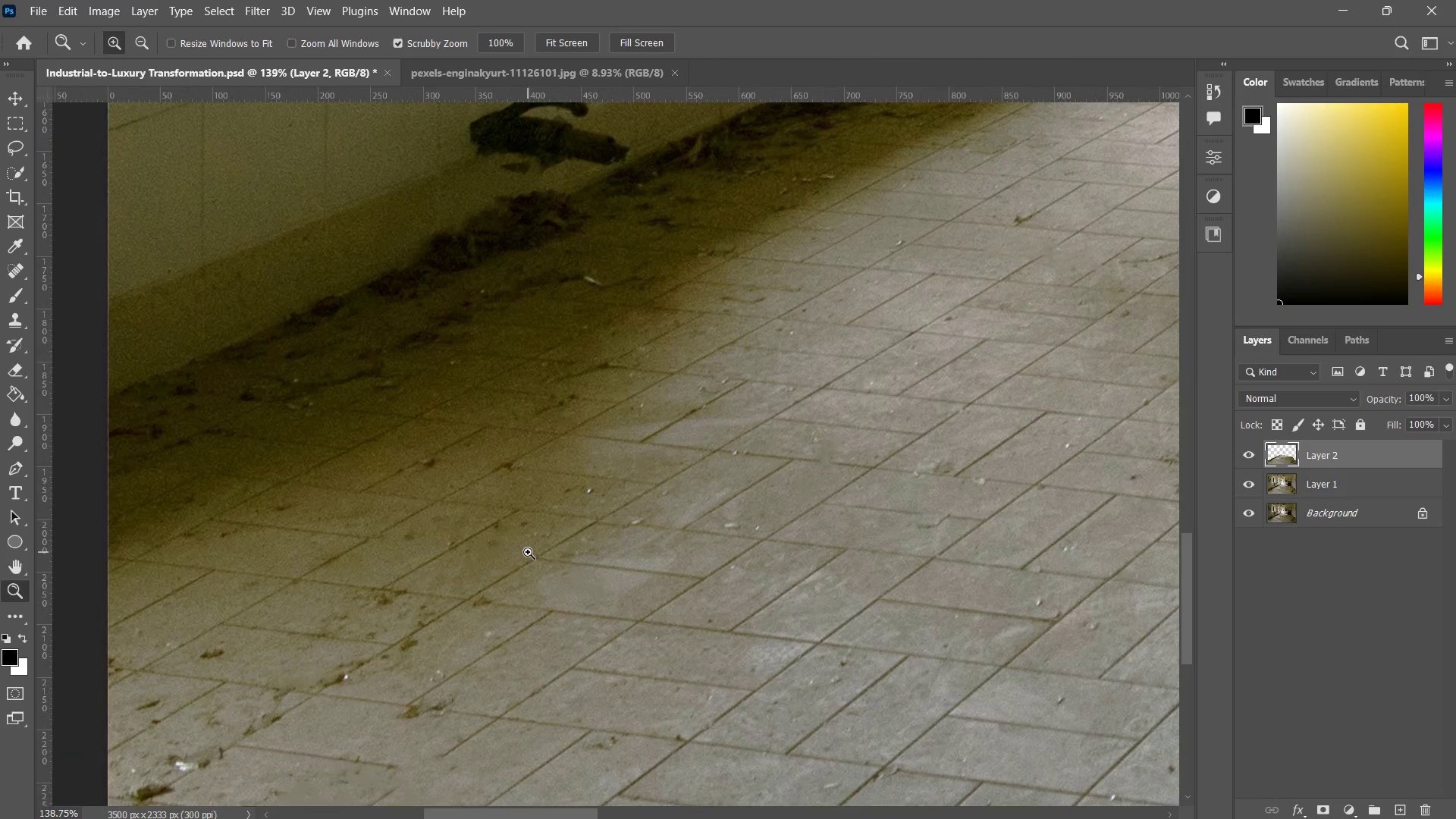 
key(J)
 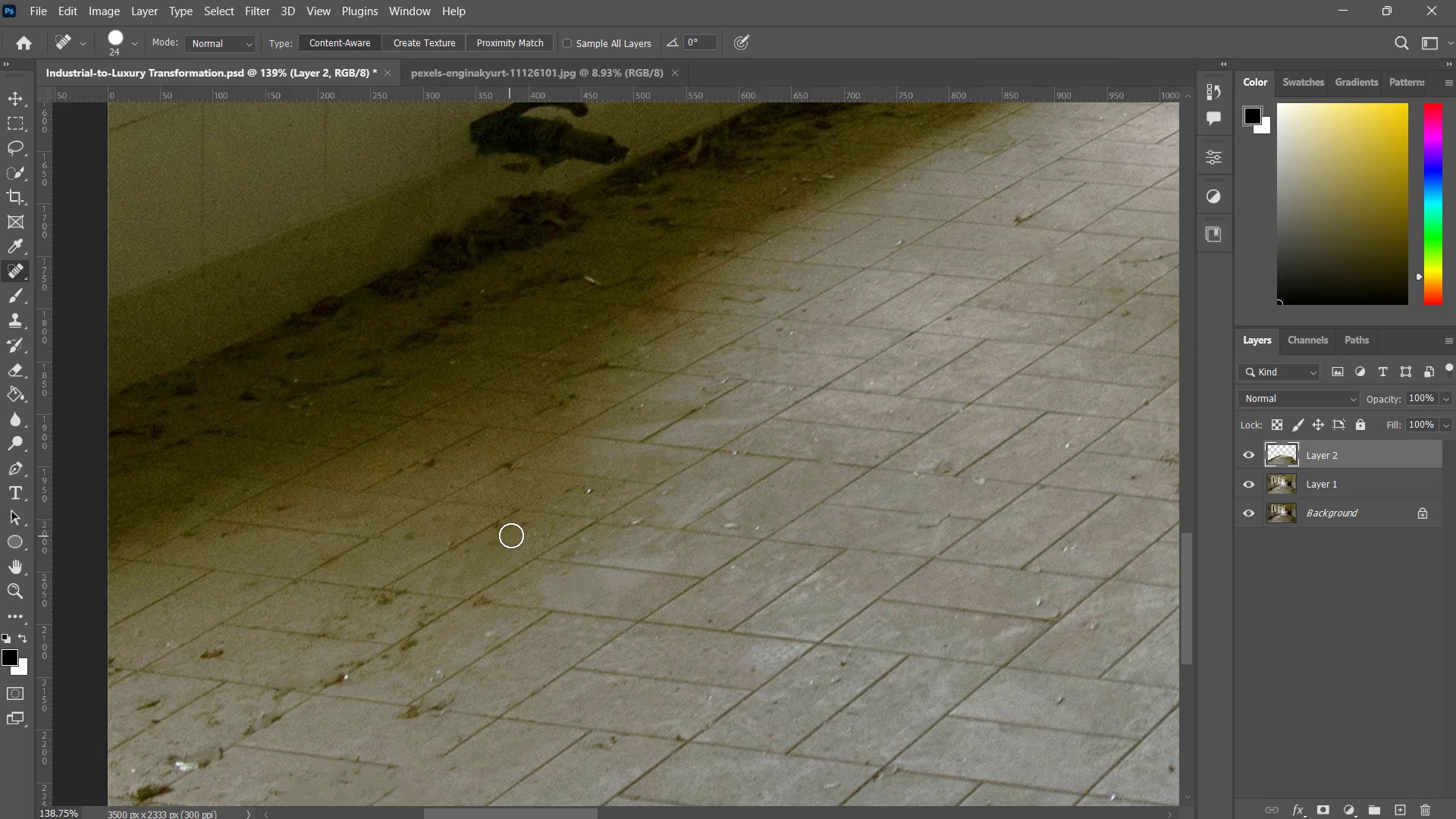 
left_click_drag(start_coordinate=[508, 535], to_coordinate=[499, 540])
 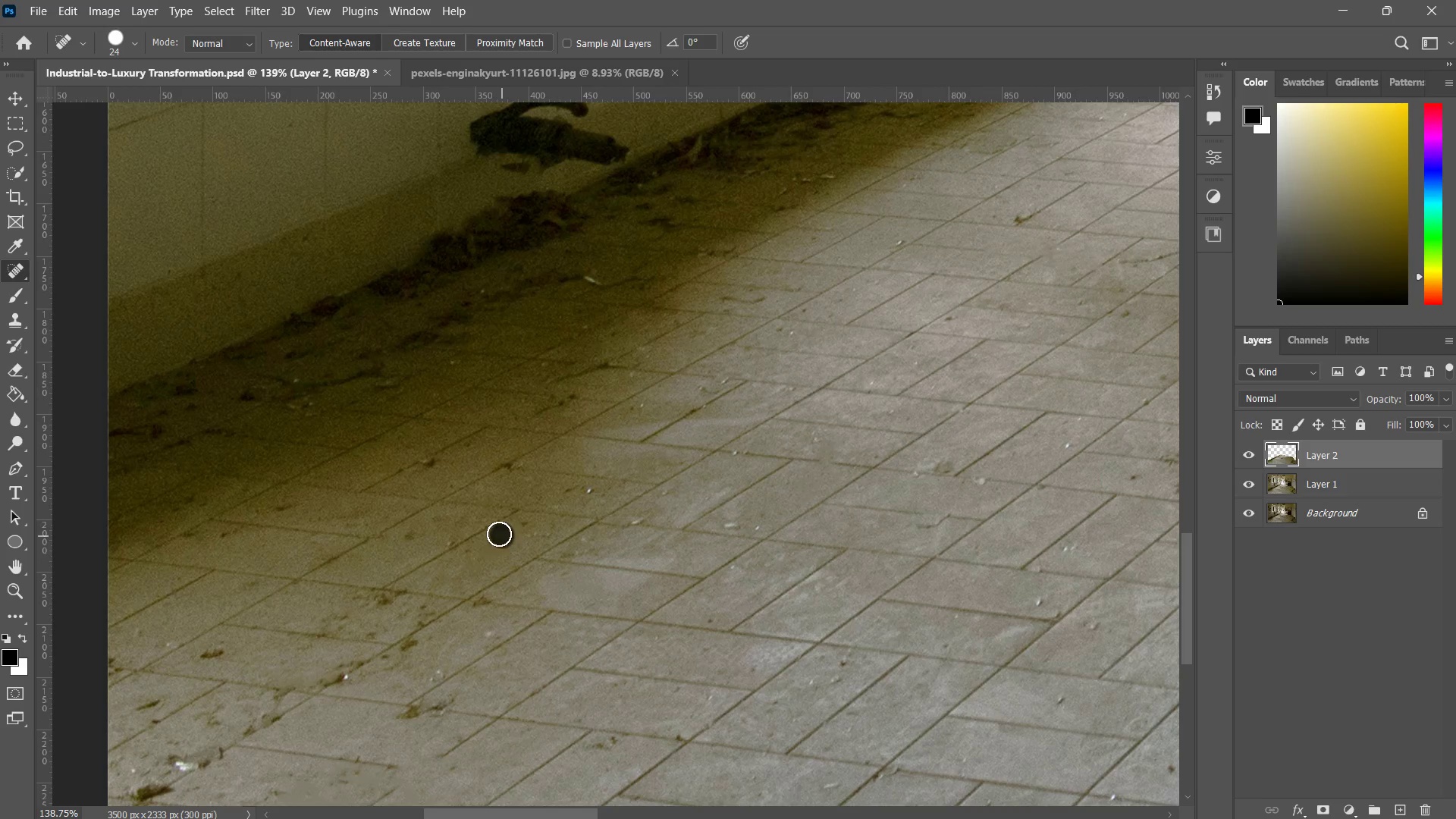 
left_click_drag(start_coordinate=[499, 534], to_coordinate=[483, 546])
 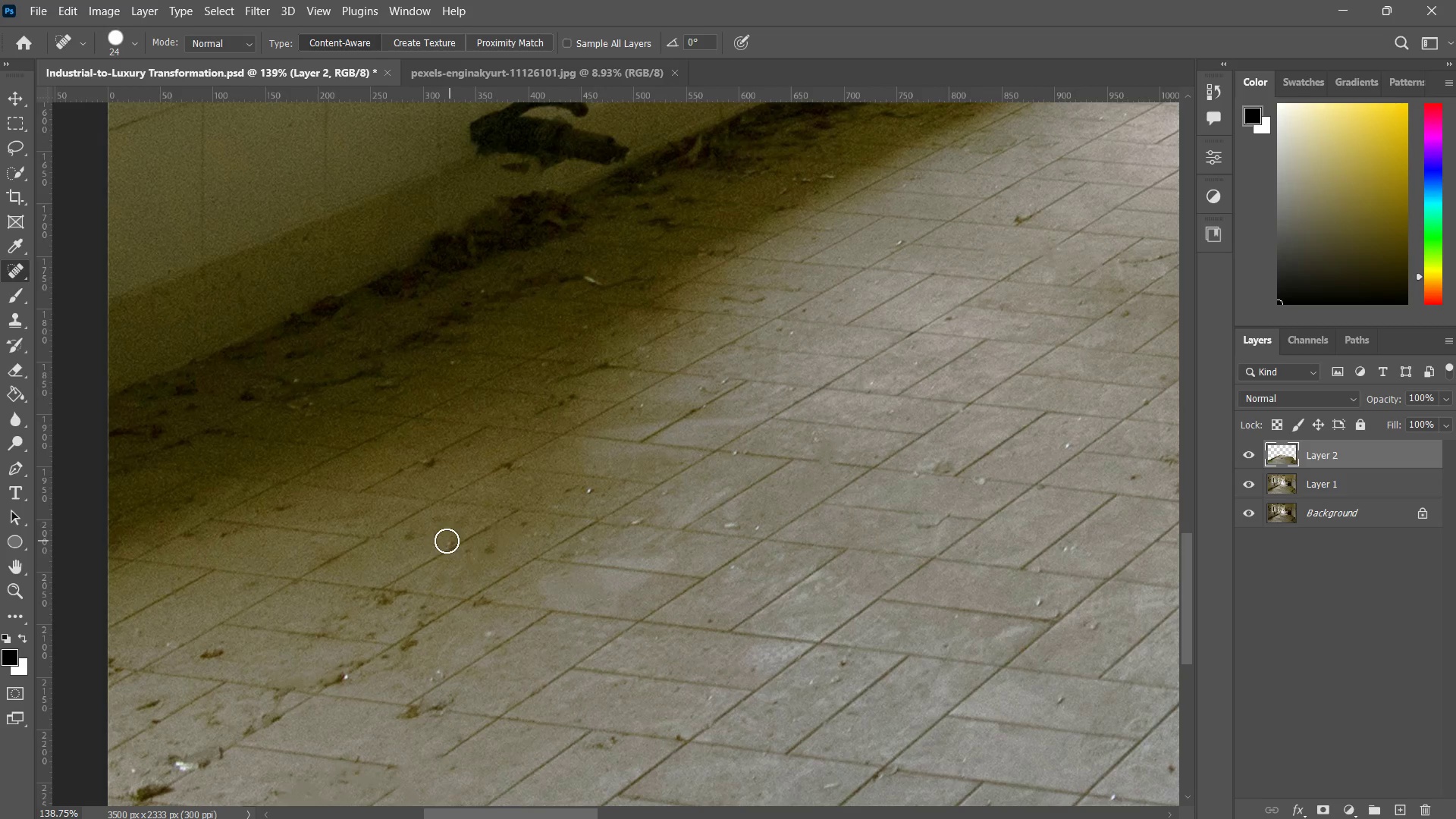 
left_click_drag(start_coordinate=[448, 541], to_coordinate=[444, 543])
 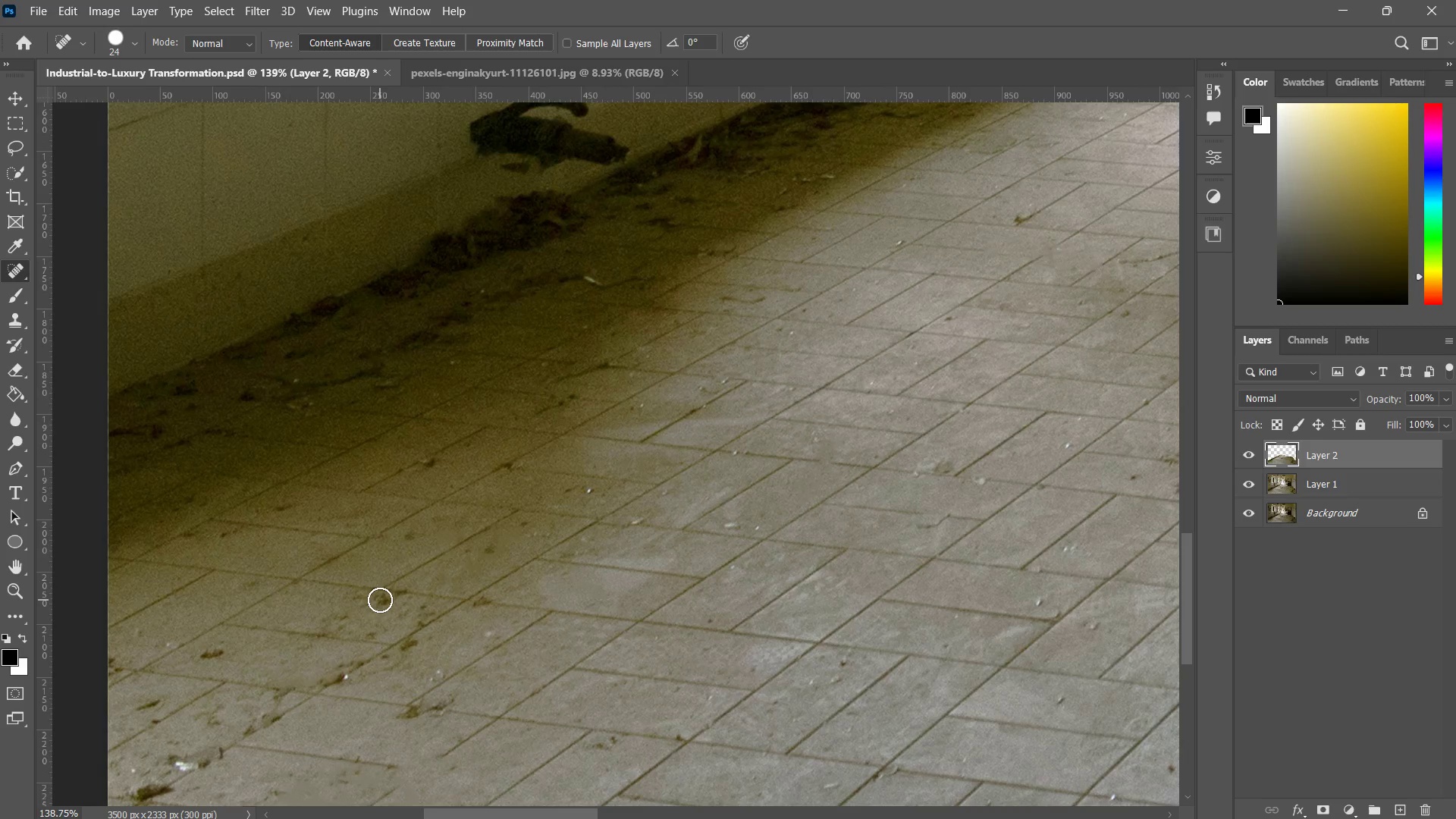 
left_click_drag(start_coordinate=[380, 600], to_coordinate=[361, 597])
 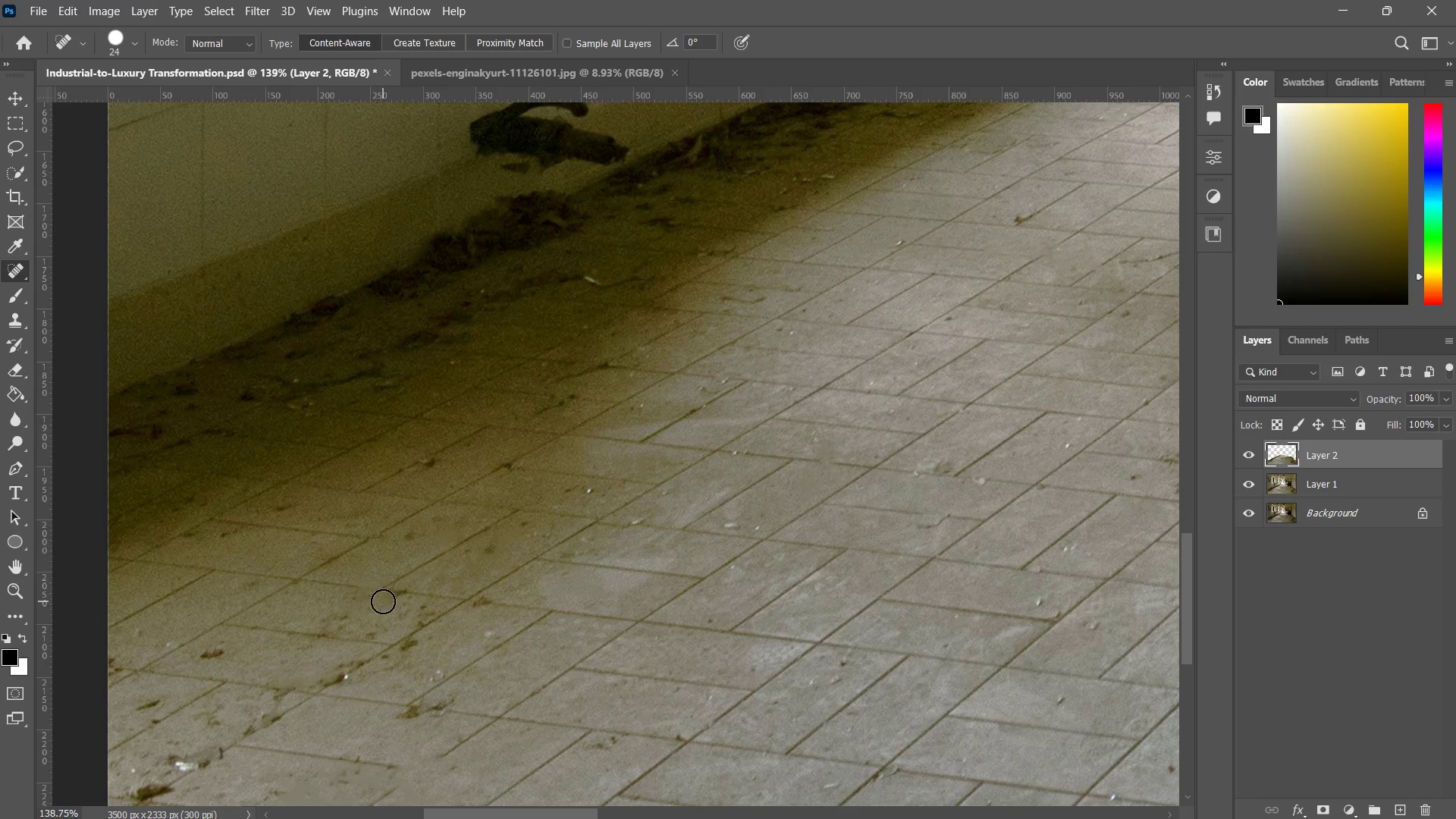 
left_click_drag(start_coordinate=[383, 601], to_coordinate=[325, 604])
 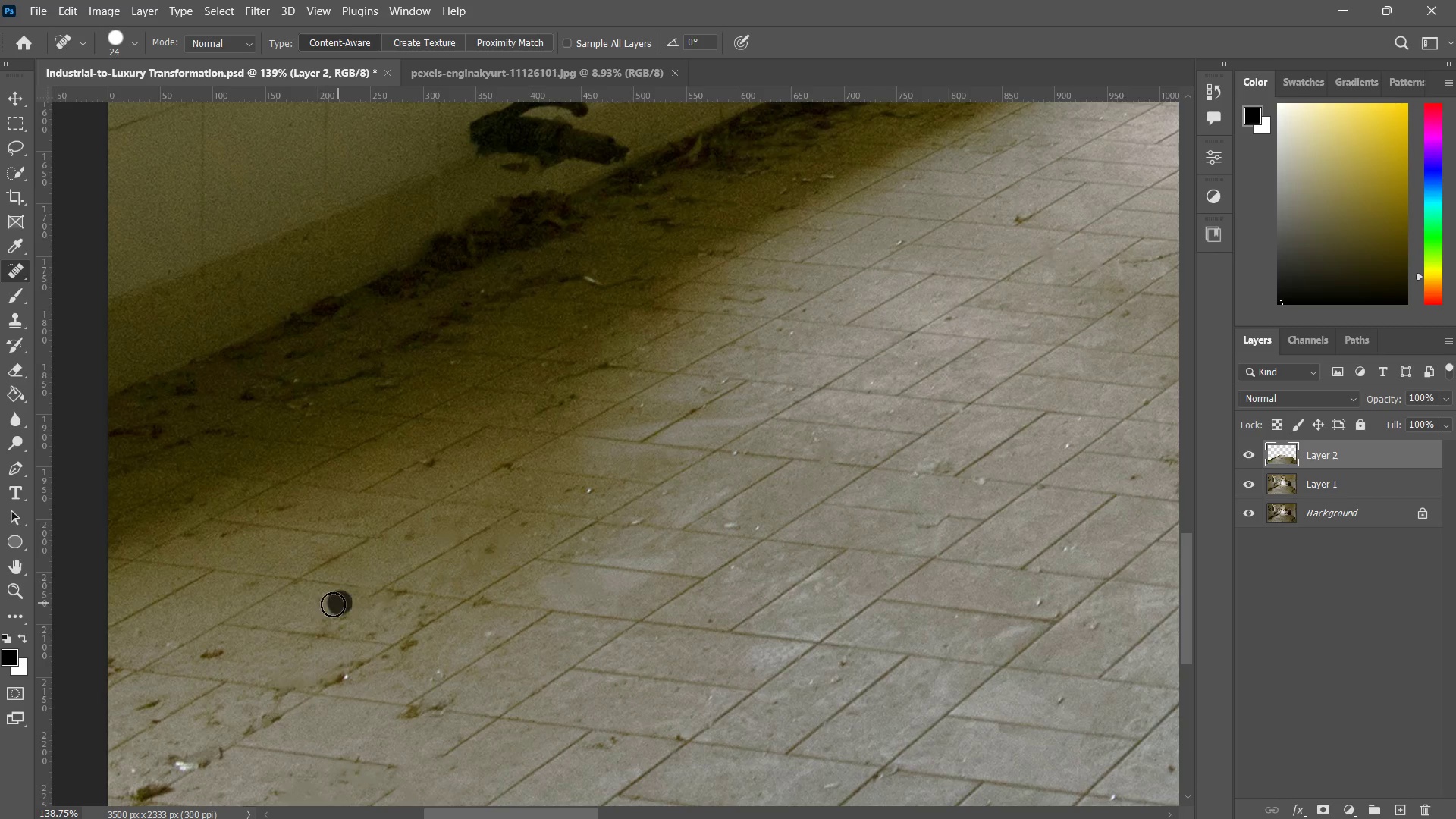 
left_click_drag(start_coordinate=[340, 603], to_coordinate=[304, 607])
 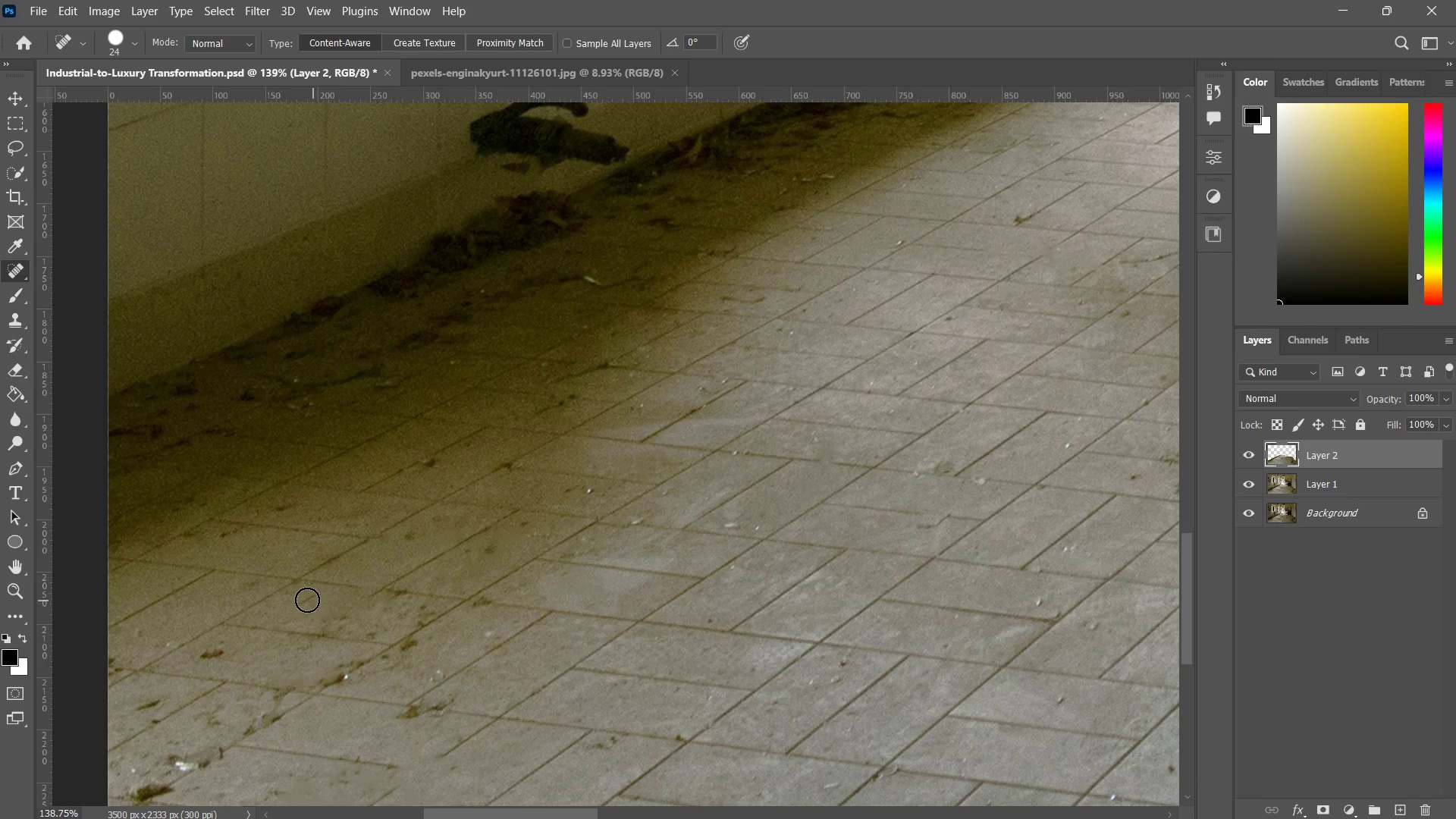 
left_click_drag(start_coordinate=[311, 600], to_coordinate=[285, 595])
 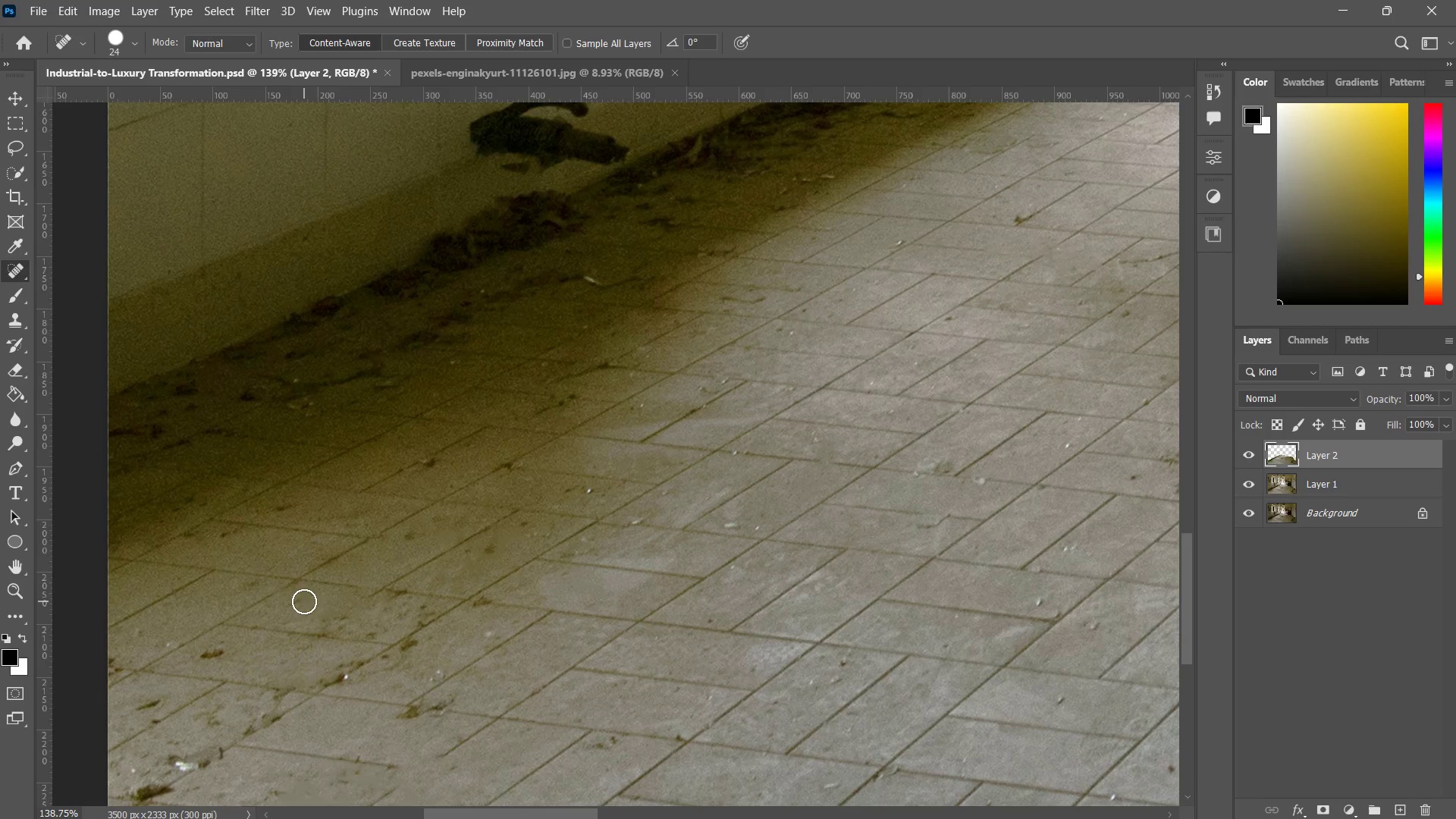 
left_click_drag(start_coordinate=[304, 601], to_coordinate=[293, 607])
 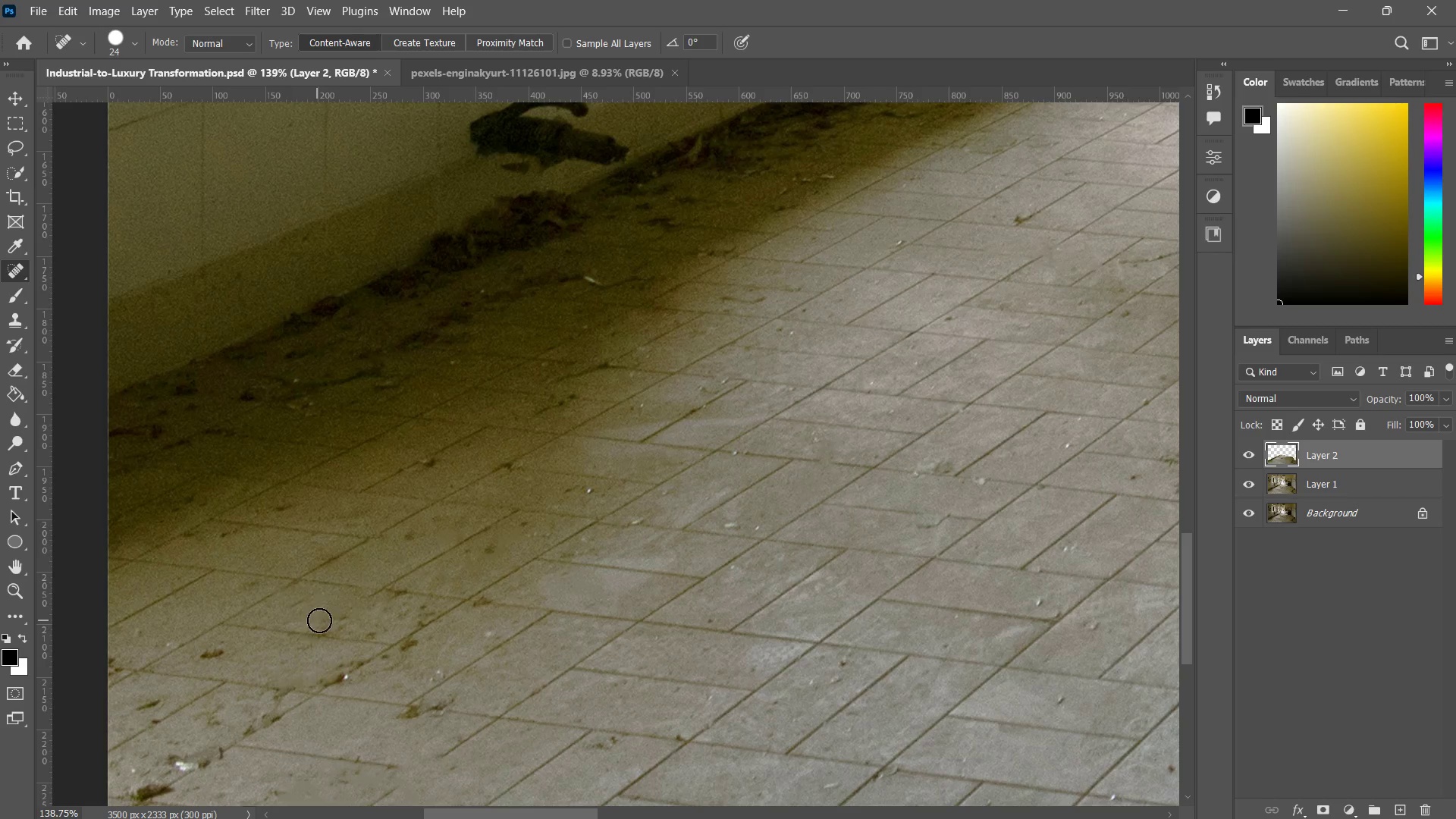 
left_click_drag(start_coordinate=[322, 620], to_coordinate=[363, 626])
 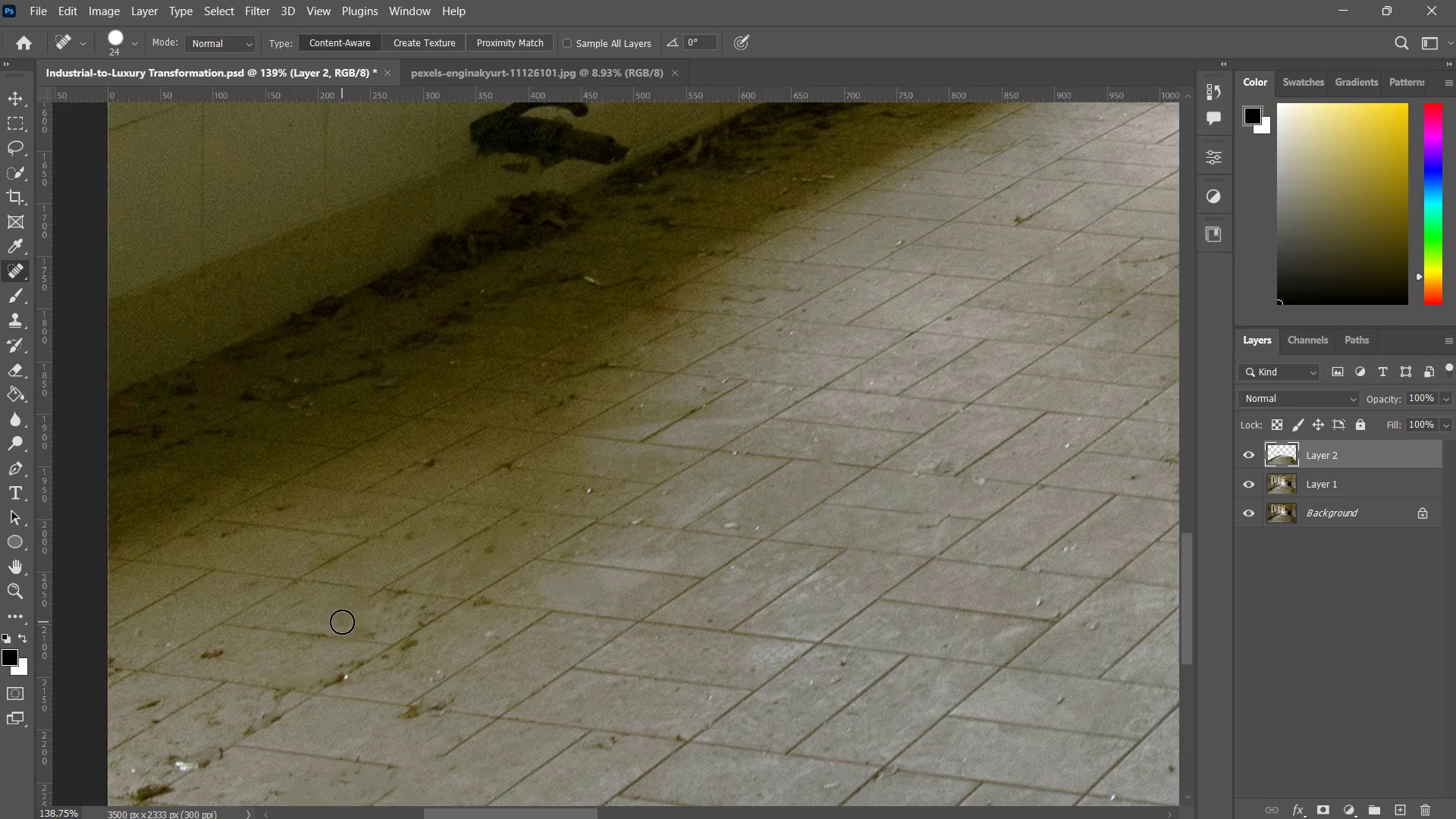 
left_click_drag(start_coordinate=[344, 622], to_coordinate=[363, 621])
 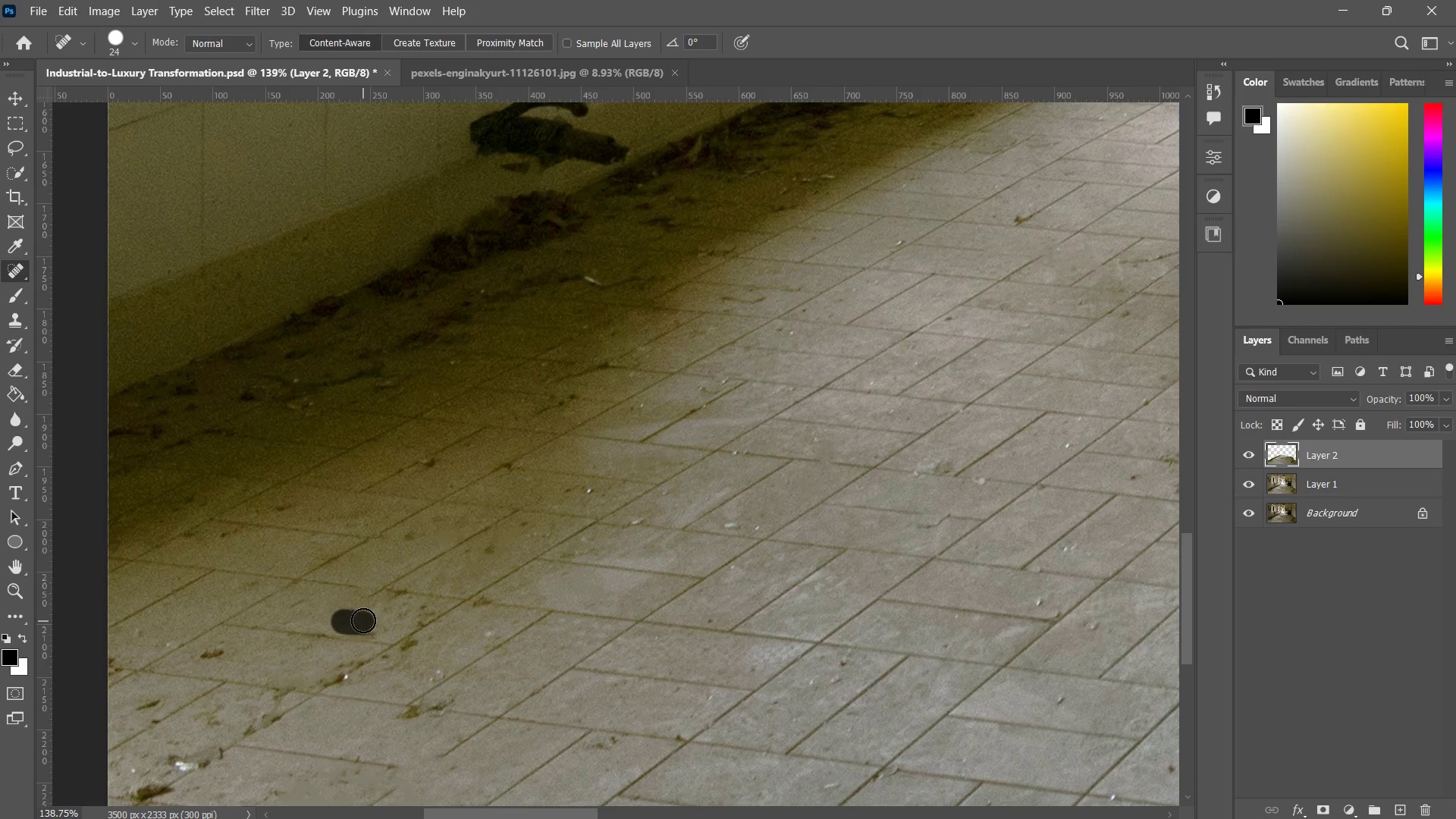 
triple_click([363, 620])
 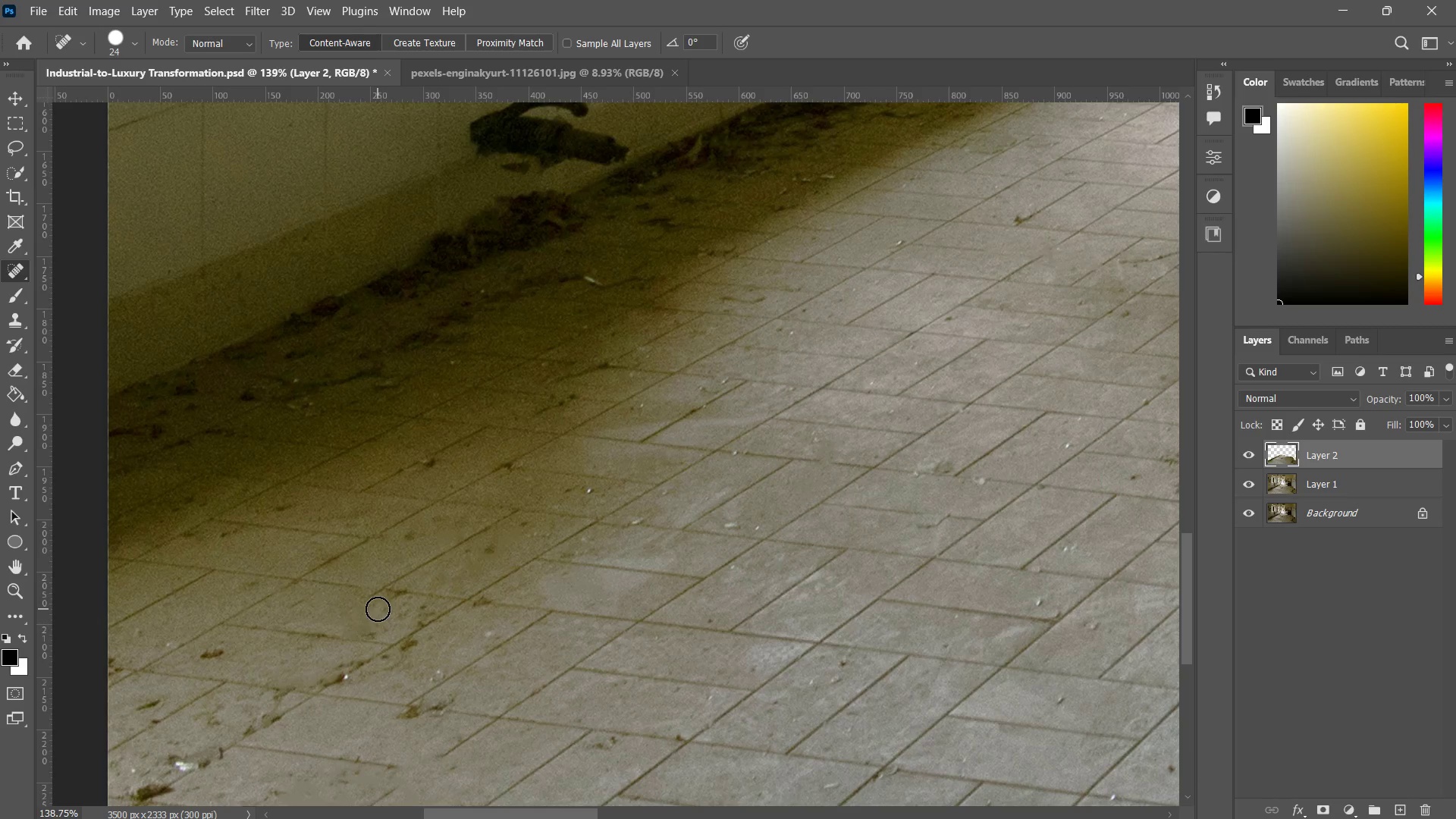 
left_click_drag(start_coordinate=[381, 609], to_coordinate=[394, 607])
 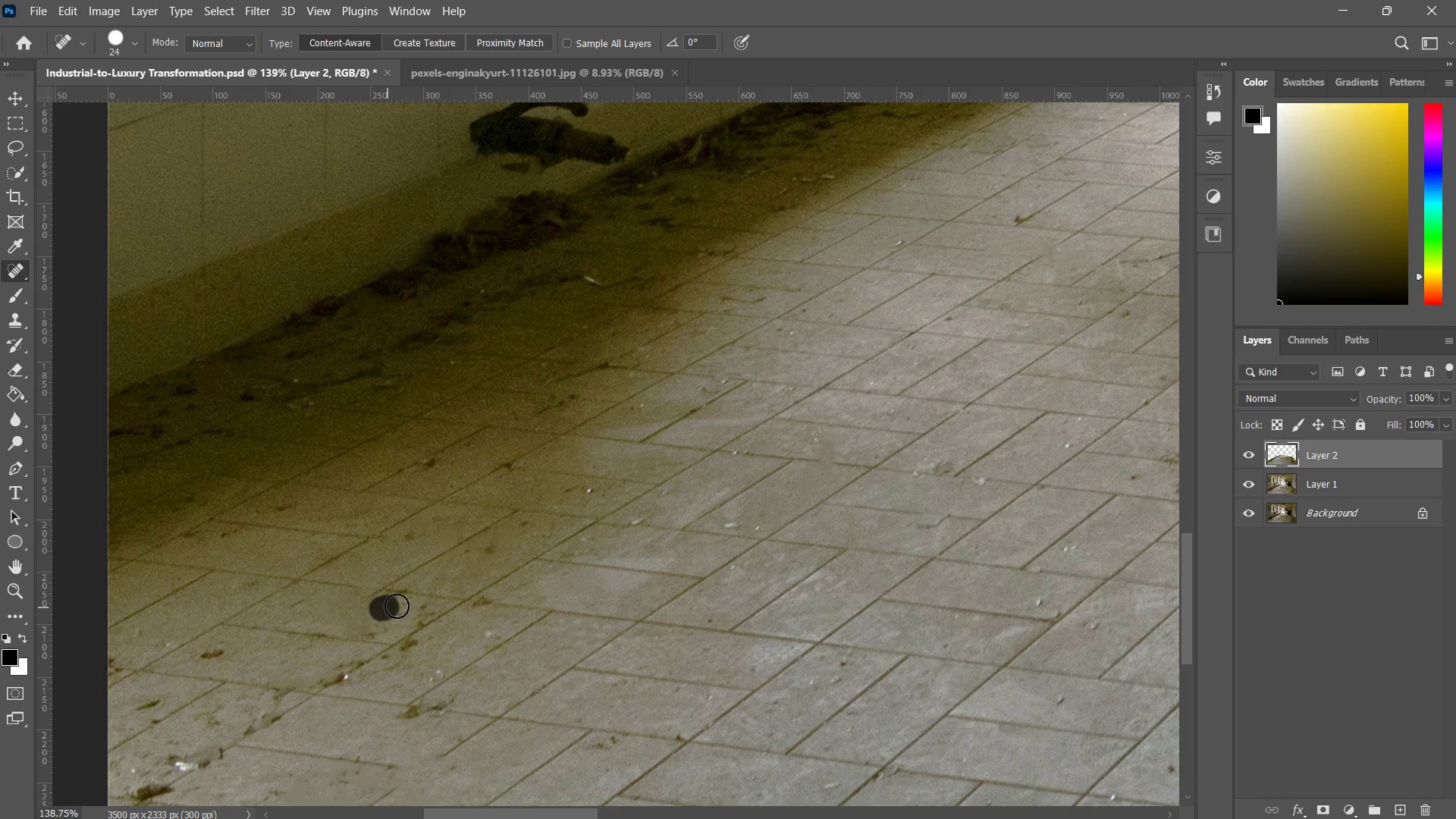 
triple_click([397, 606])
 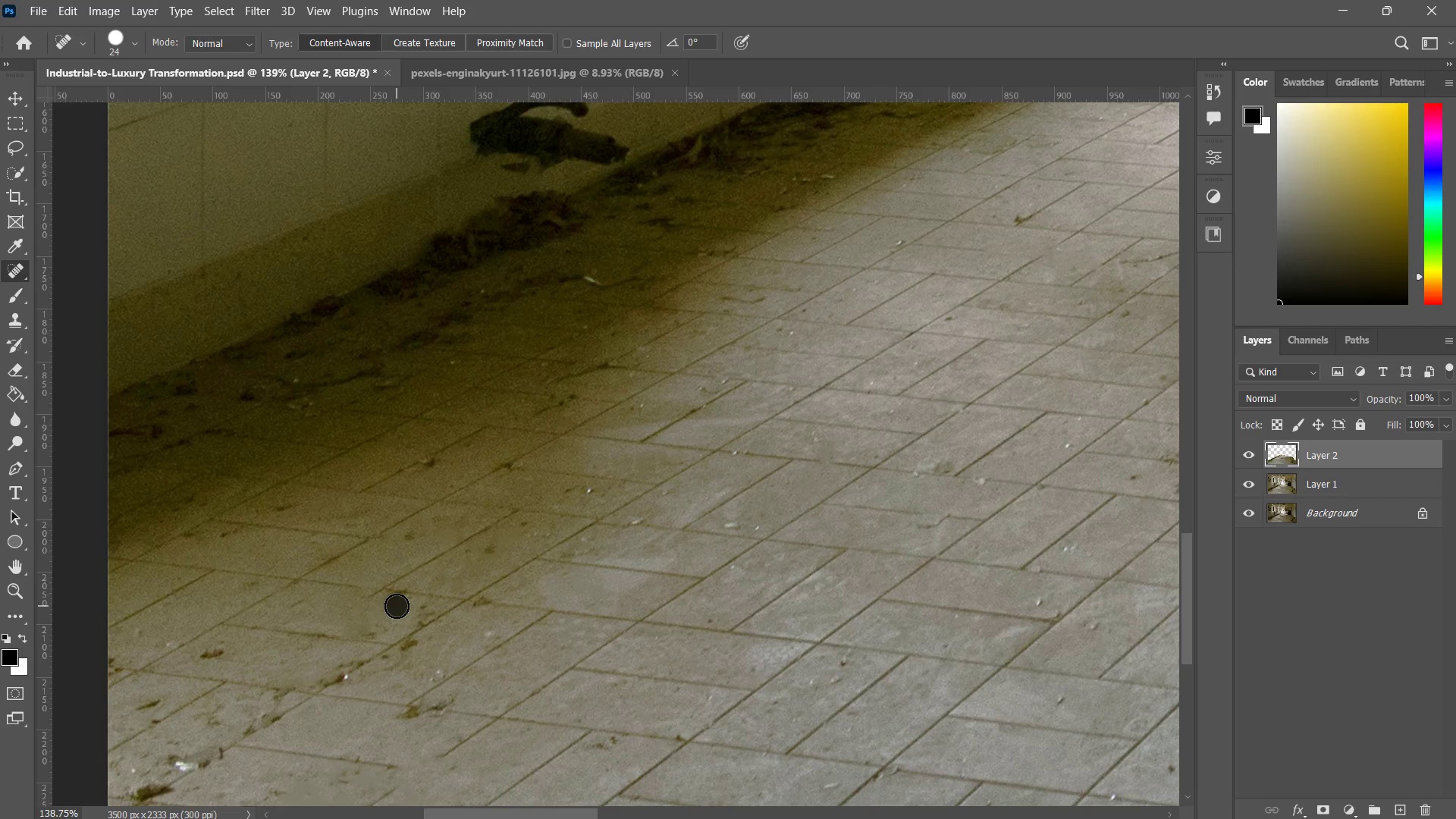 
triple_click([397, 606])
 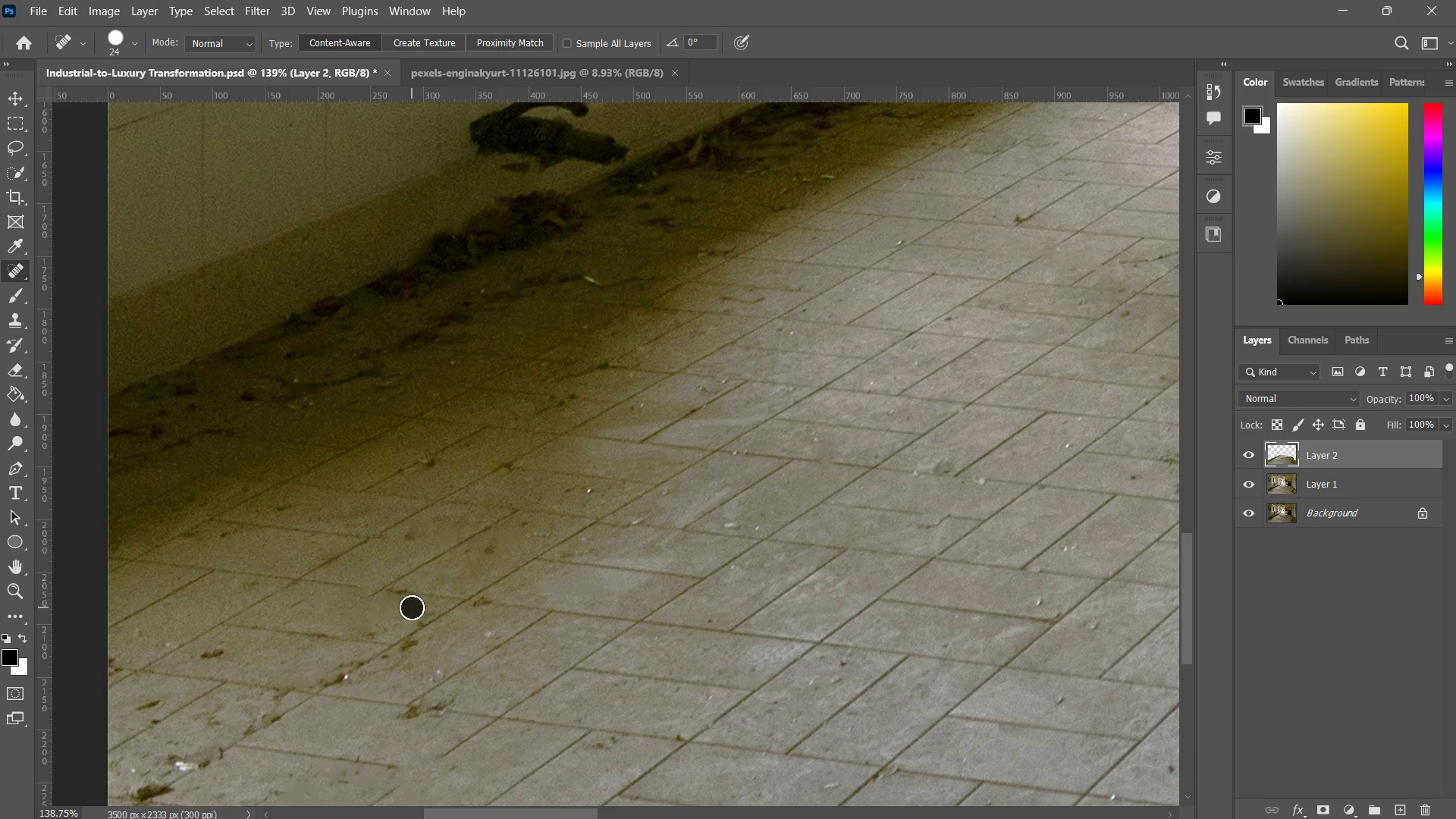 
triple_click([419, 606])
 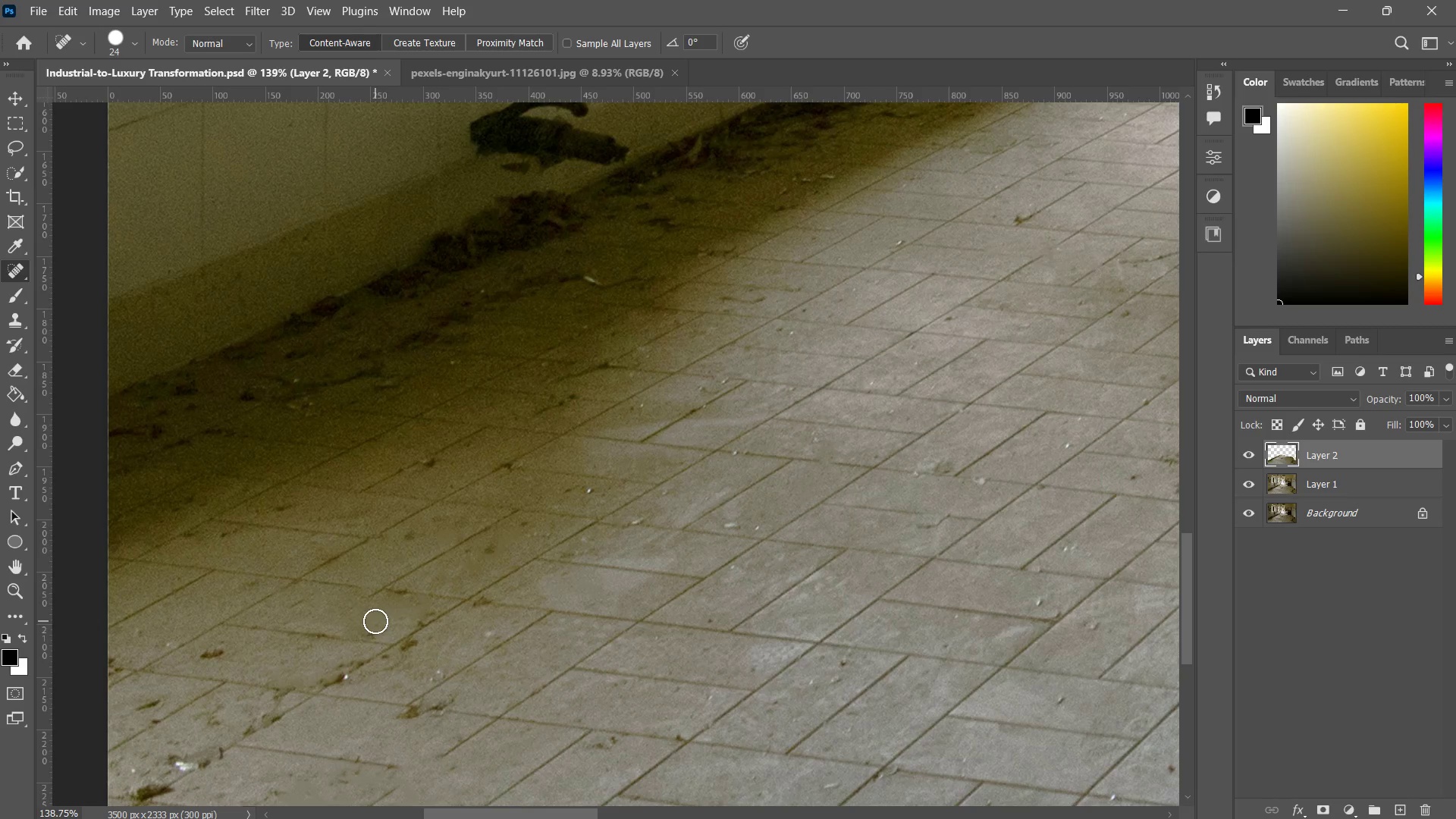 
left_click_drag(start_coordinate=[372, 623], to_coordinate=[368, 629])
 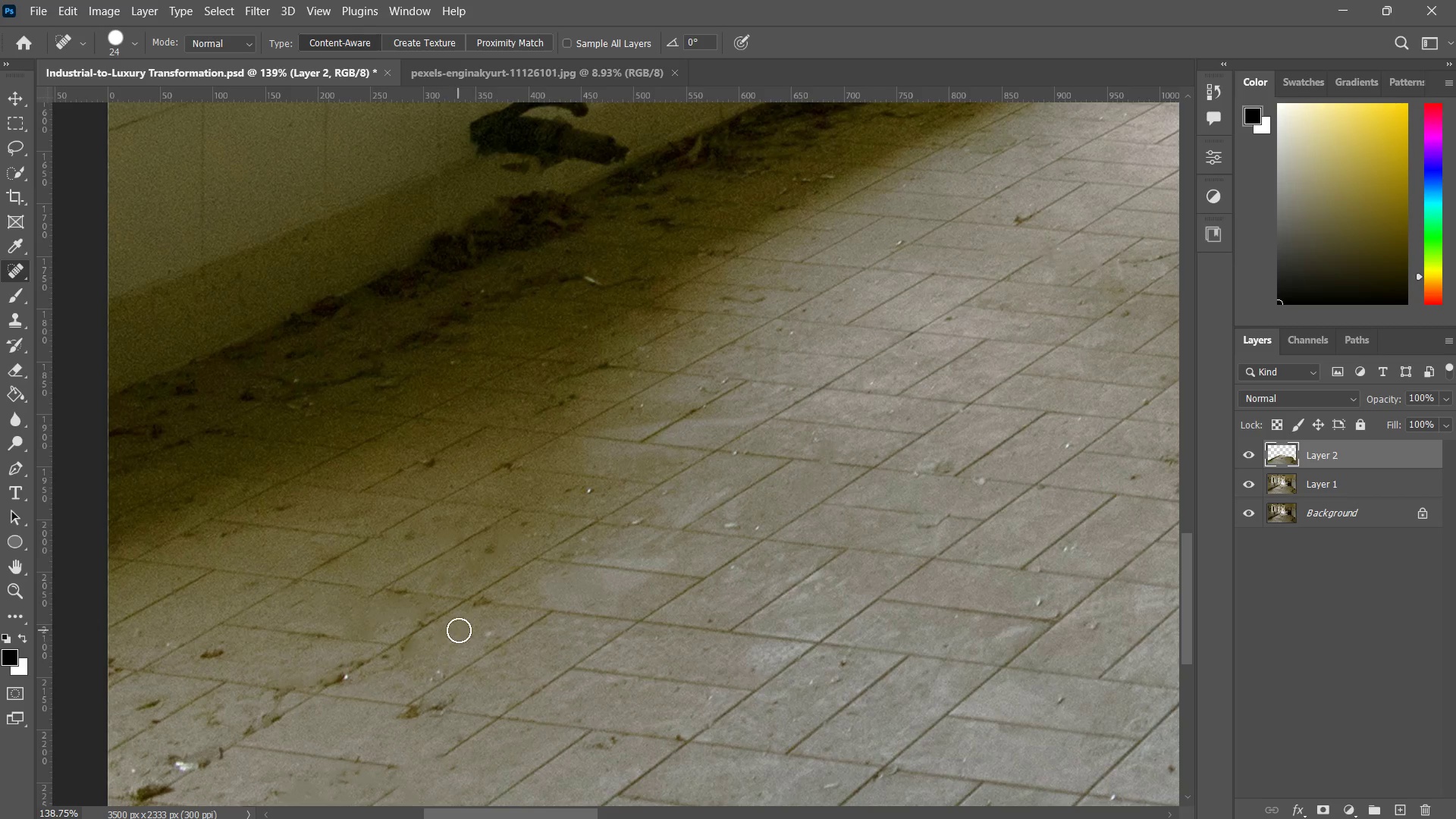 
left_click([482, 618])
 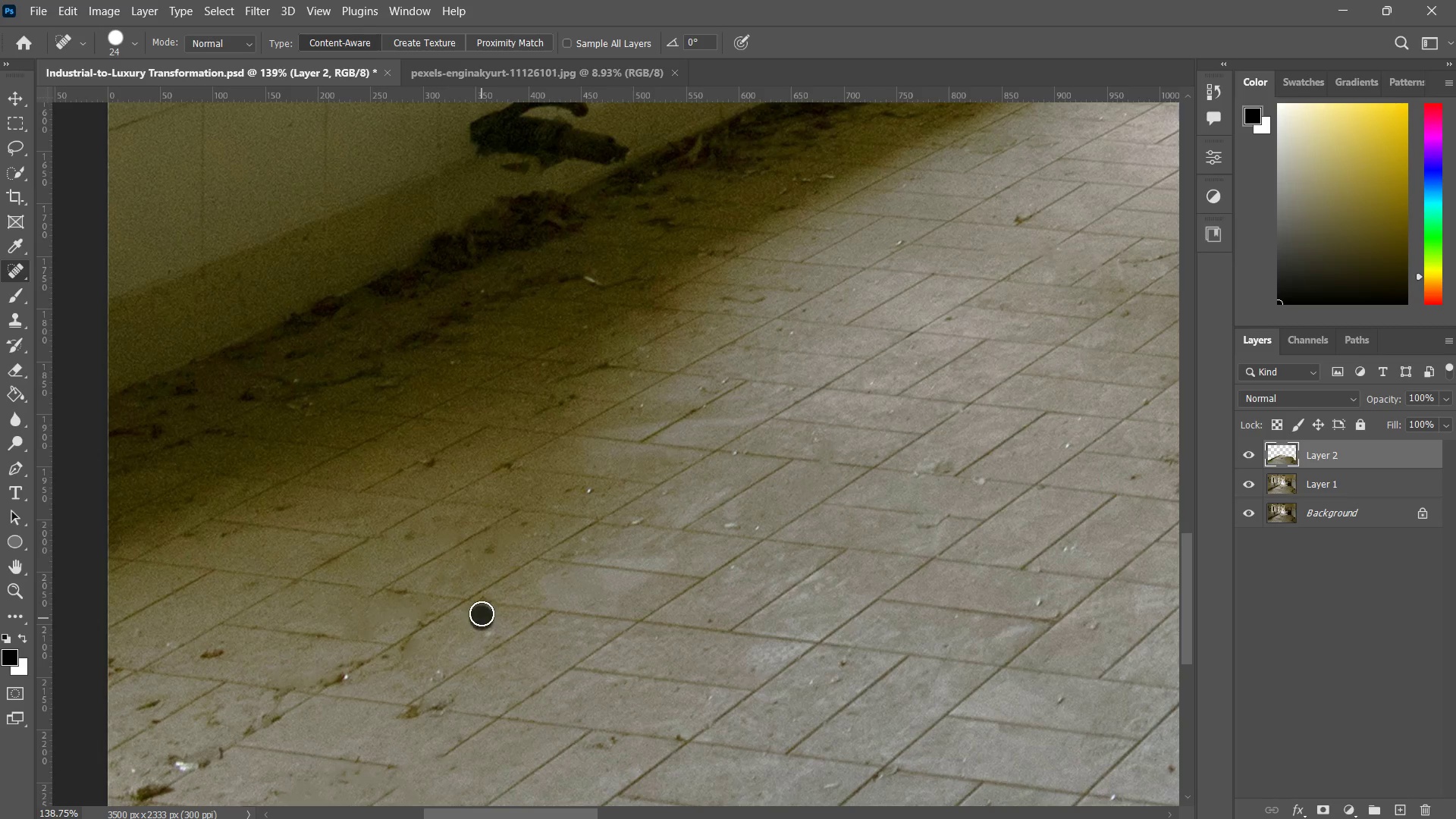 
left_click_drag(start_coordinate=[482, 613], to_coordinate=[475, 620])
 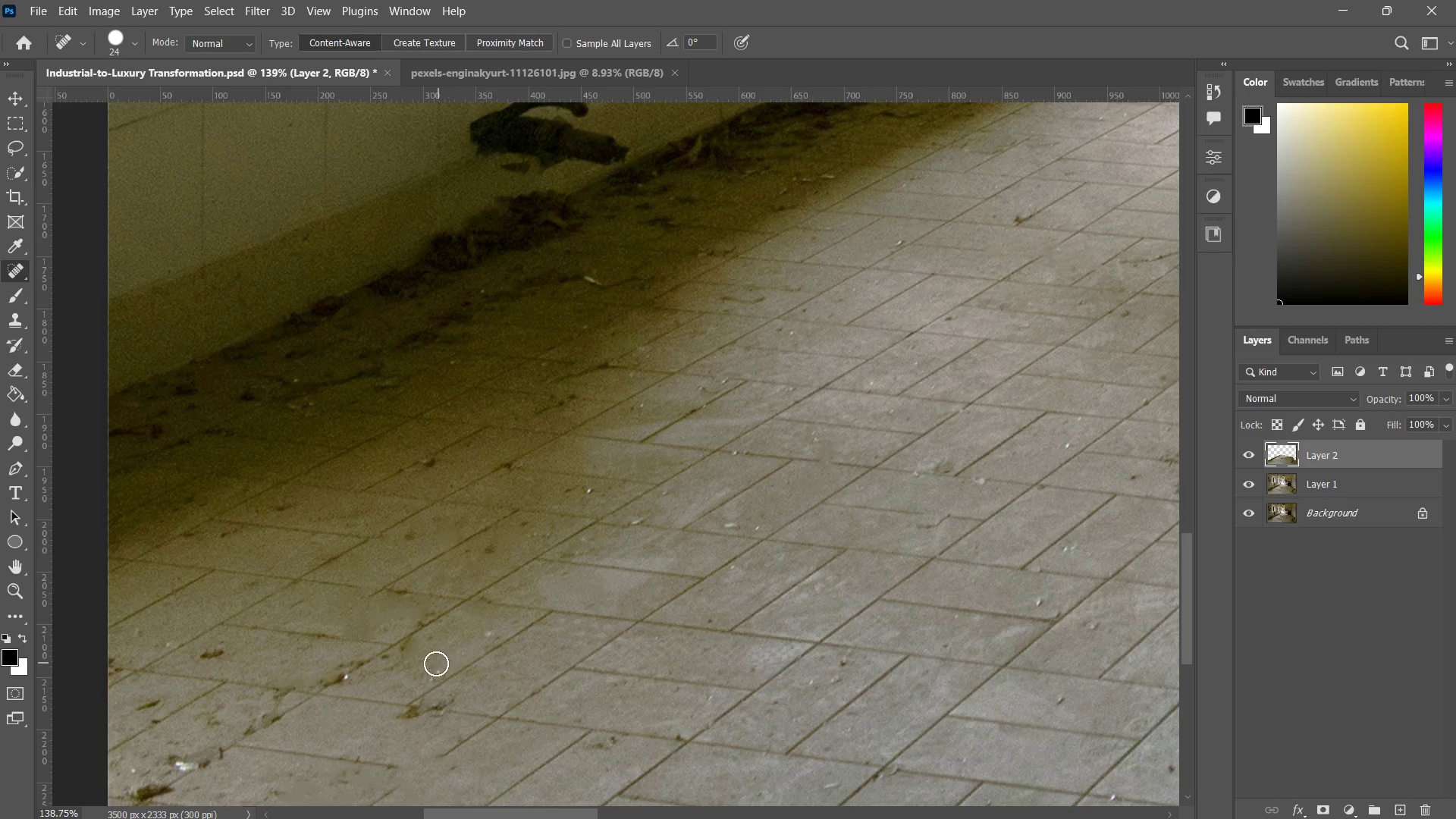 
left_click_drag(start_coordinate=[442, 661], to_coordinate=[396, 670])
 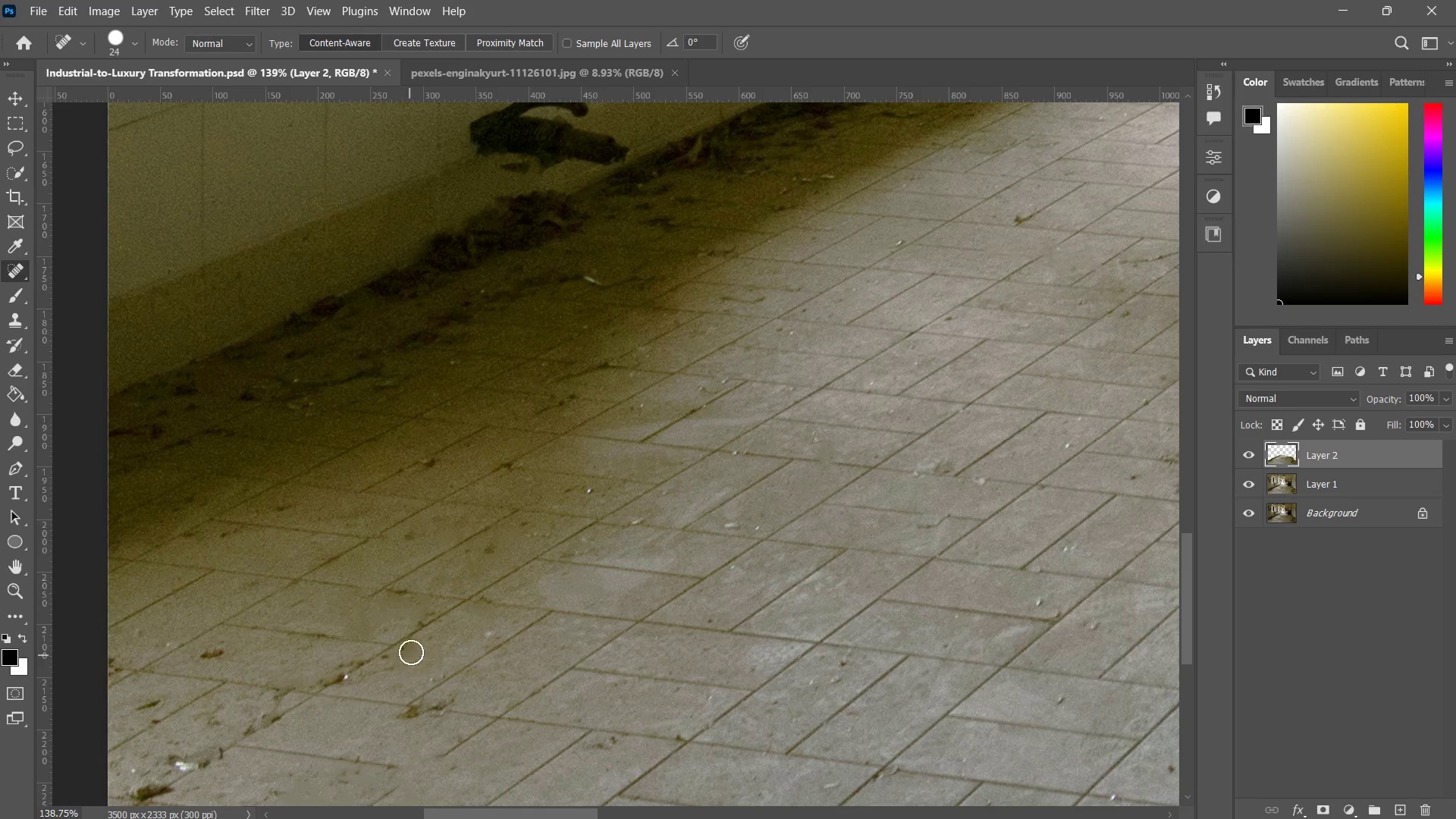 
left_click_drag(start_coordinate=[410, 652], to_coordinate=[379, 673])
 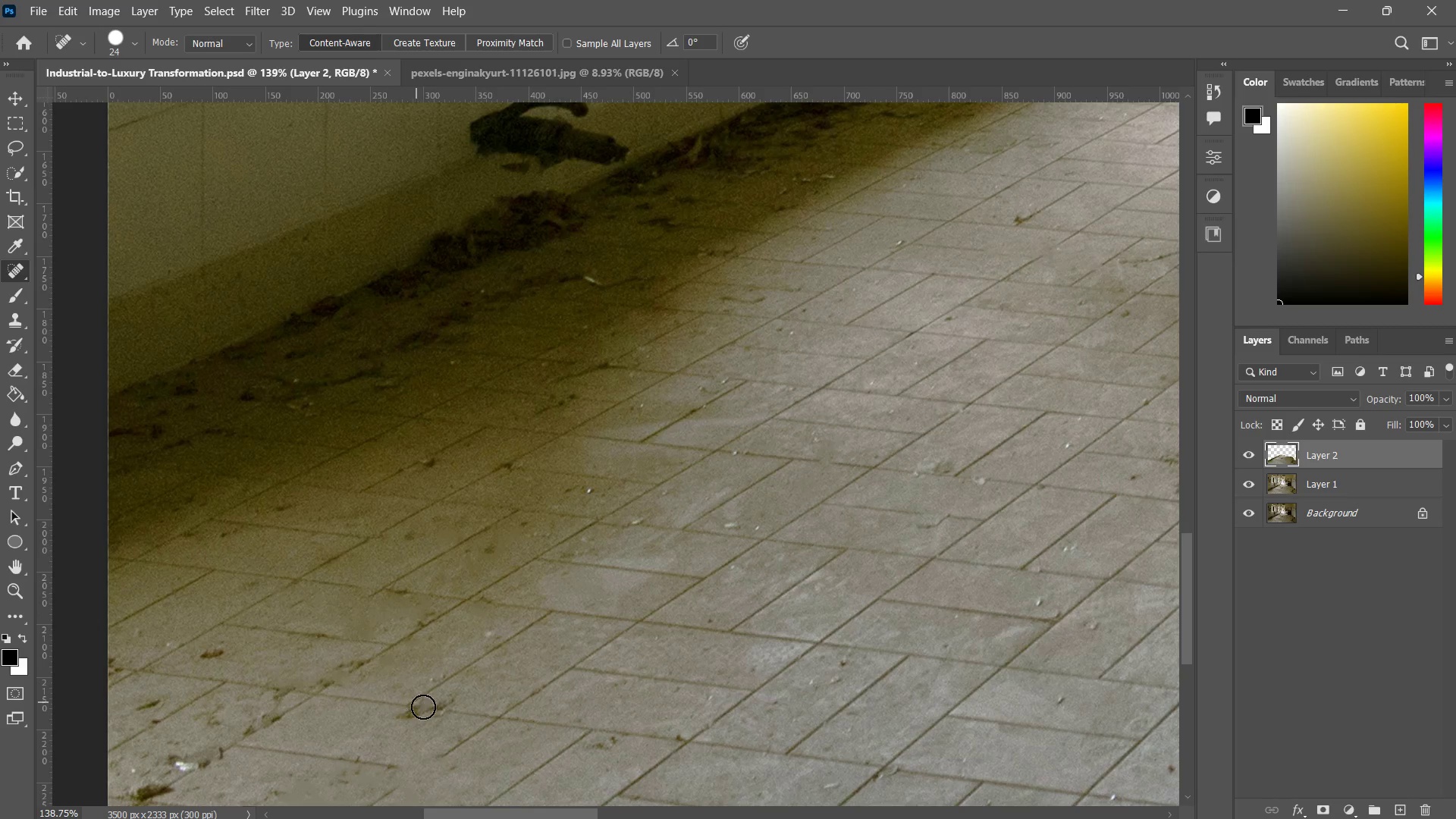 
left_click([412, 717])
 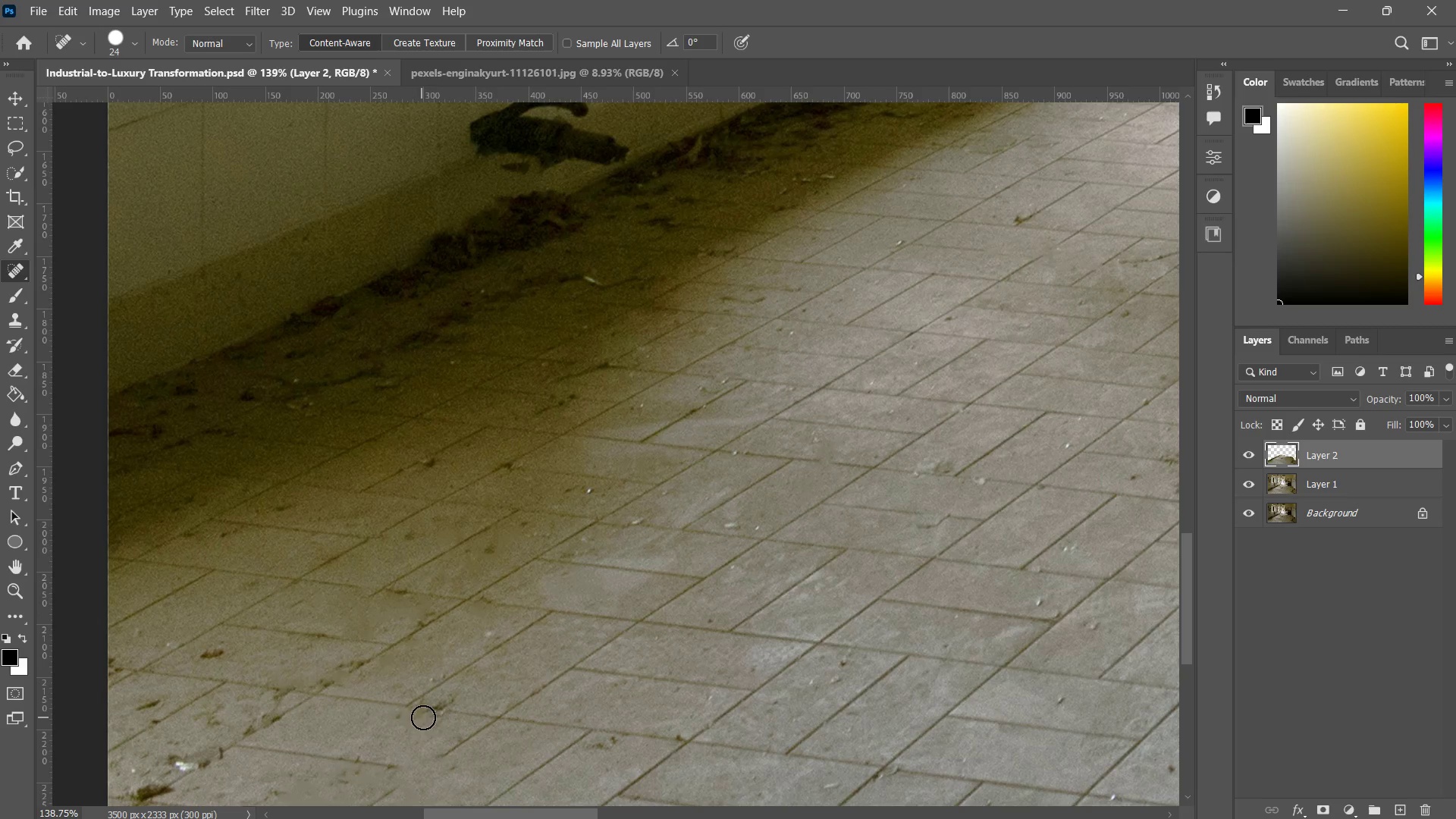 
left_click_drag(start_coordinate=[435, 720], to_coordinate=[450, 724])
 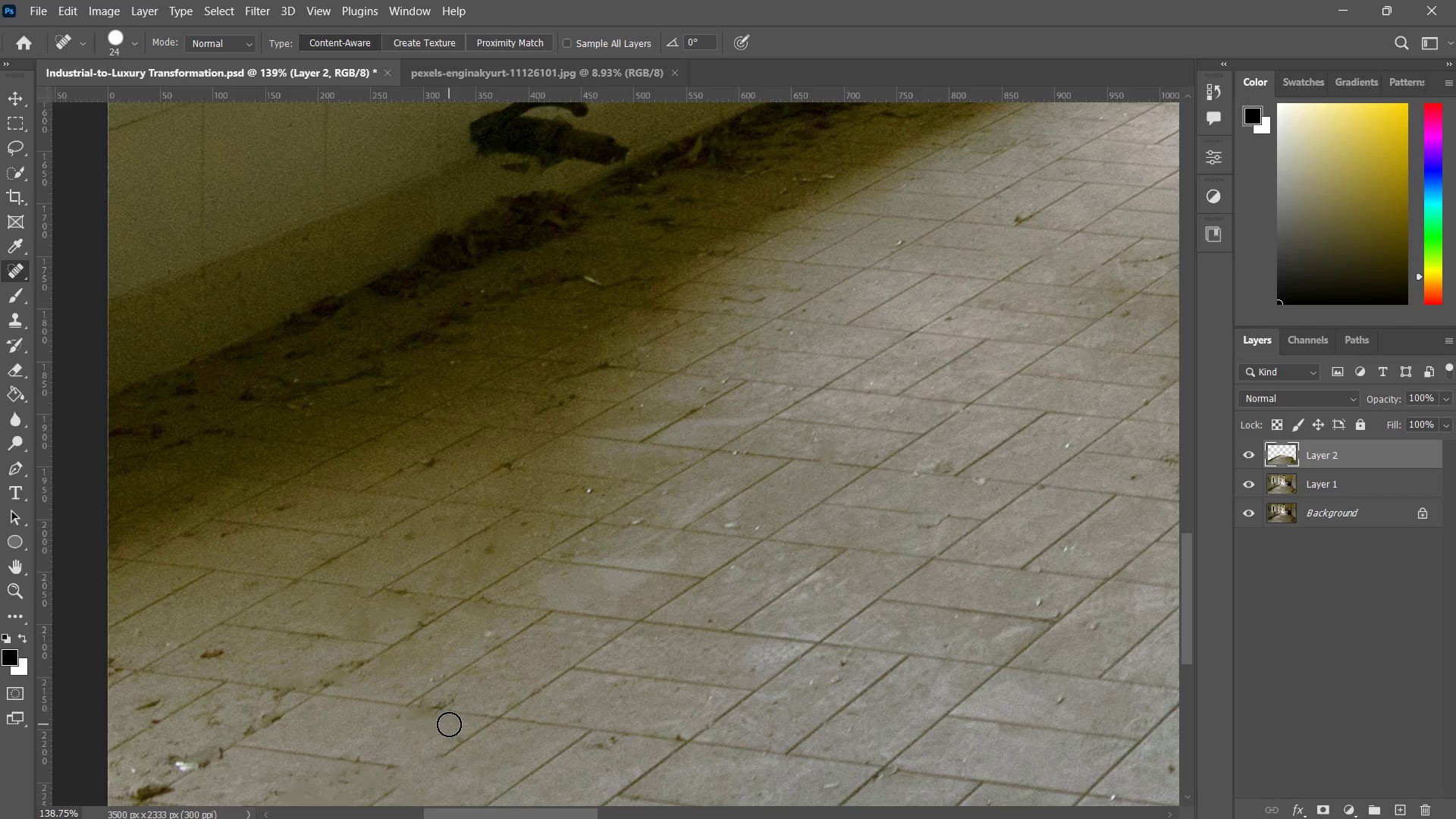 
left_click_drag(start_coordinate=[449, 724], to_coordinate=[394, 722])
 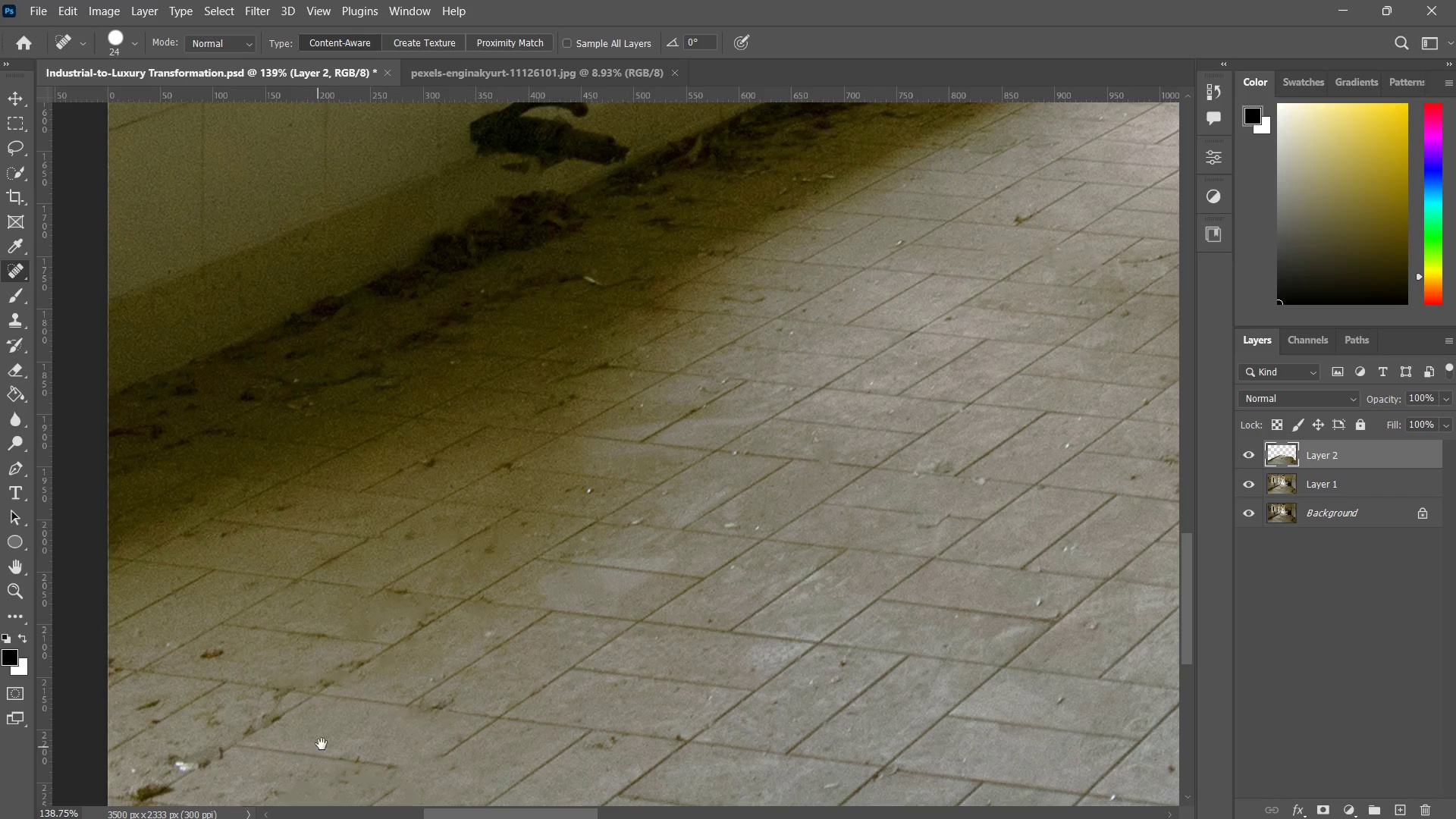 
hold_key(key=Space, duration=1.23)
 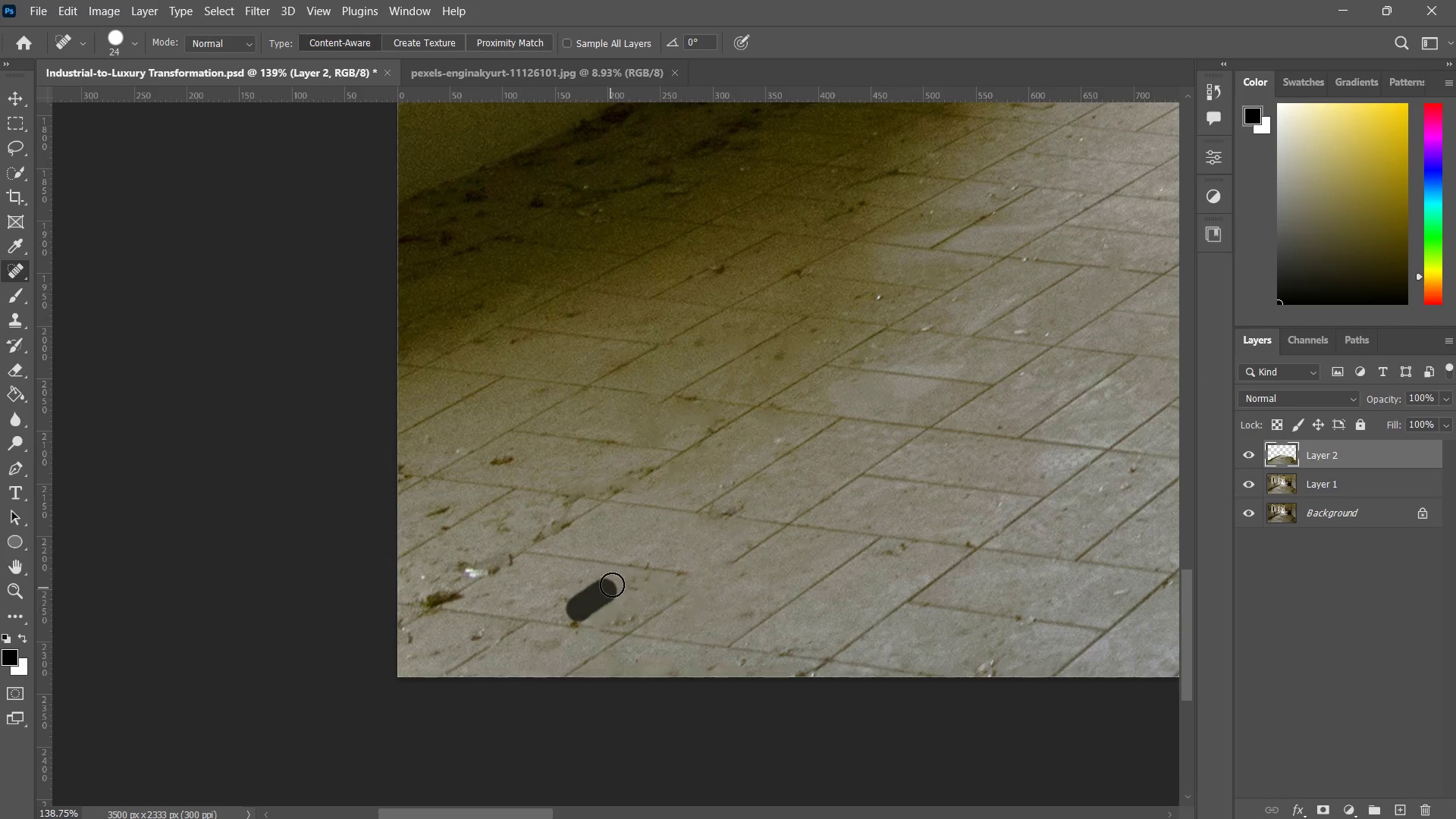 
left_click_drag(start_coordinate=[330, 733], to_coordinate=[566, 643])
 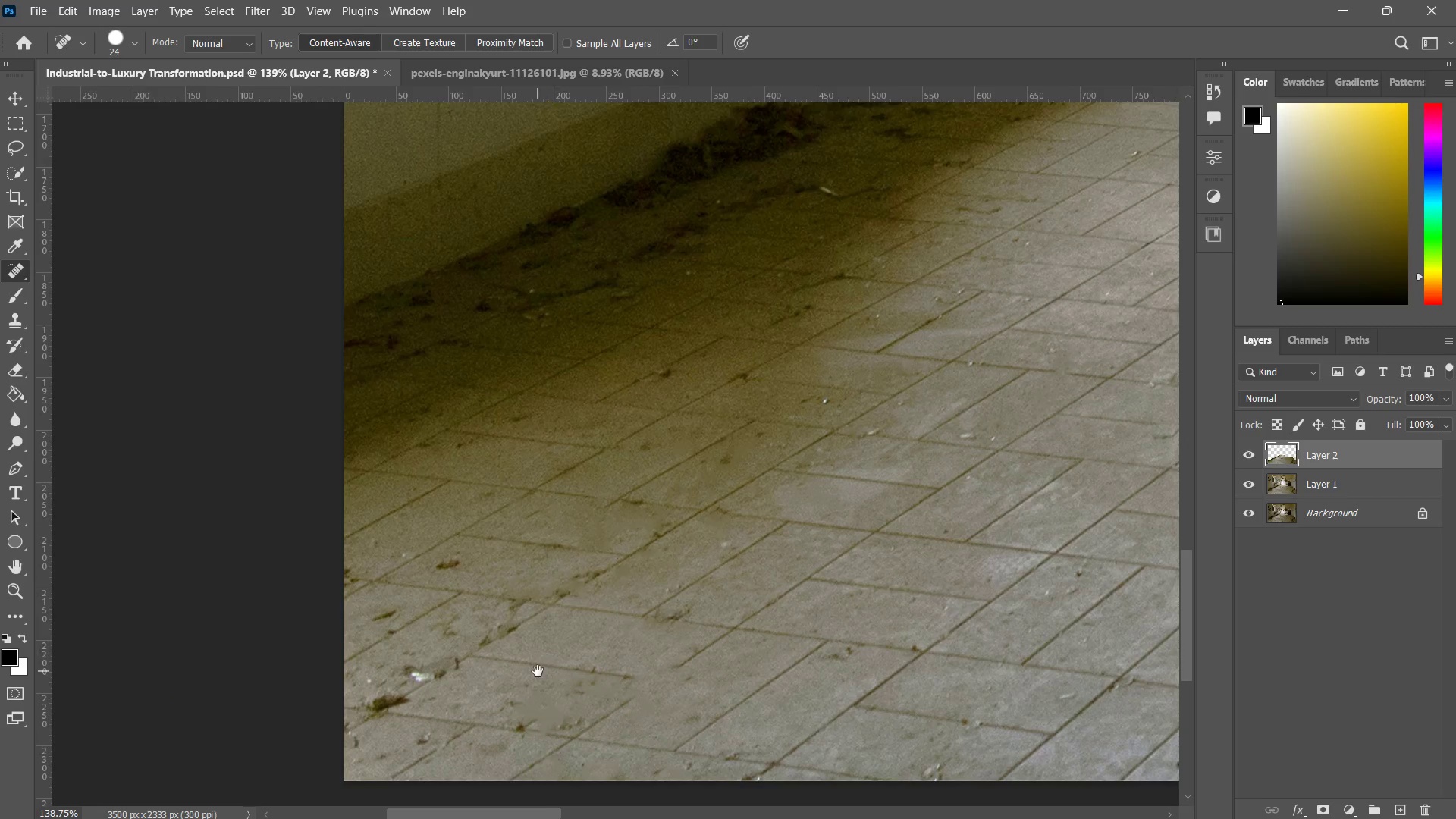 
left_click_drag(start_coordinate=[538, 671], to_coordinate=[592, 567])
 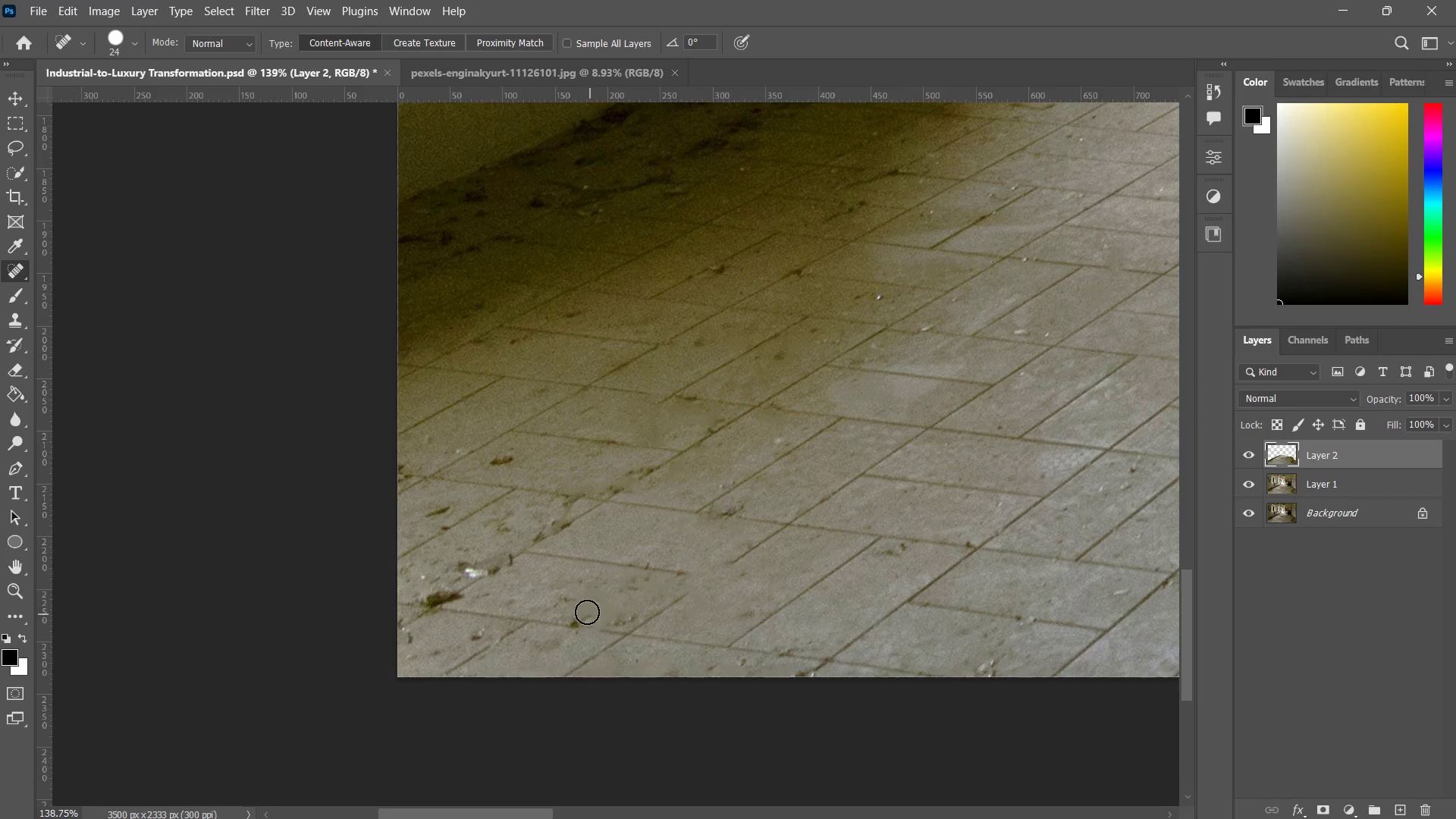 
left_click_drag(start_coordinate=[579, 609], to_coordinate=[610, 588])
 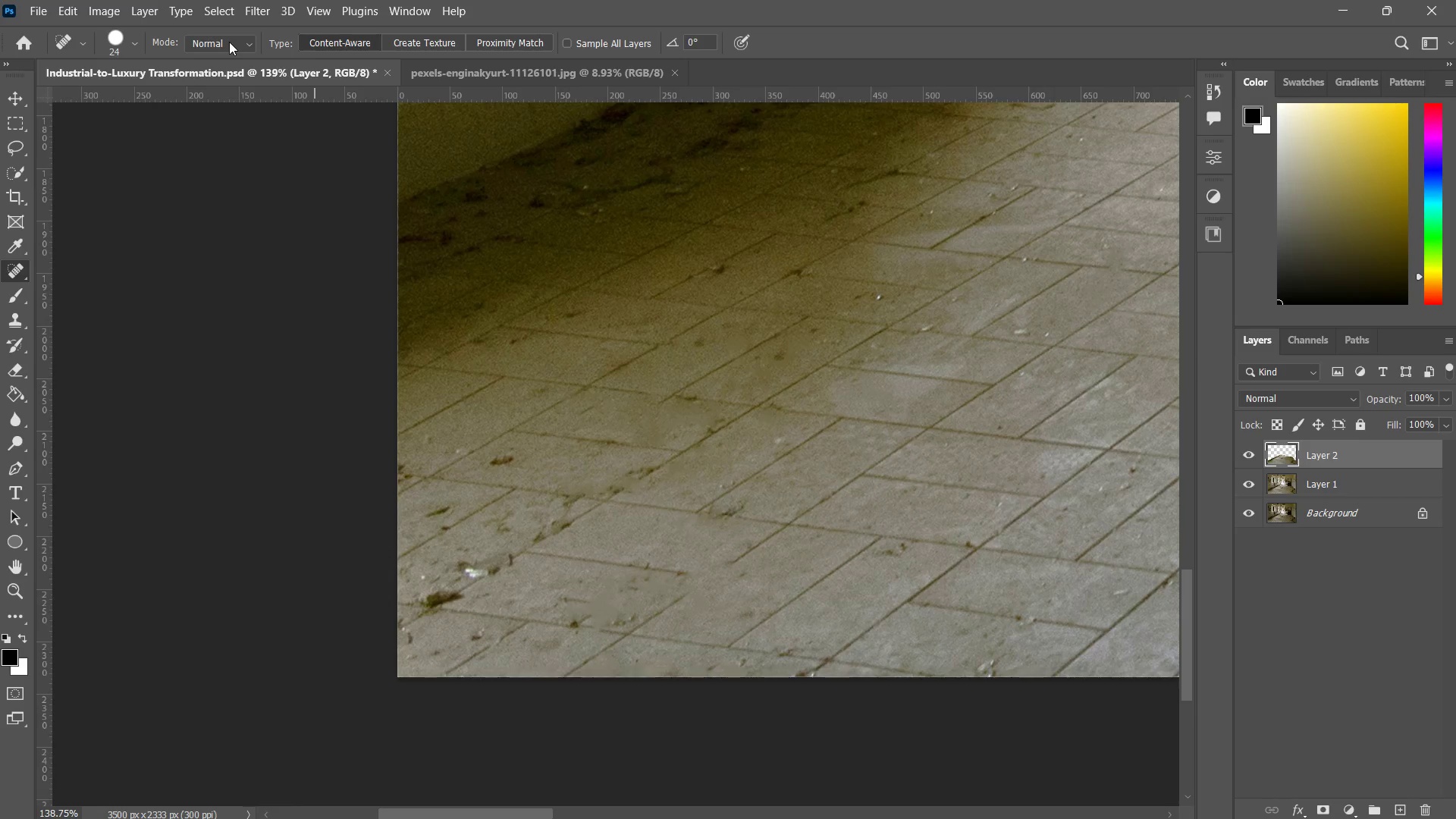 
left_click([229, 42])
 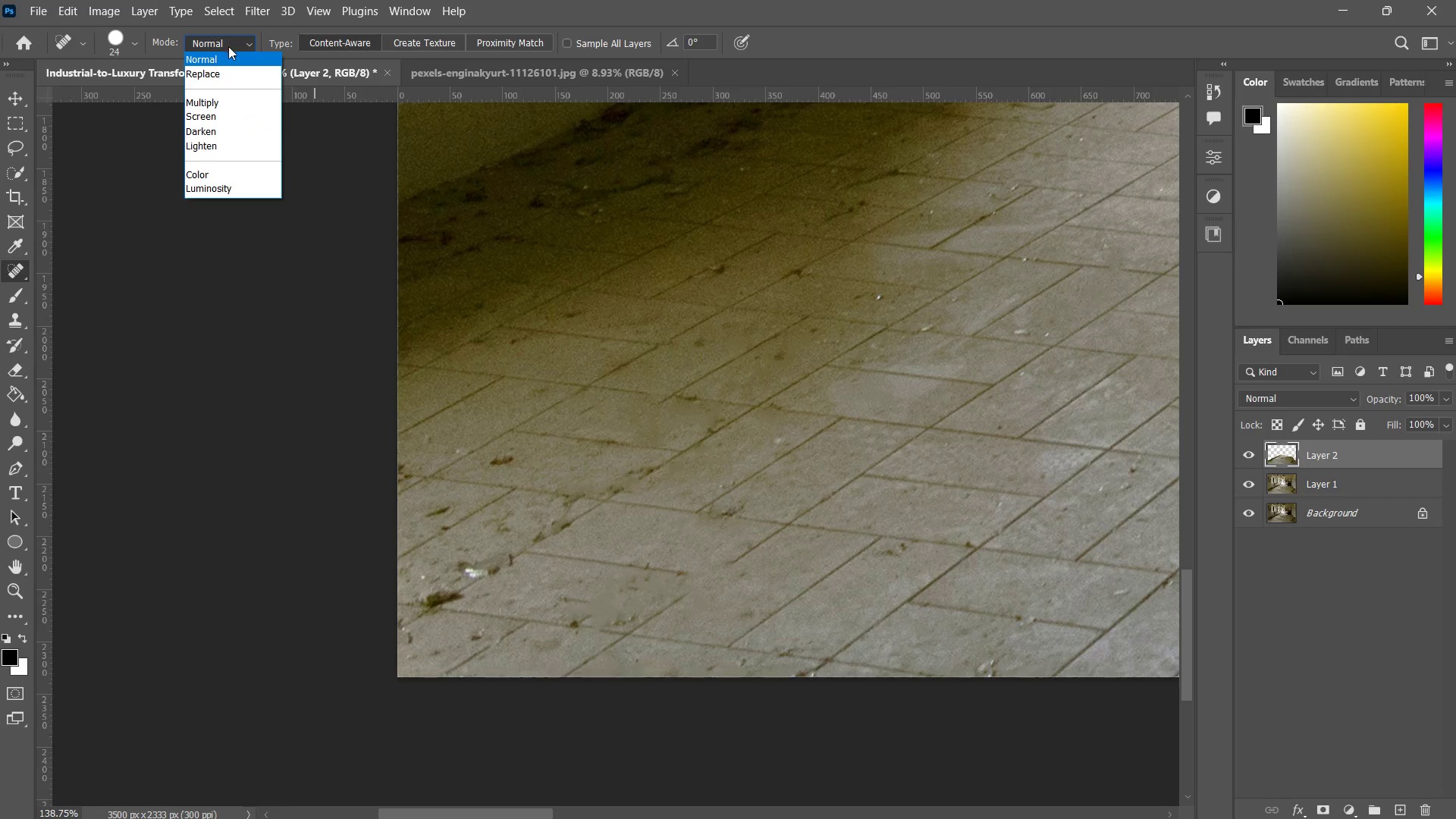 
left_click([221, 71])
 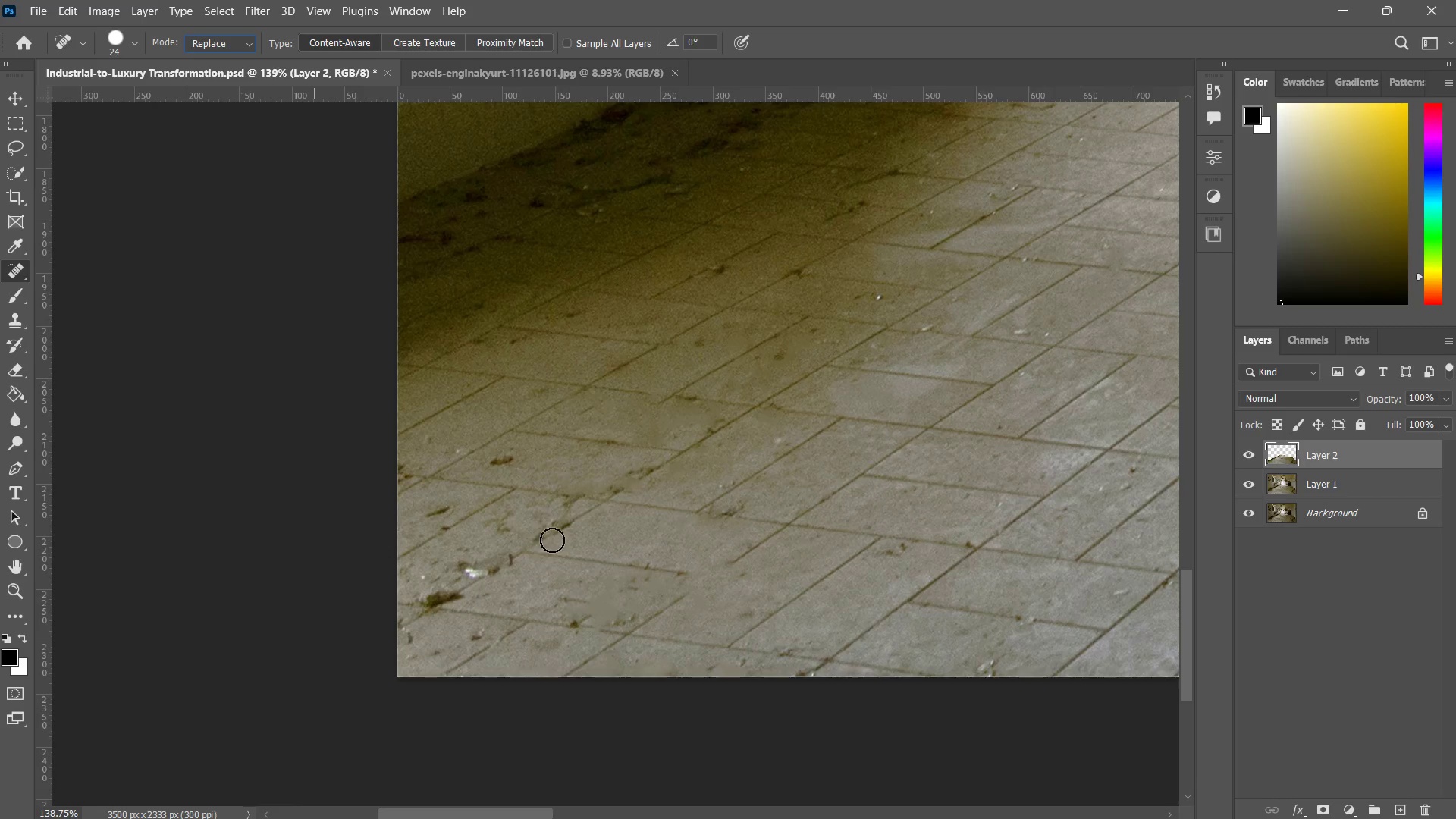 
left_click_drag(start_coordinate=[565, 519], to_coordinate=[537, 538])
 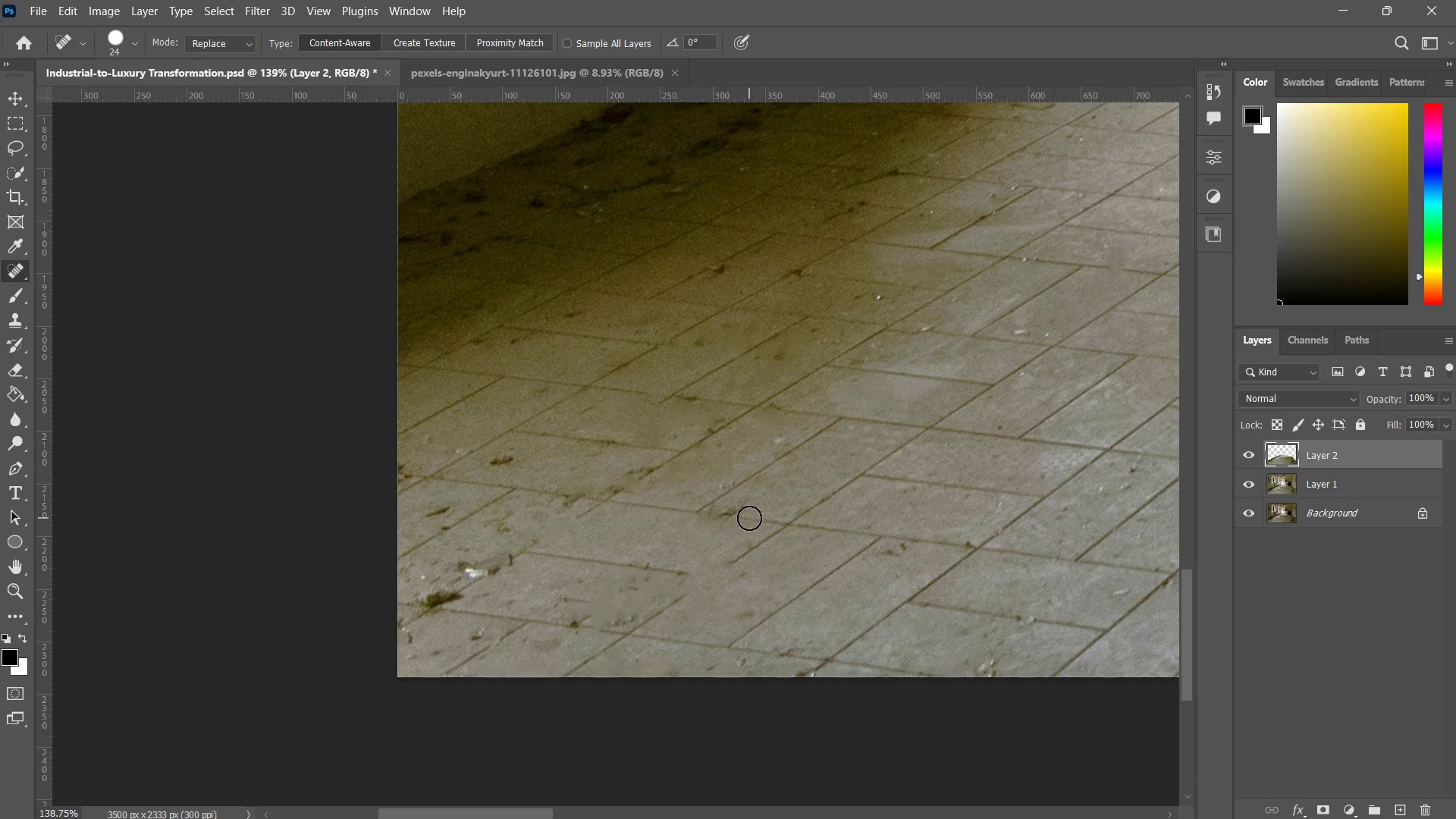 
left_click_drag(start_coordinate=[723, 519], to_coordinate=[711, 526])
 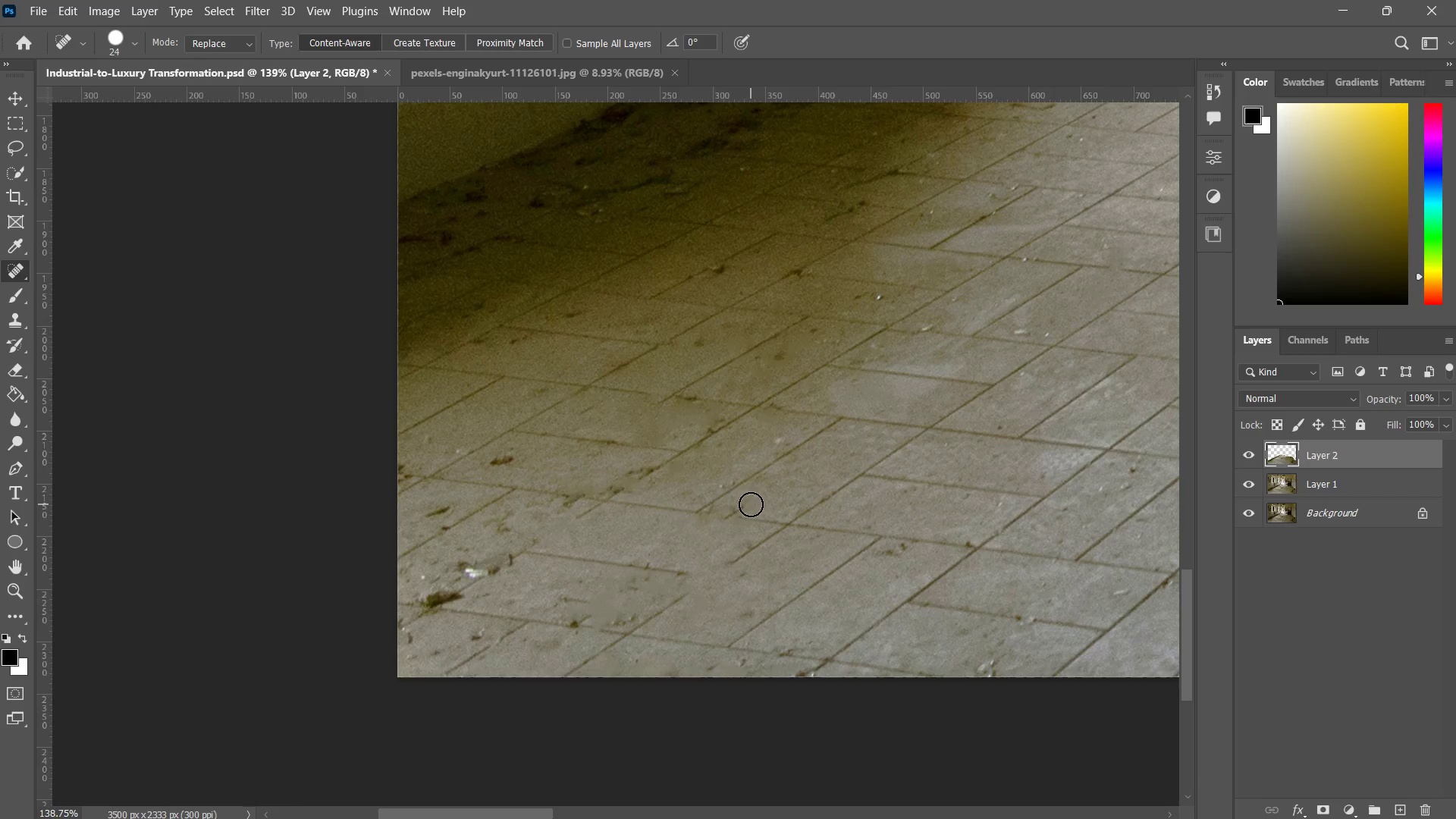 
left_click_drag(start_coordinate=[745, 504], to_coordinate=[723, 519])
 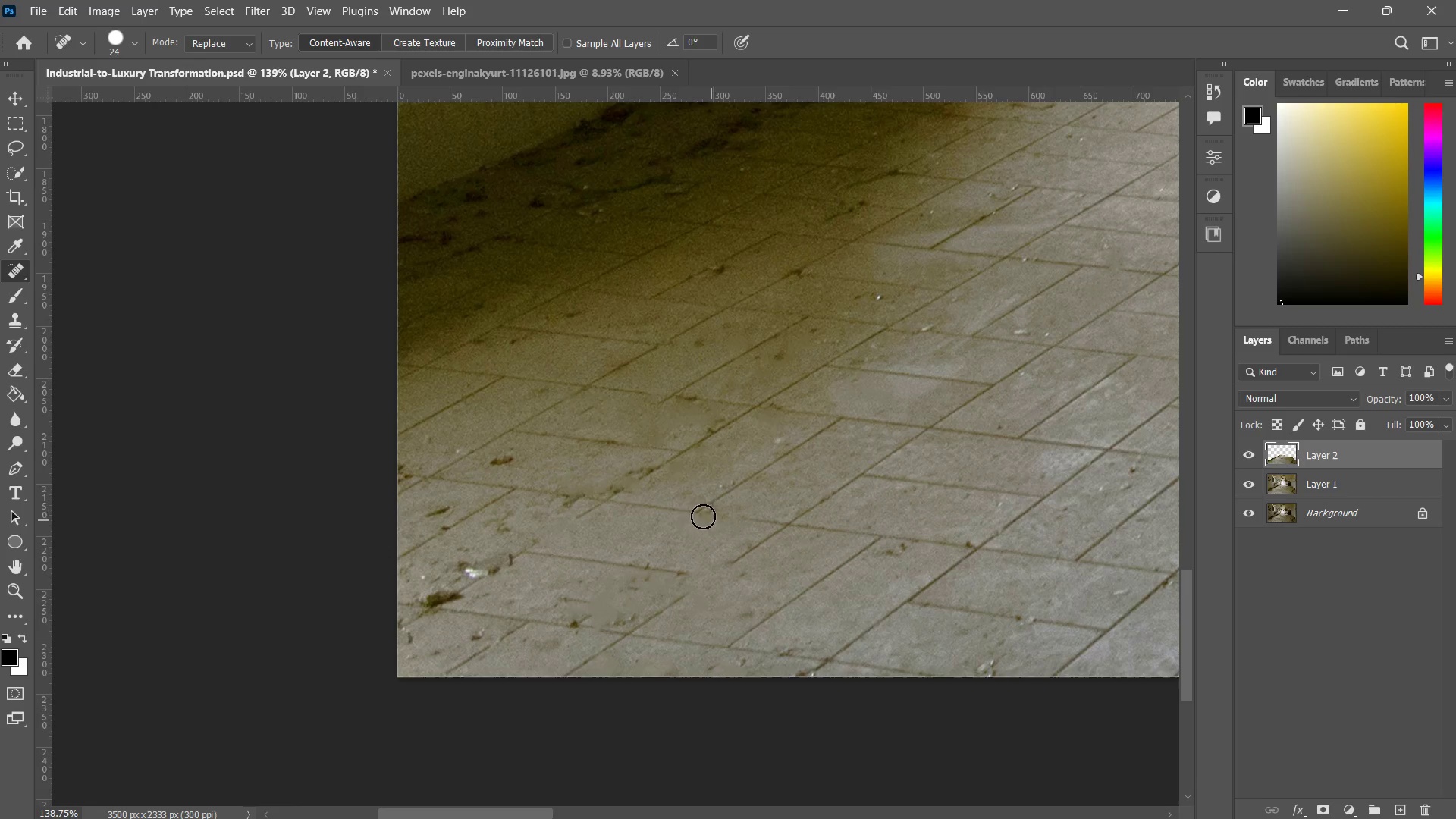 
left_click_drag(start_coordinate=[697, 512], to_coordinate=[682, 515])
 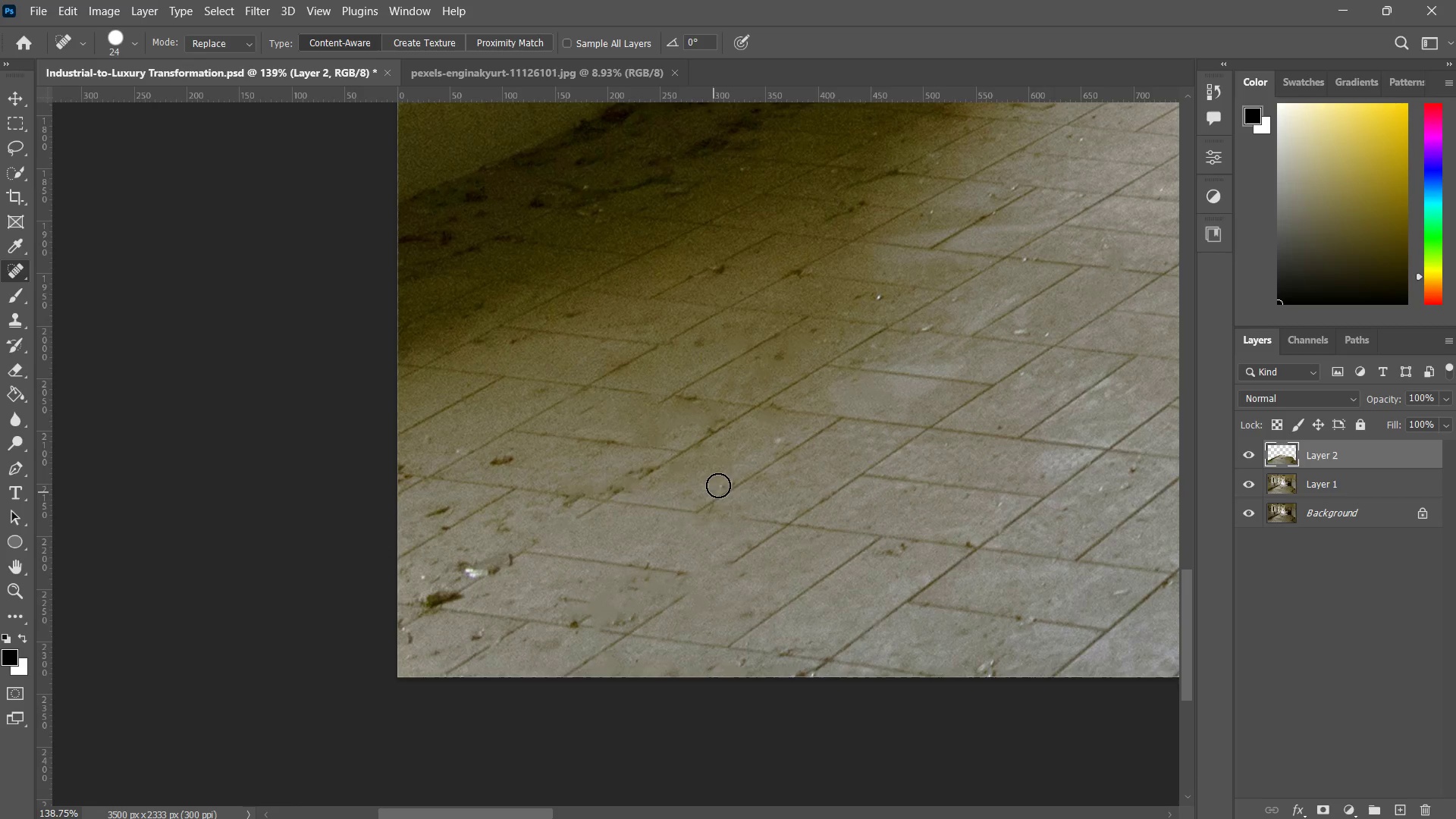 
left_click_drag(start_coordinate=[721, 483], to_coordinate=[690, 497])
 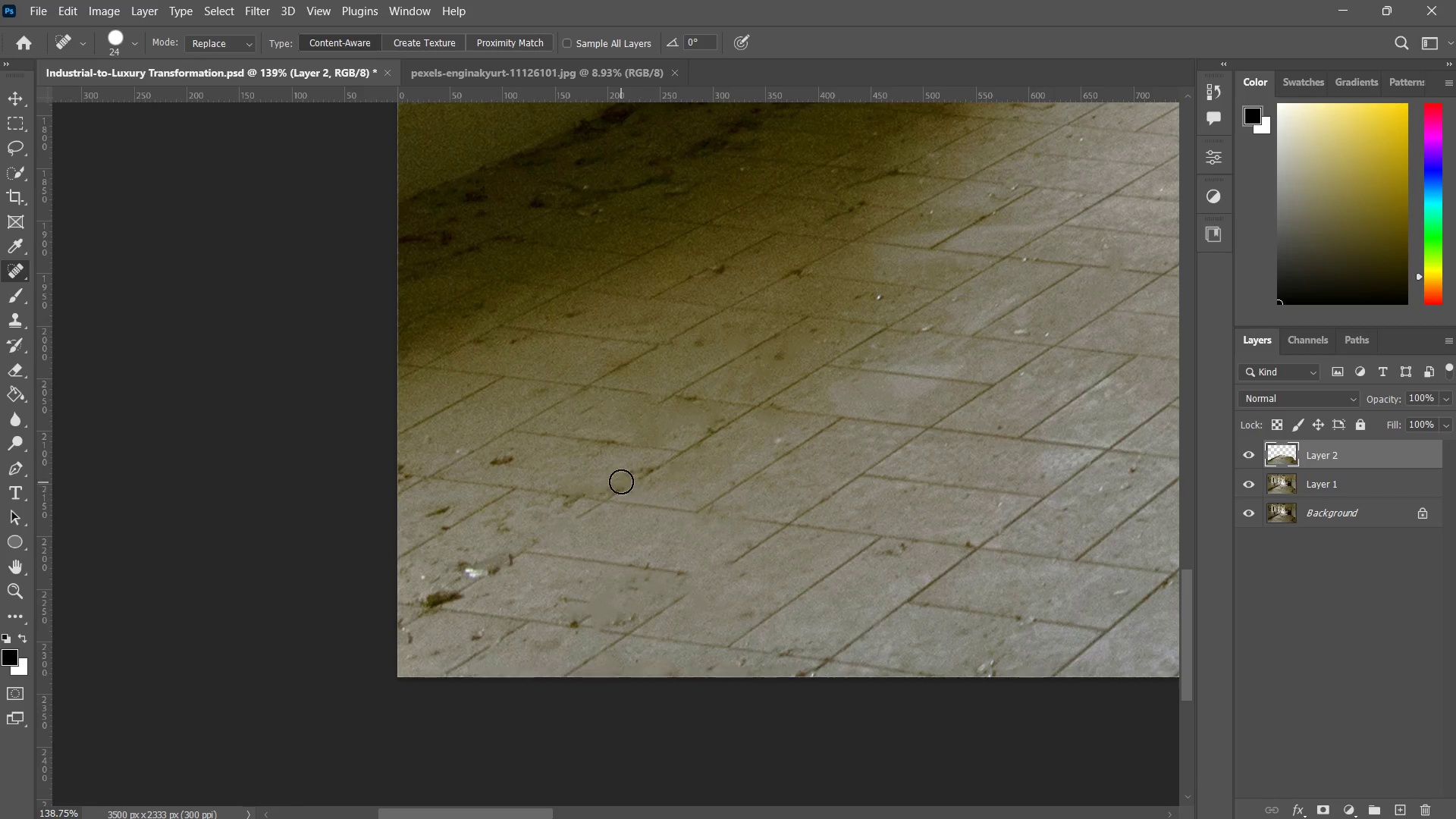 
left_click_drag(start_coordinate=[629, 475], to_coordinate=[595, 494])
 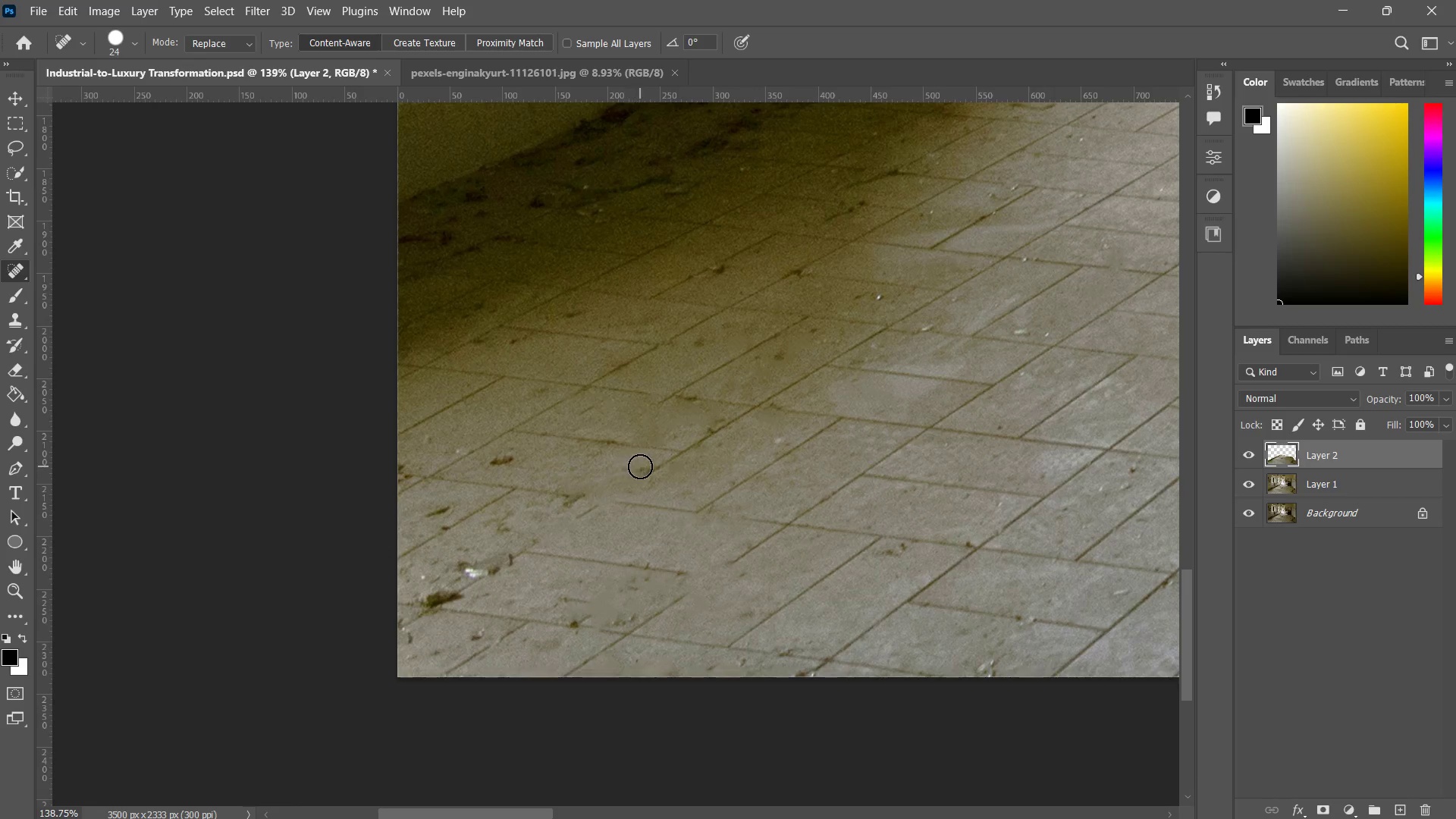 
left_click_drag(start_coordinate=[640, 466], to_coordinate=[606, 486])
 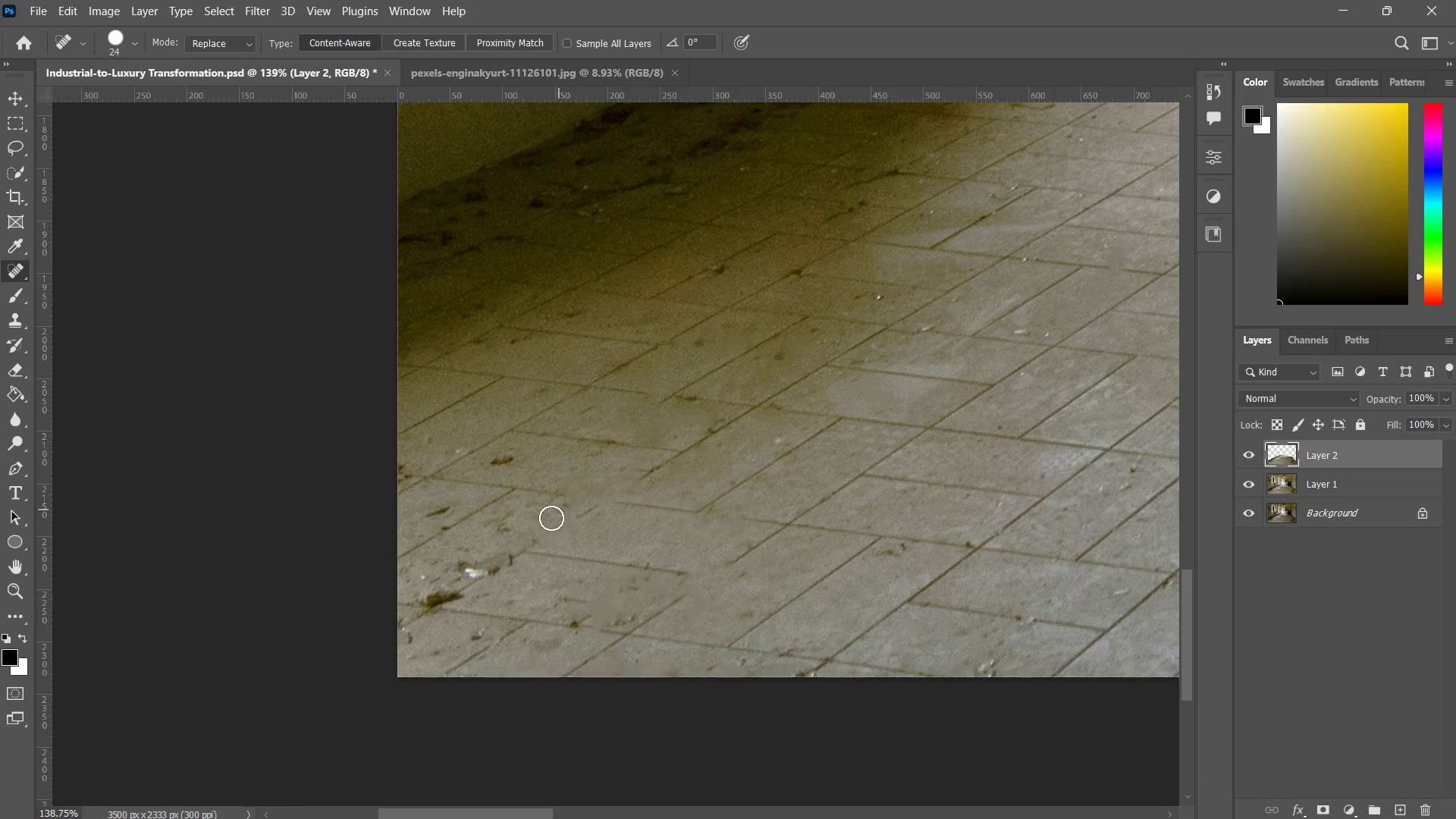 
left_click_drag(start_coordinate=[522, 511], to_coordinate=[494, 522])
 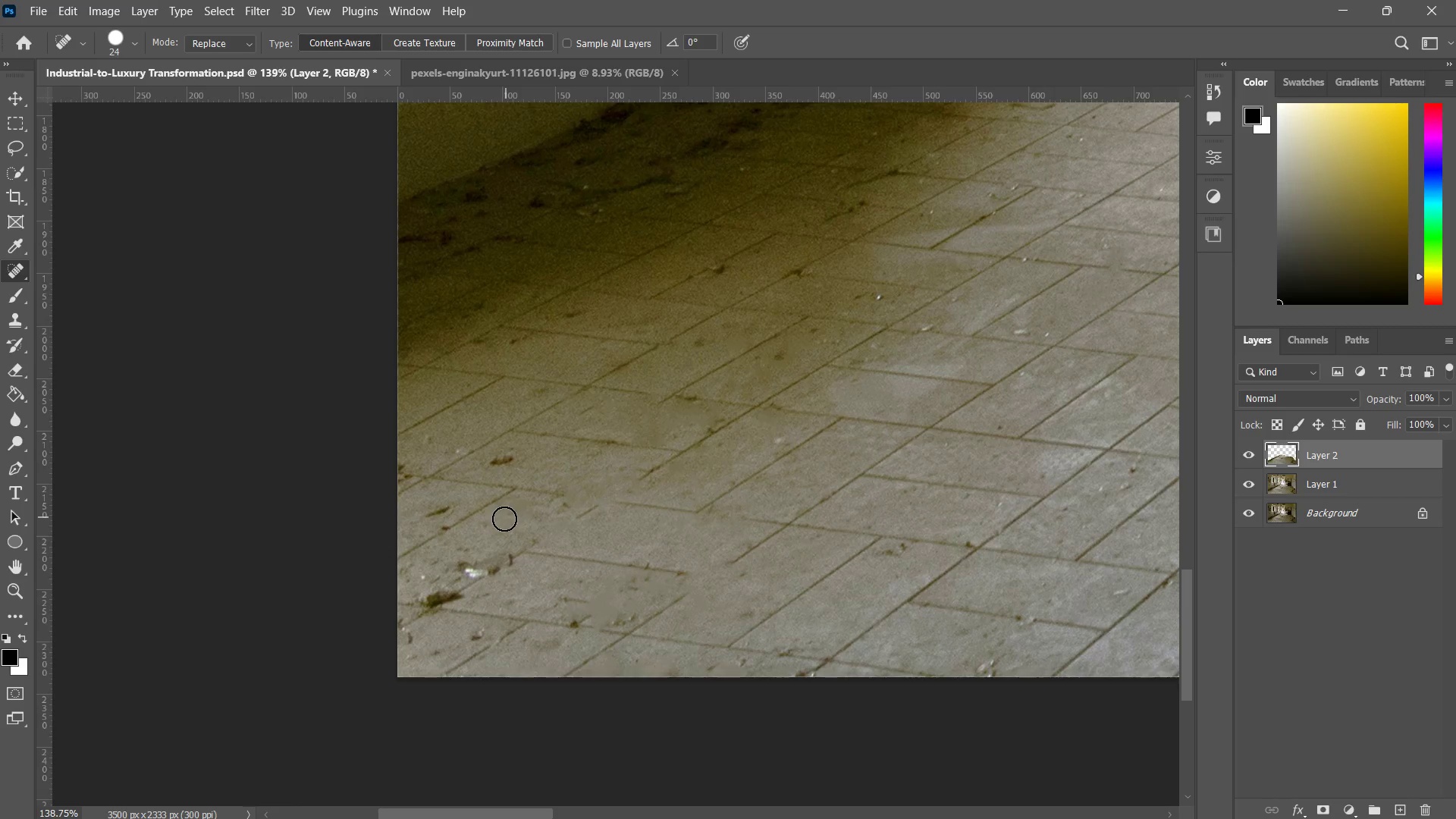 
left_click_drag(start_coordinate=[500, 525], to_coordinate=[477, 545])
 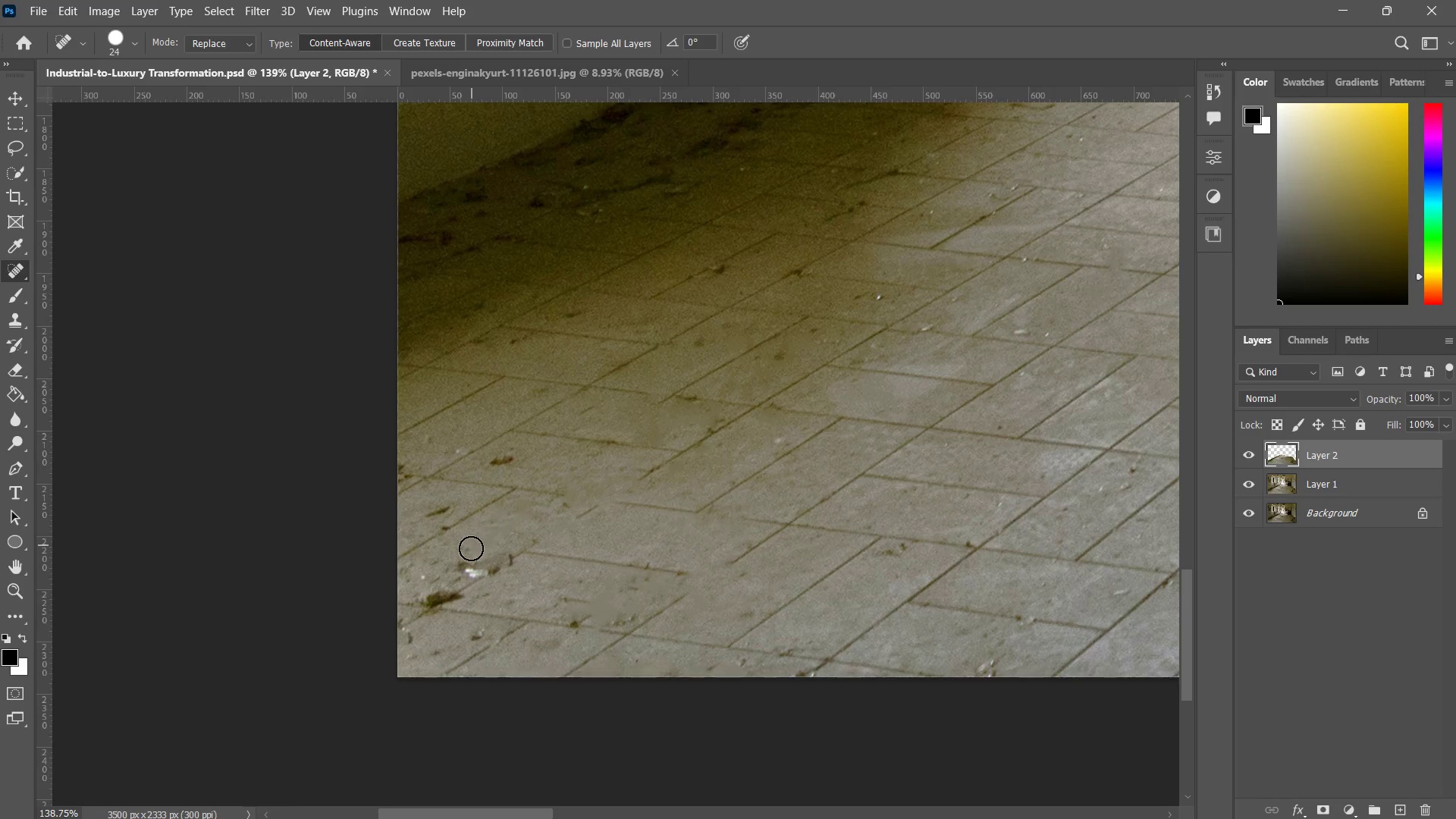 
left_click_drag(start_coordinate=[466, 555], to_coordinate=[448, 574])
 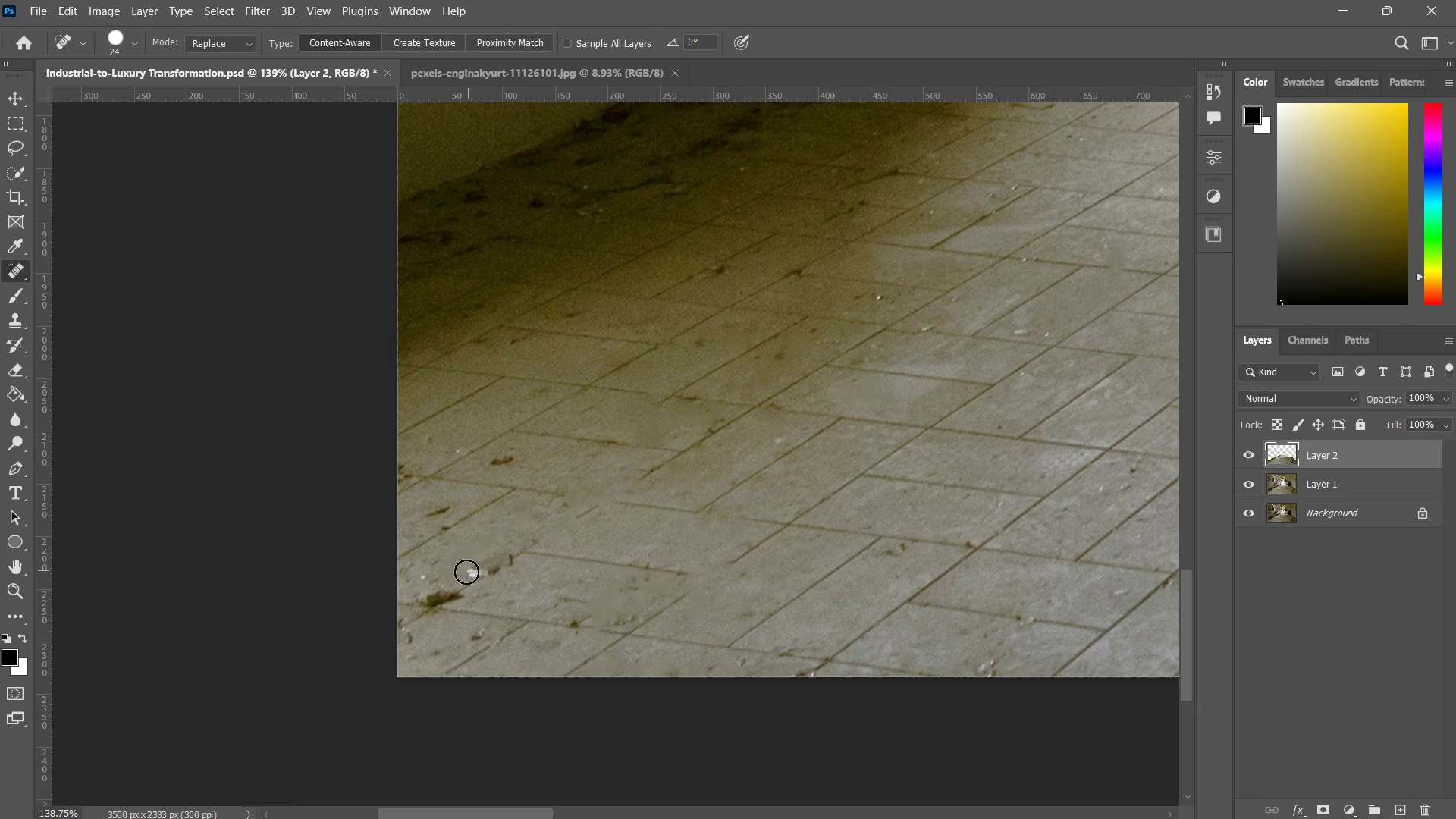 
left_click_drag(start_coordinate=[473, 567], to_coordinate=[442, 582])
 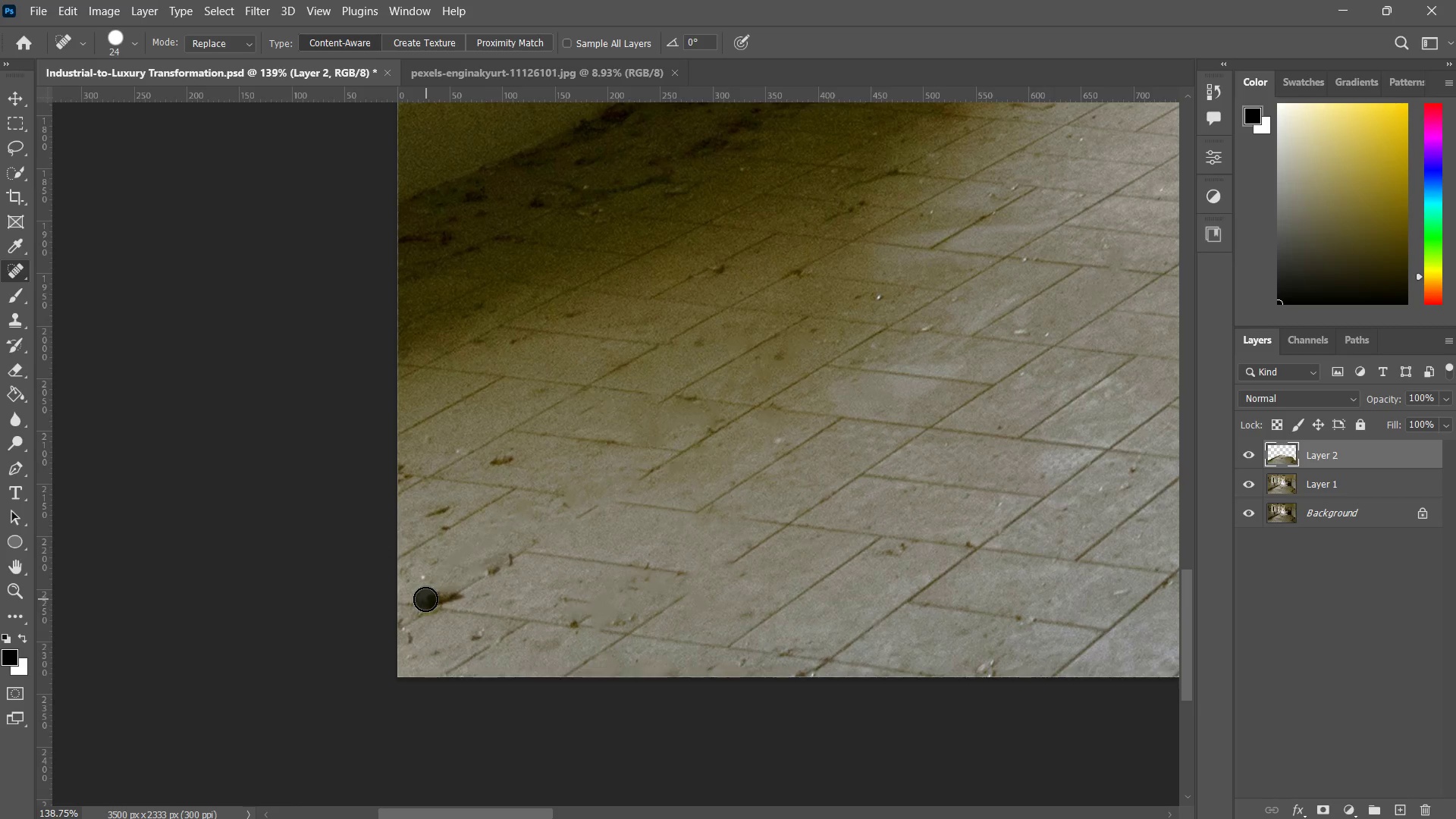 
left_click_drag(start_coordinate=[431, 596], to_coordinate=[447, 592])
 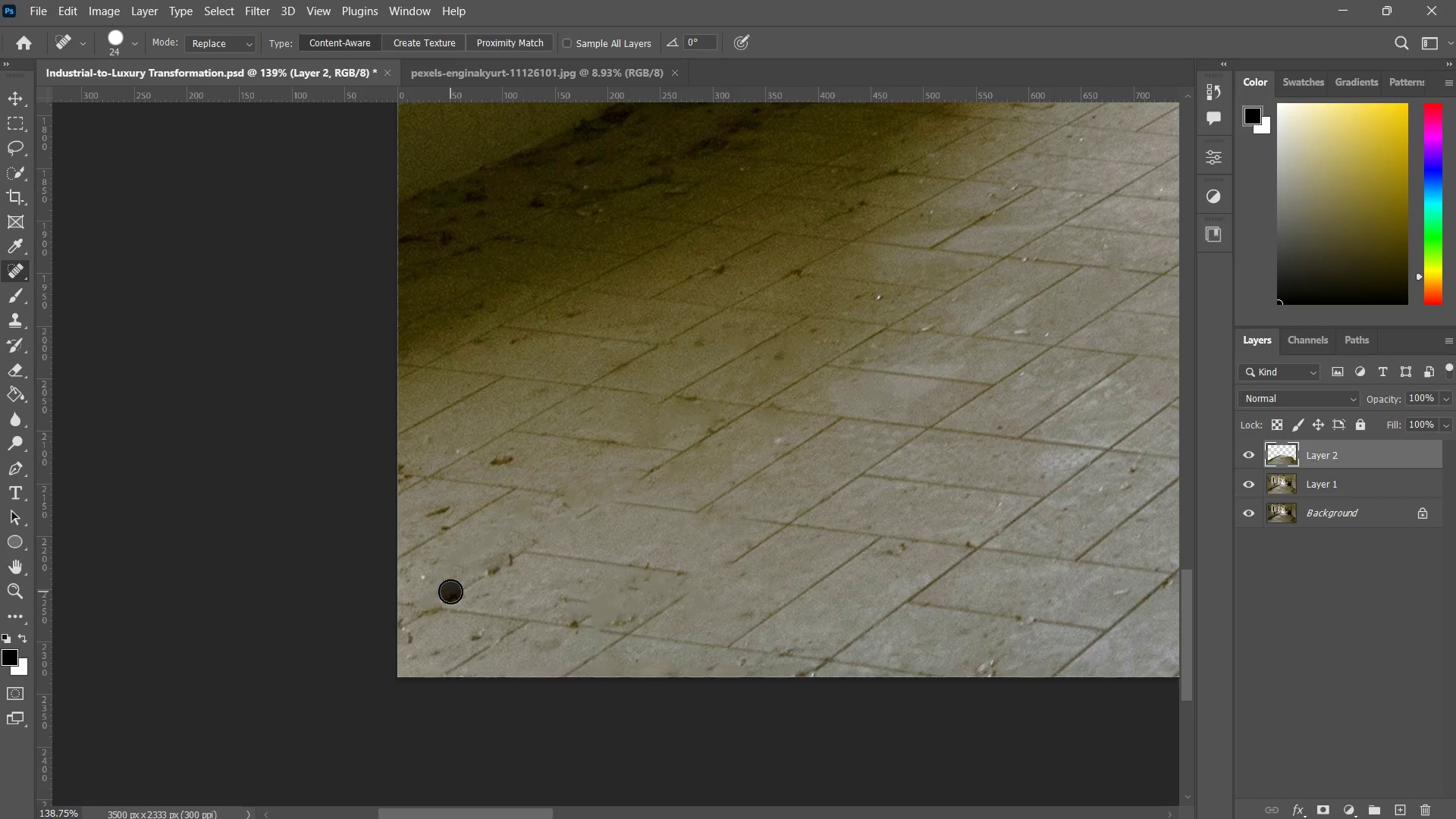 
triple_click([450, 592])
 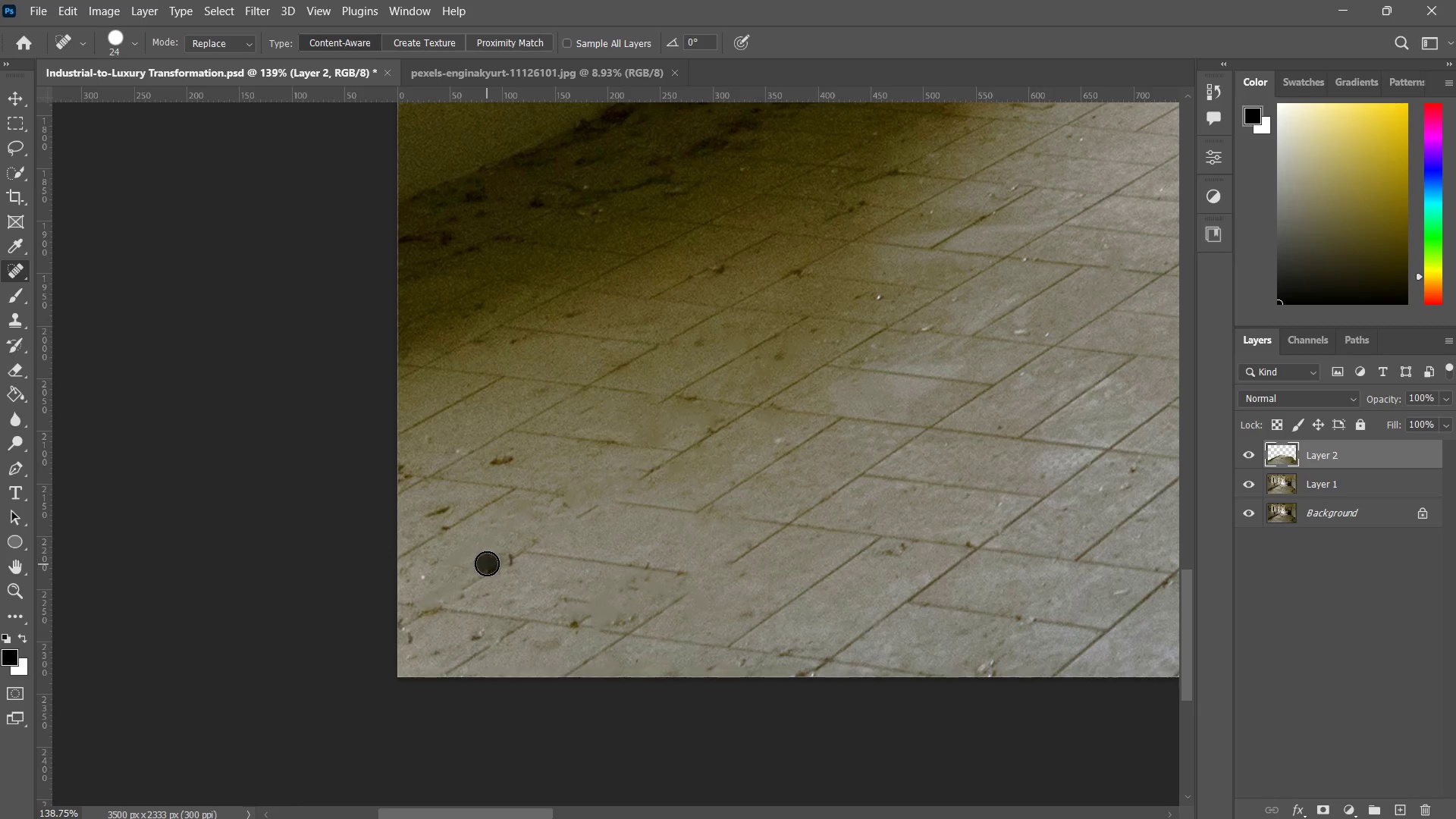 
triple_click([510, 555])
 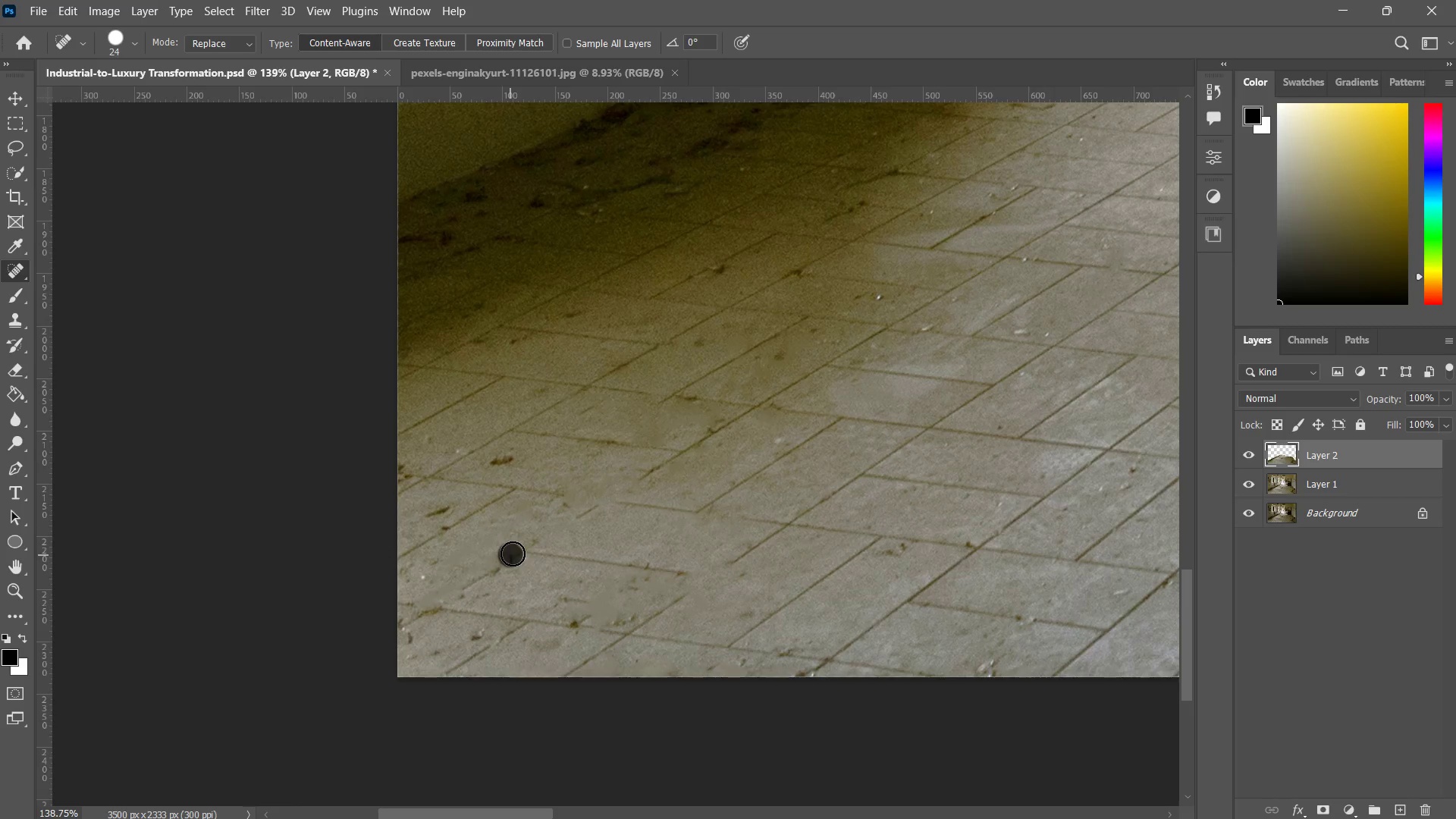 
triple_click([498, 561])
 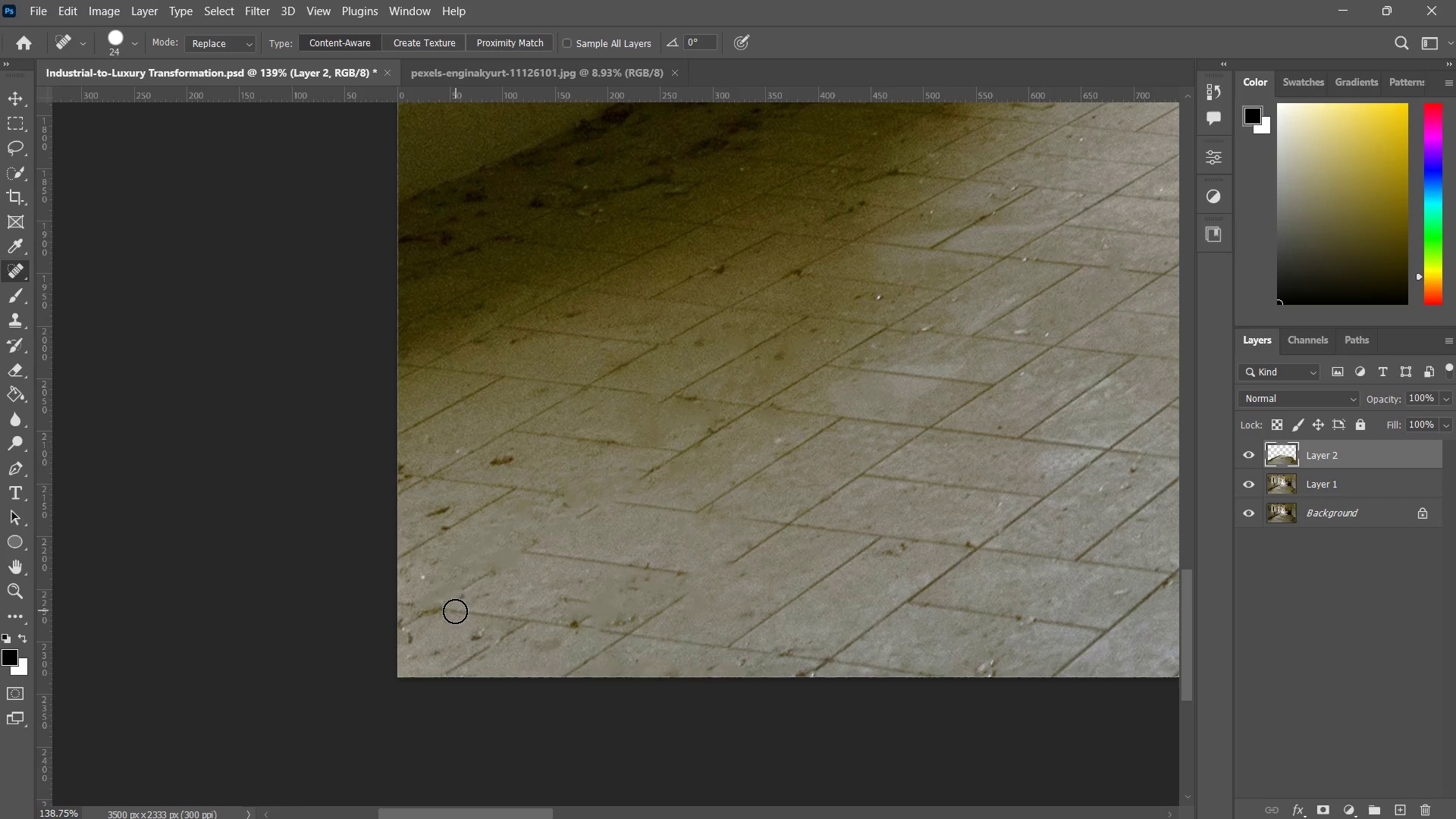 
left_click([431, 623])
 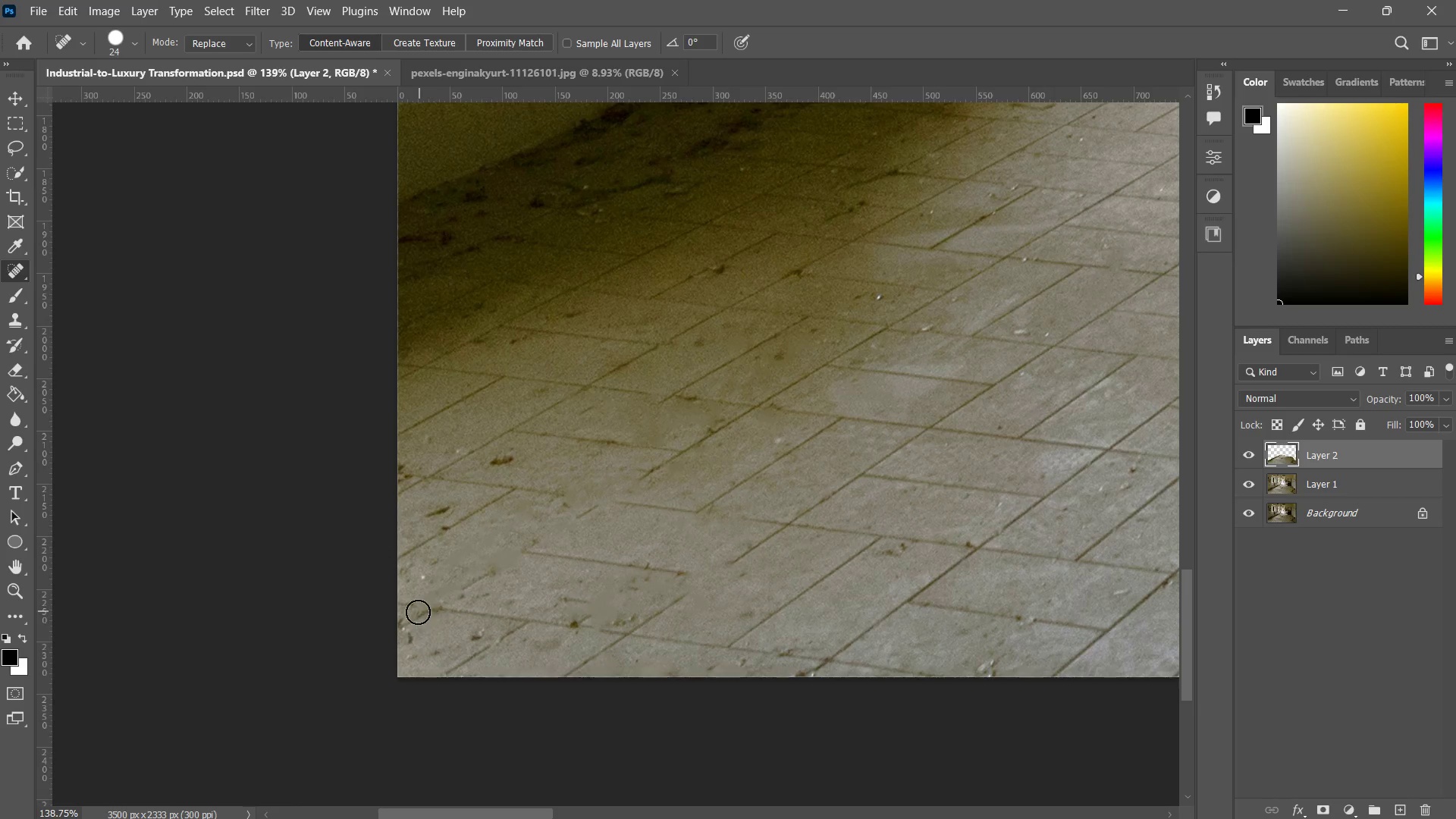 
left_click_drag(start_coordinate=[417, 613], to_coordinate=[402, 630])
 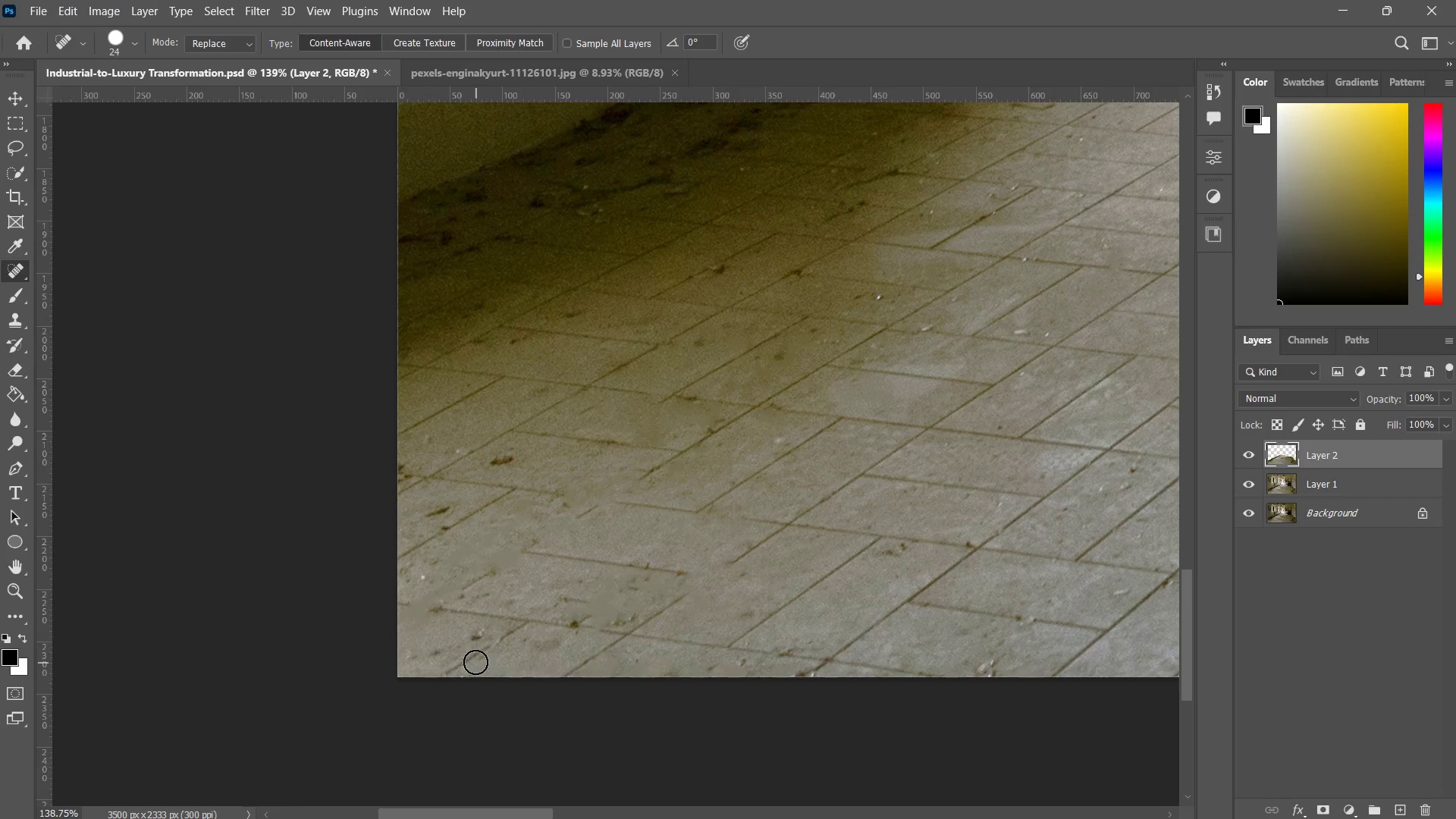 
left_click_drag(start_coordinate=[480, 645], to_coordinate=[462, 645])
 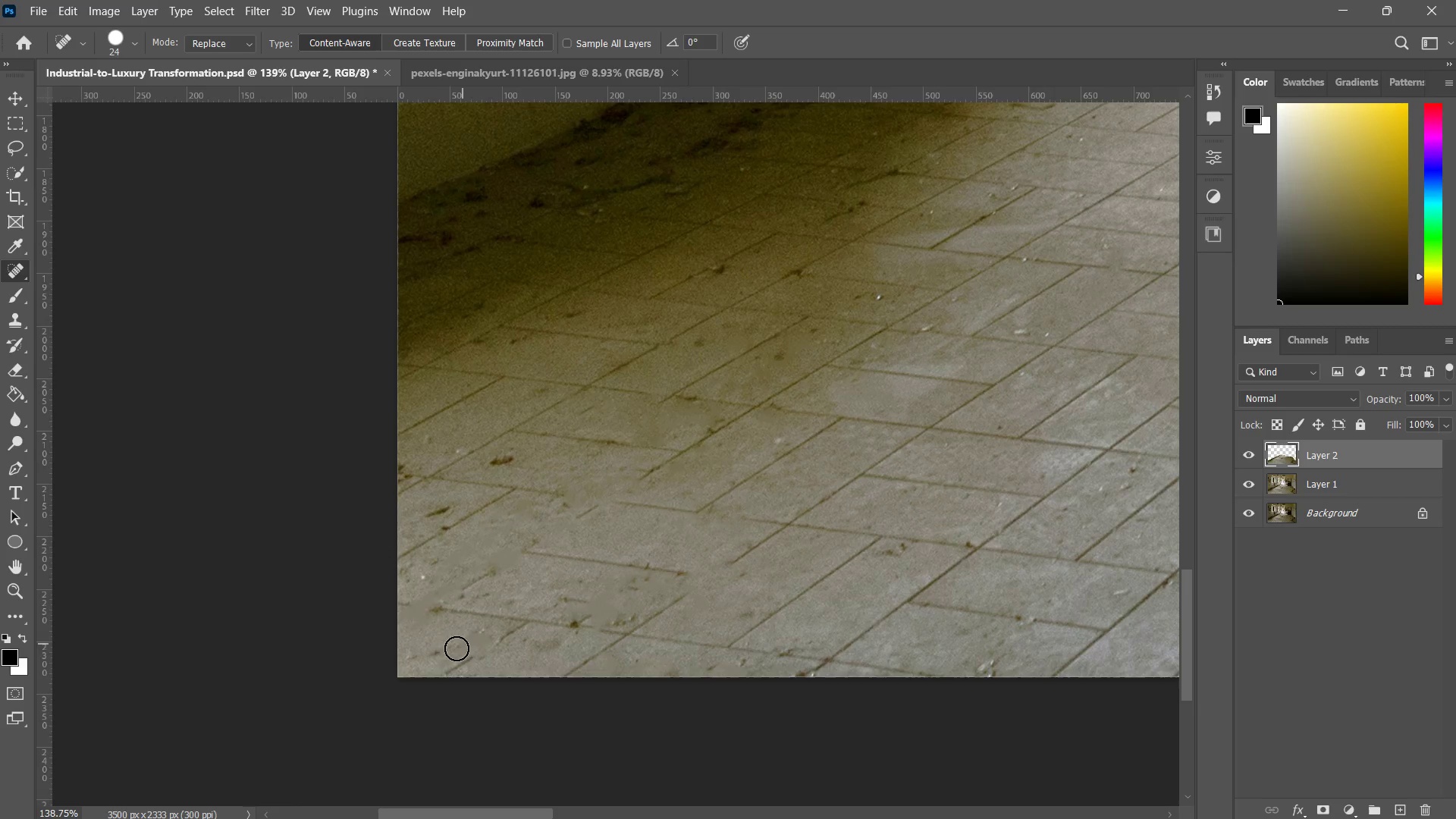 
left_click_drag(start_coordinate=[470, 635], to_coordinate=[435, 660])
 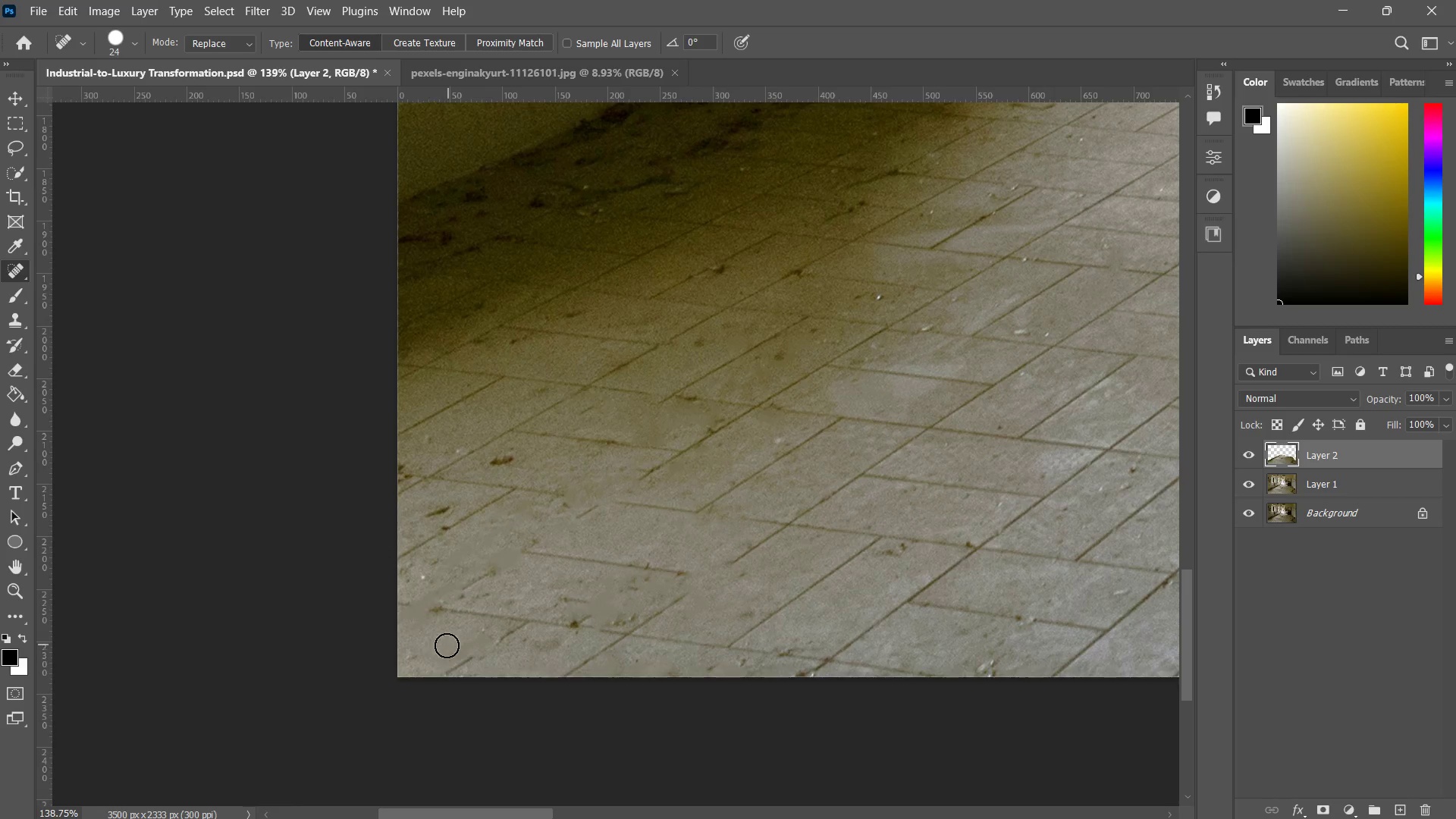 
left_click_drag(start_coordinate=[444, 647], to_coordinate=[420, 664])
 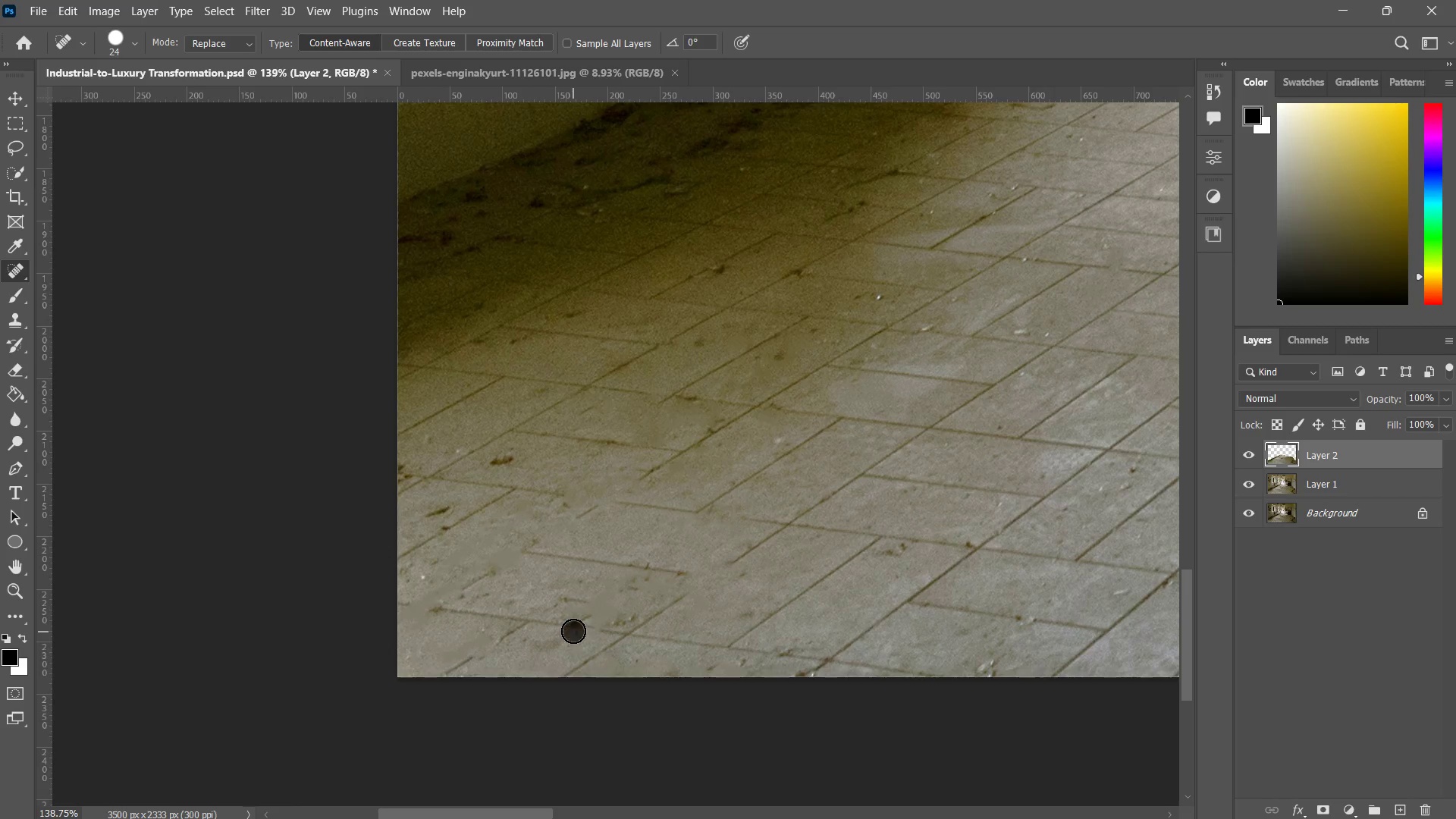 
double_click([582, 623])
 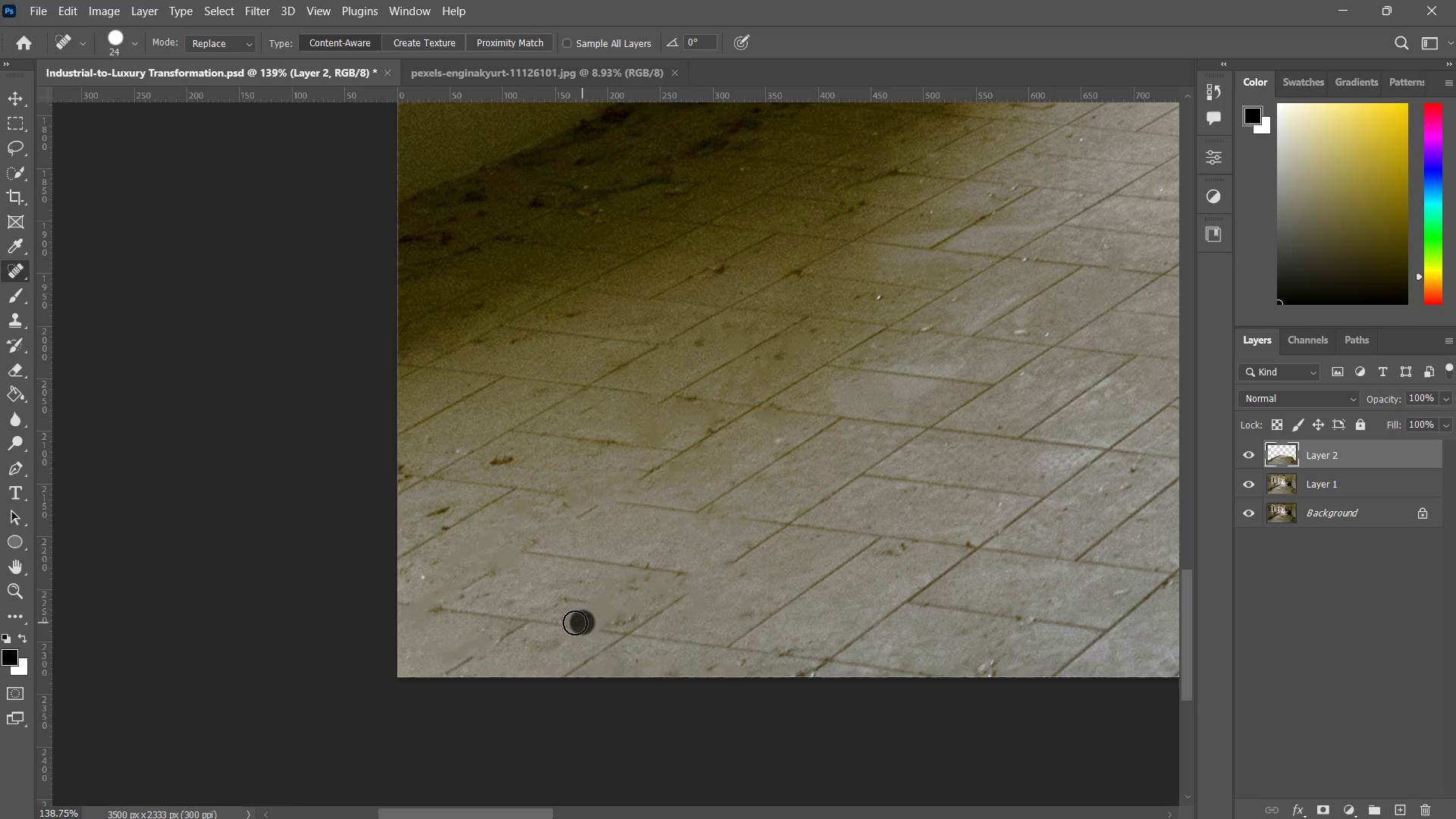 
left_click_drag(start_coordinate=[579, 623], to_coordinate=[568, 624])
 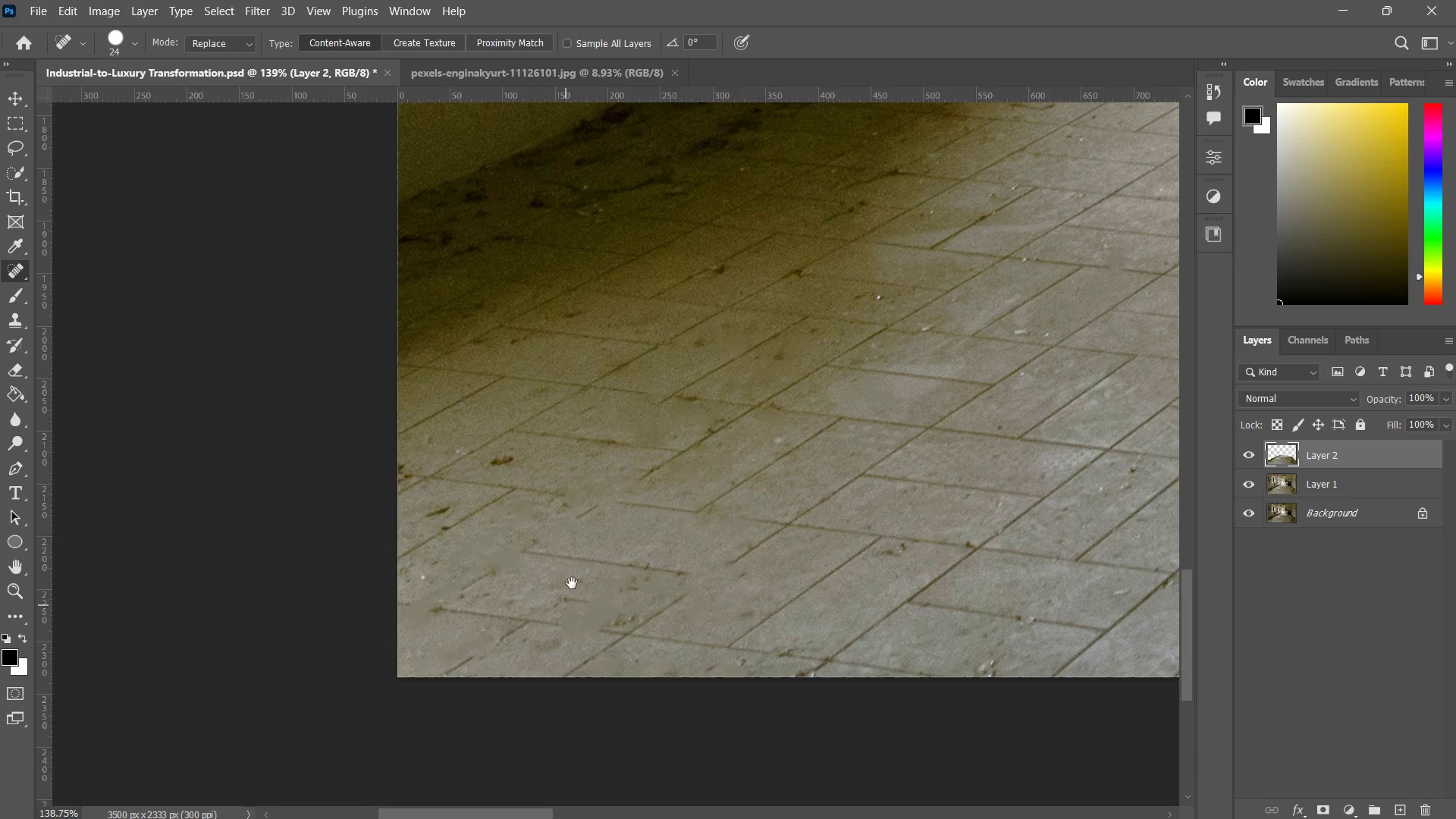 
hold_key(key=Space, duration=0.59)
 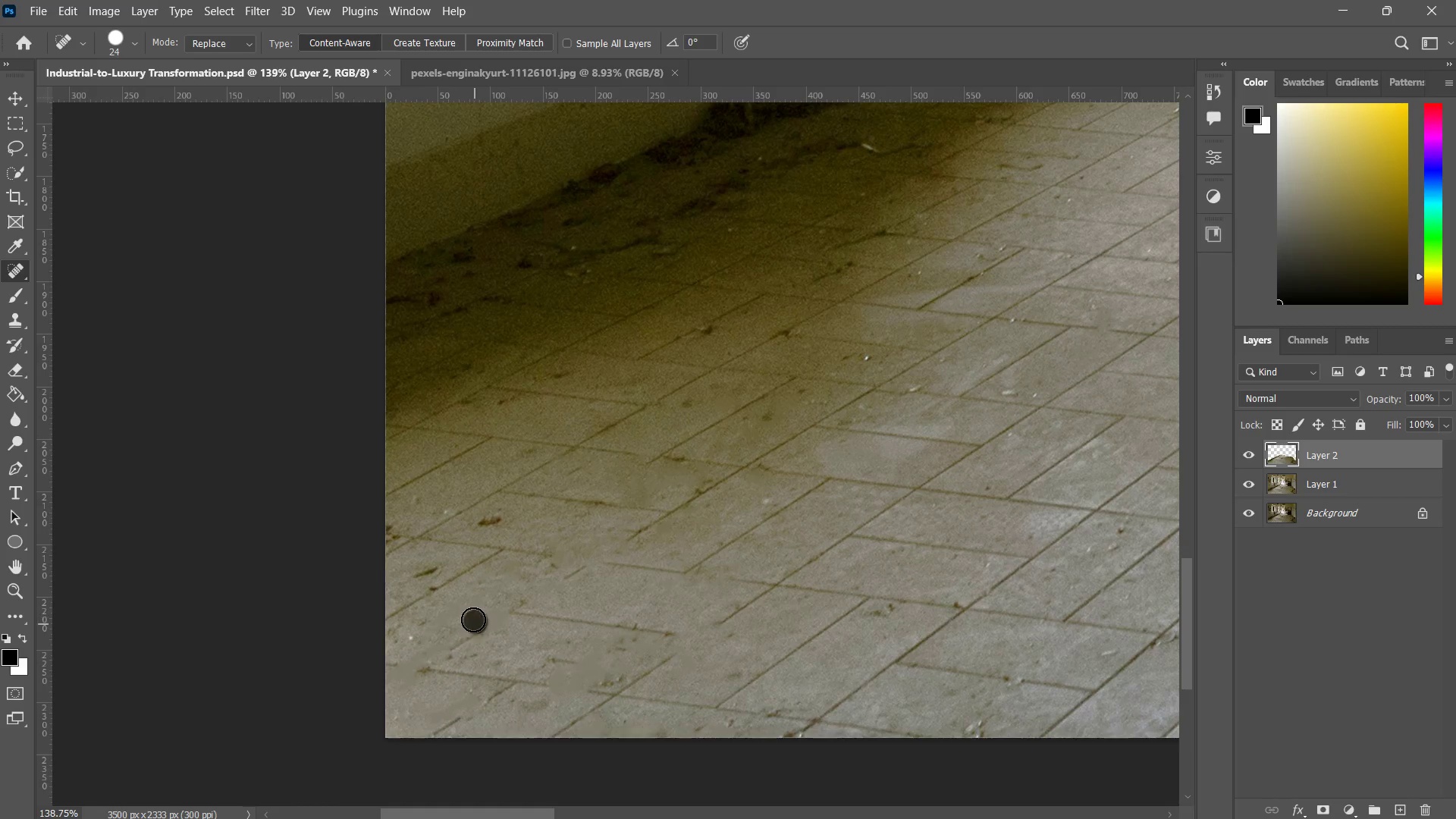 
left_click_drag(start_coordinate=[597, 533], to_coordinate=[585, 594])
 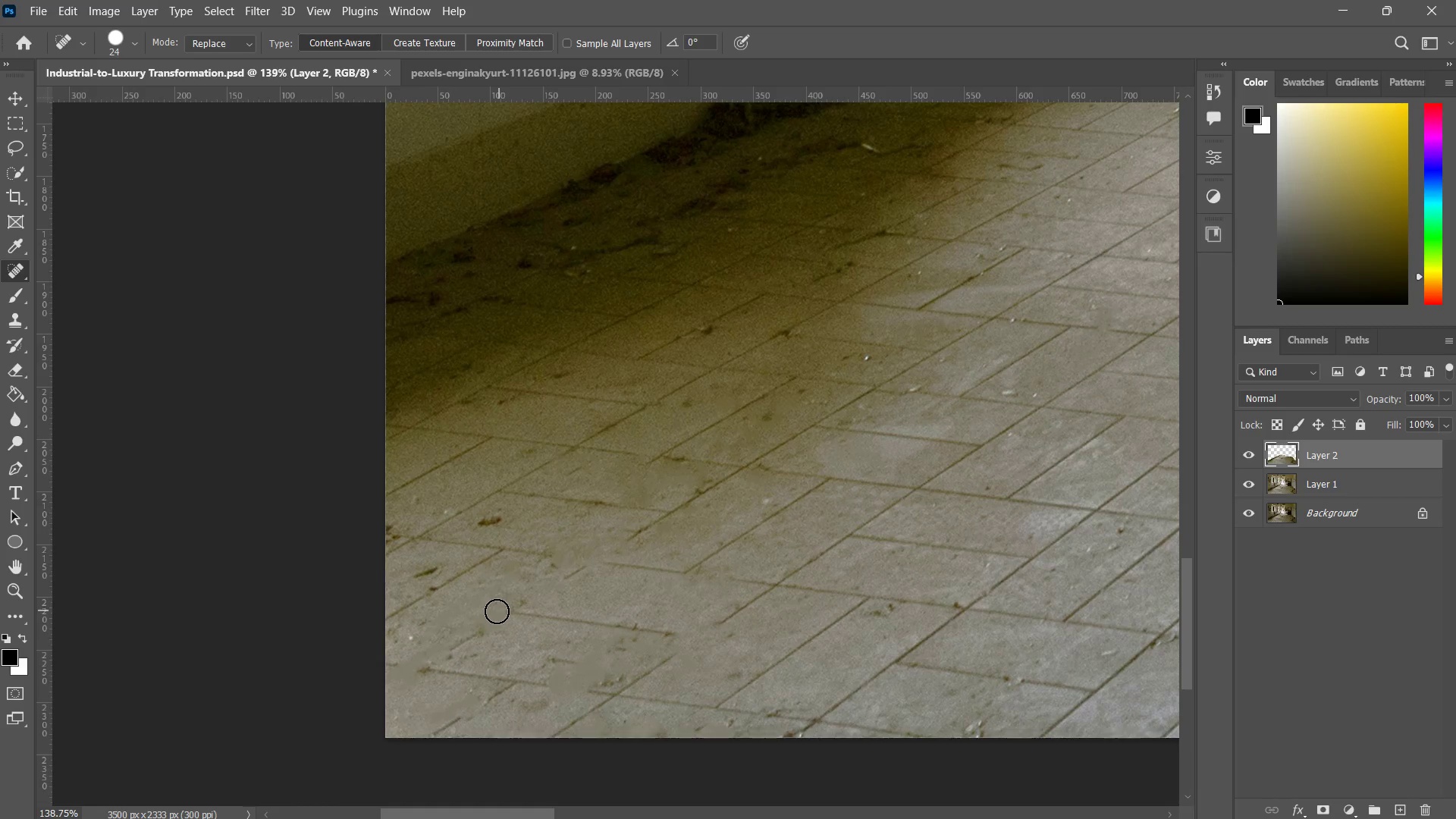 
left_click_drag(start_coordinate=[475, 622], to_coordinate=[474, 626])
 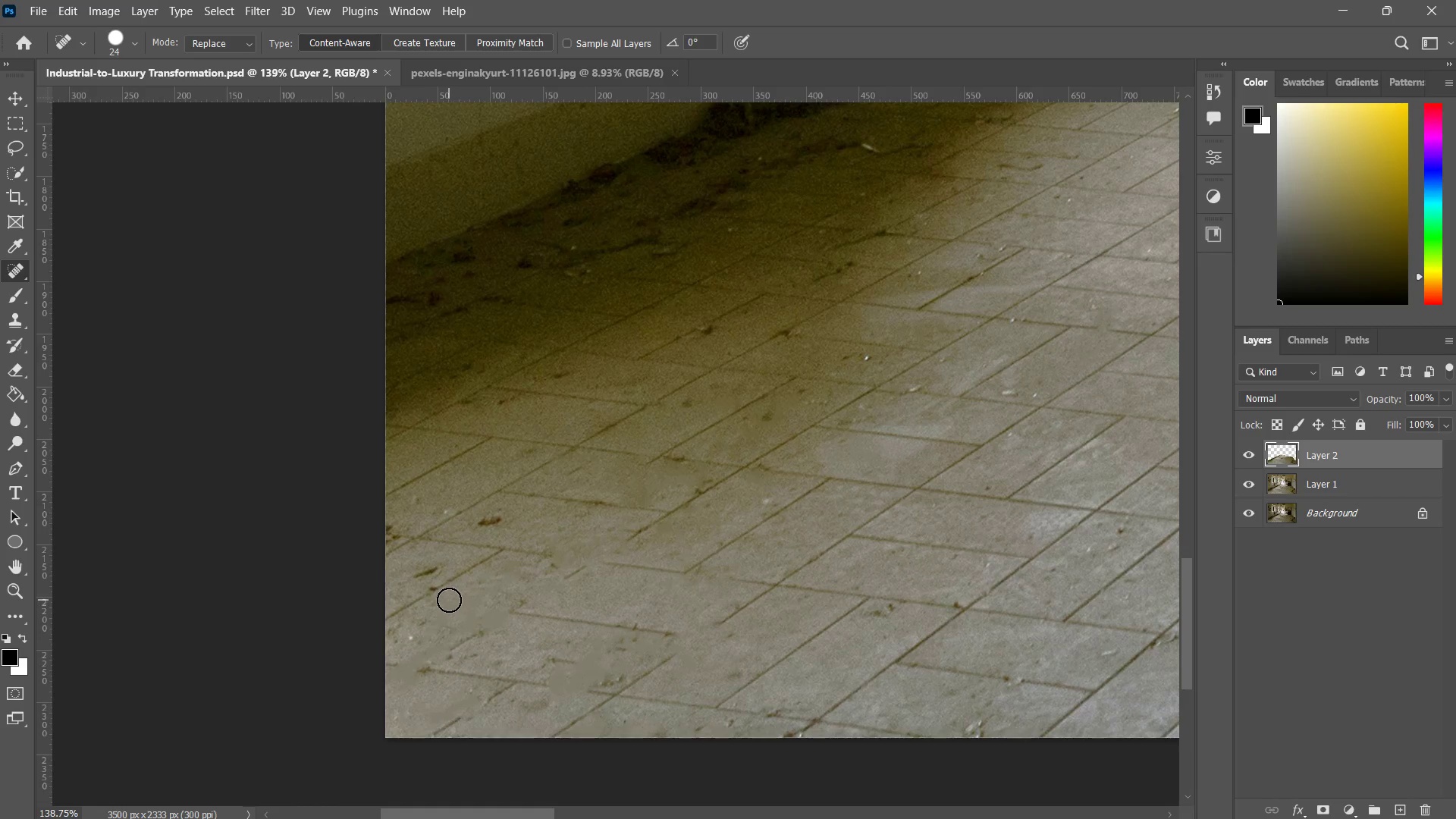 
left_click_drag(start_coordinate=[449, 600], to_coordinate=[422, 621])
 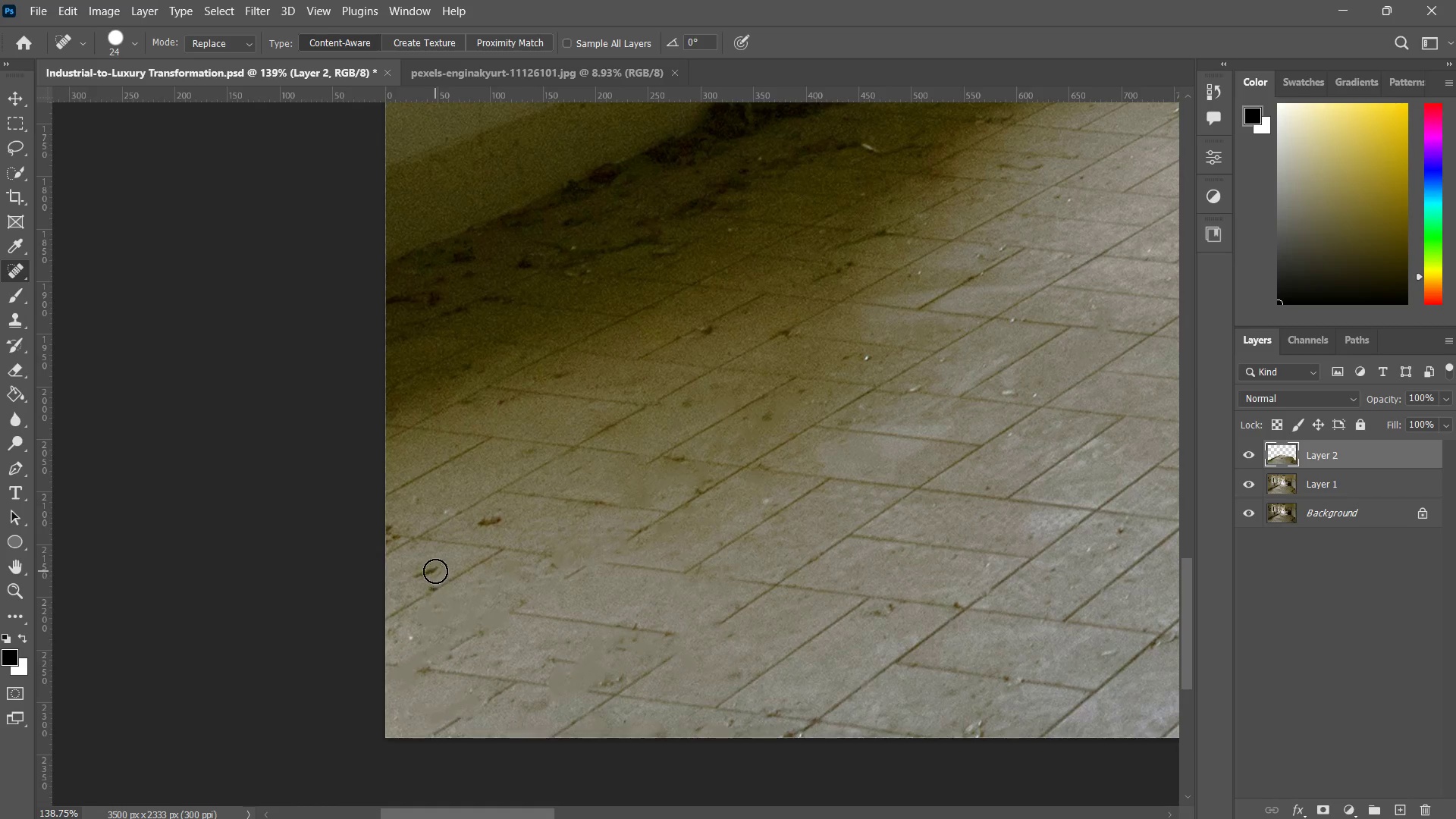 
left_click_drag(start_coordinate=[435, 571], to_coordinate=[413, 579])
 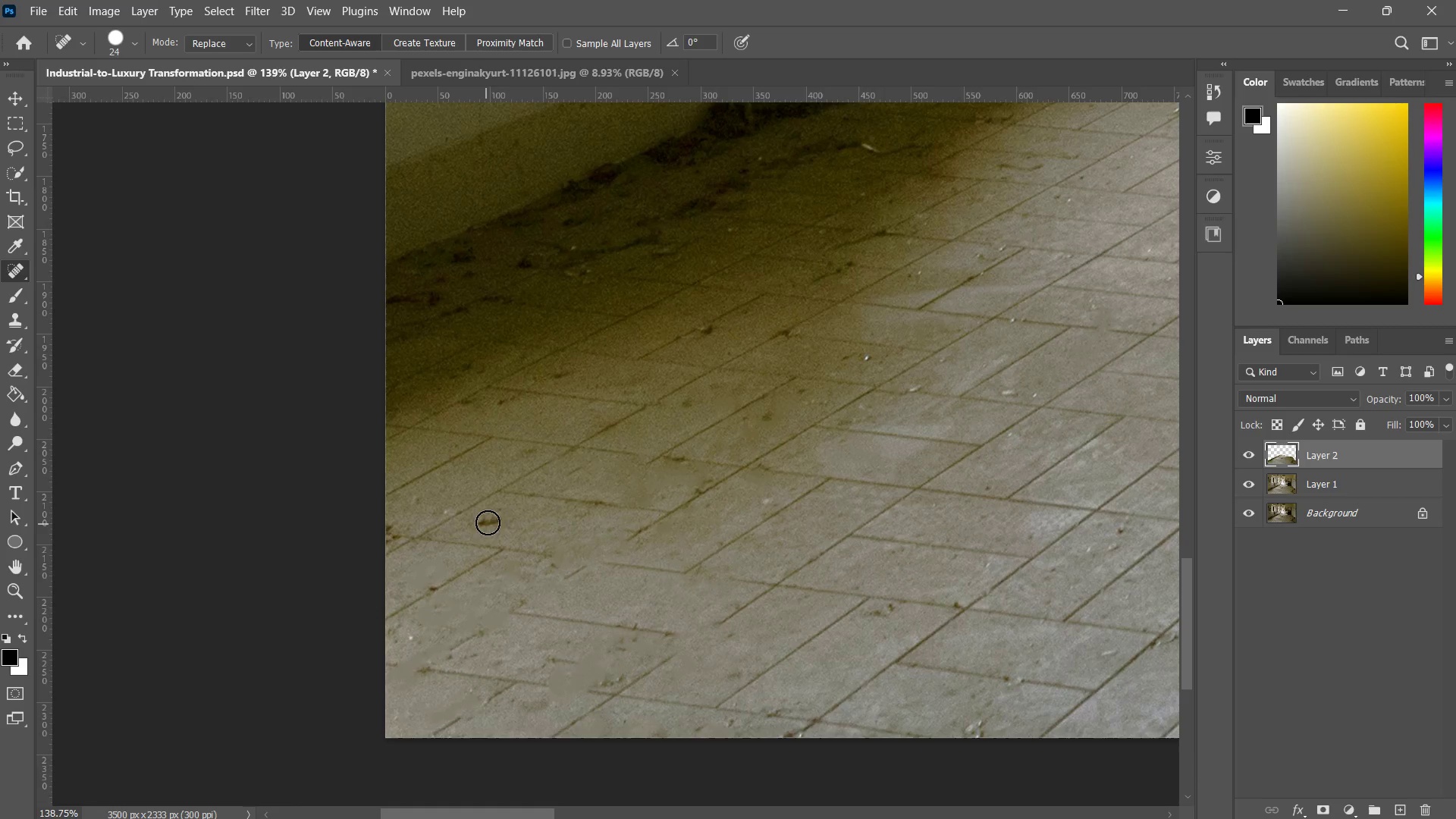 
left_click_drag(start_coordinate=[488, 522], to_coordinate=[479, 524])
 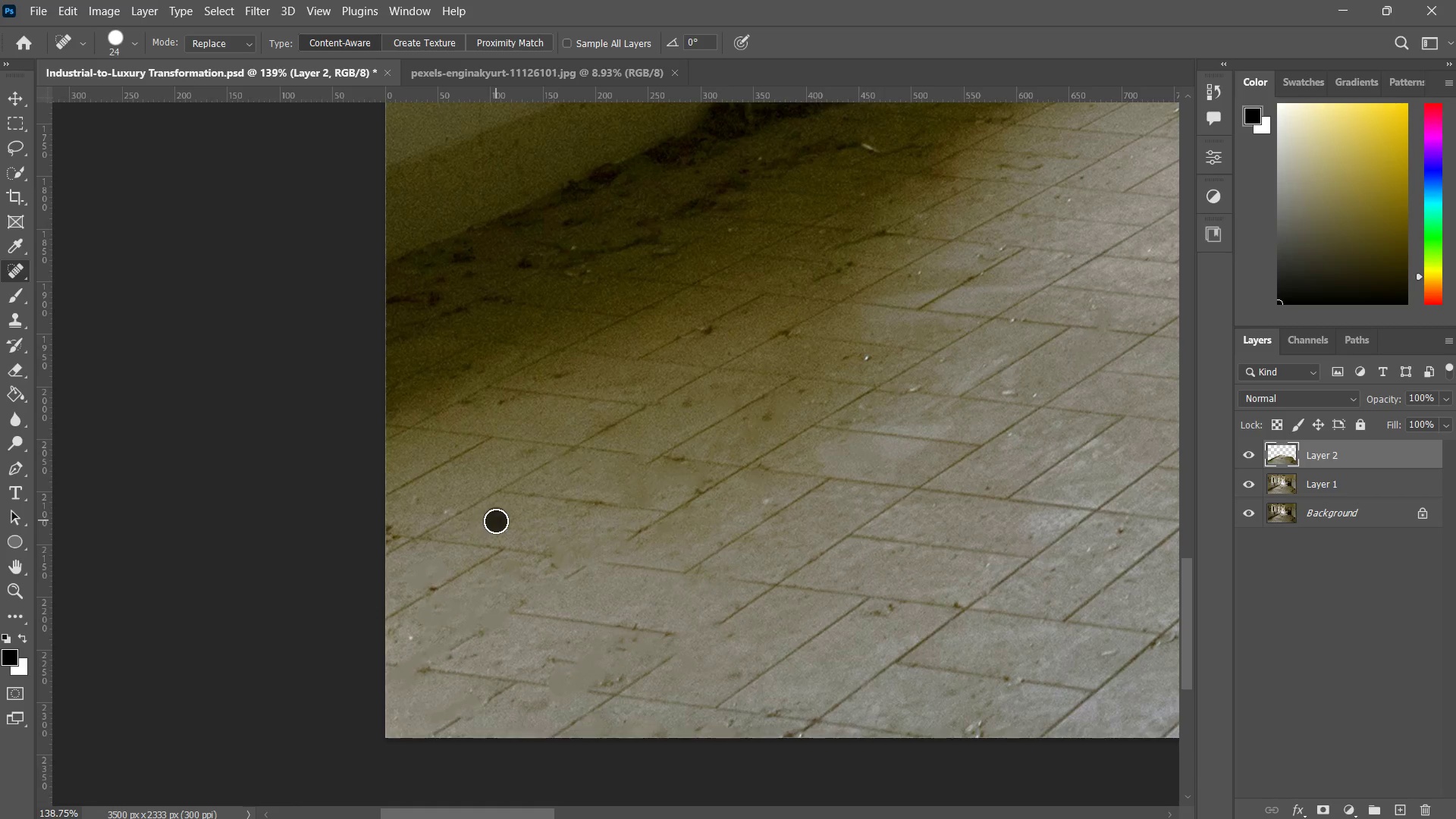 
left_click_drag(start_coordinate=[496, 521], to_coordinate=[485, 527])
 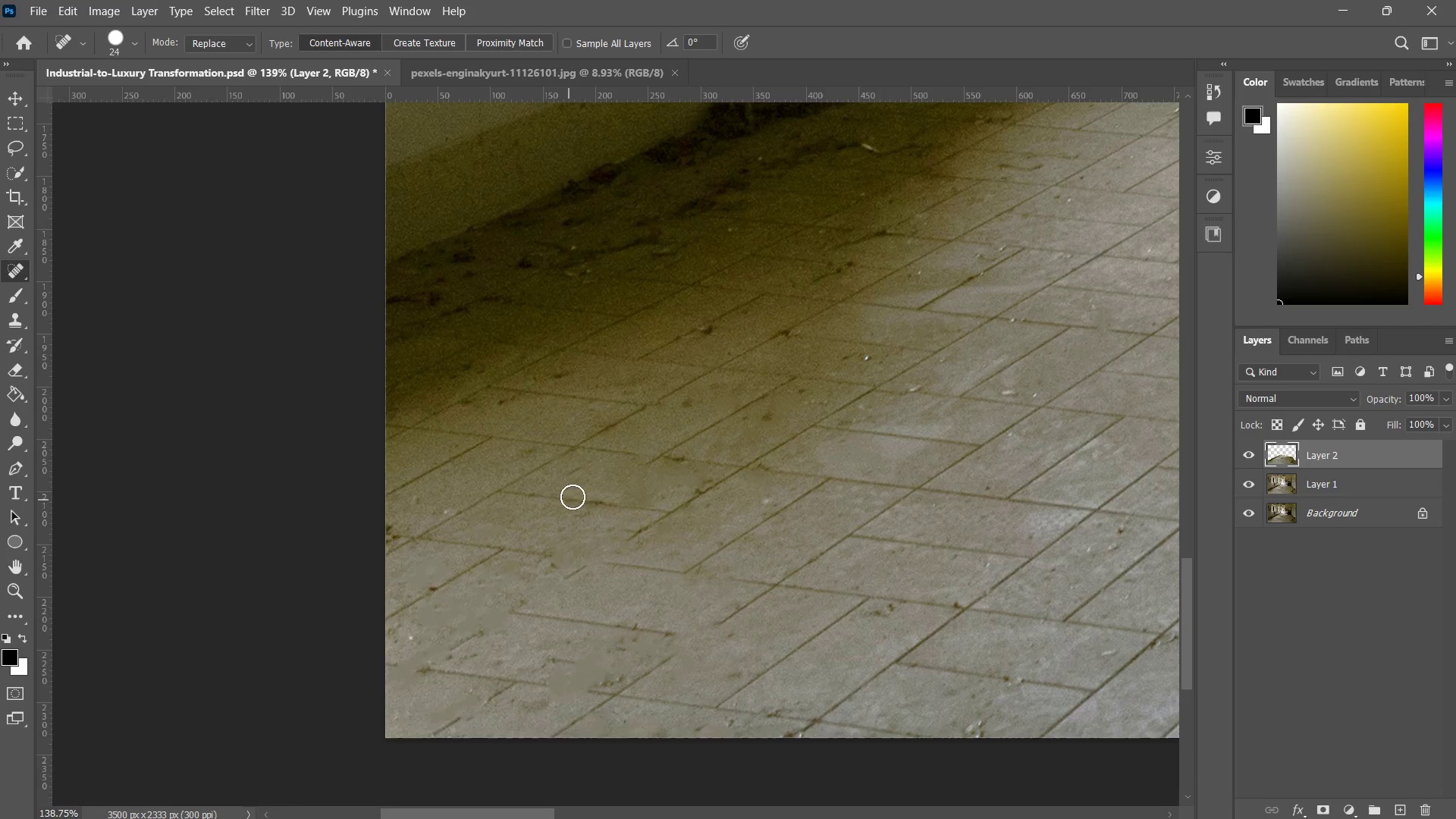 
hold_key(key=Space, duration=0.64)
 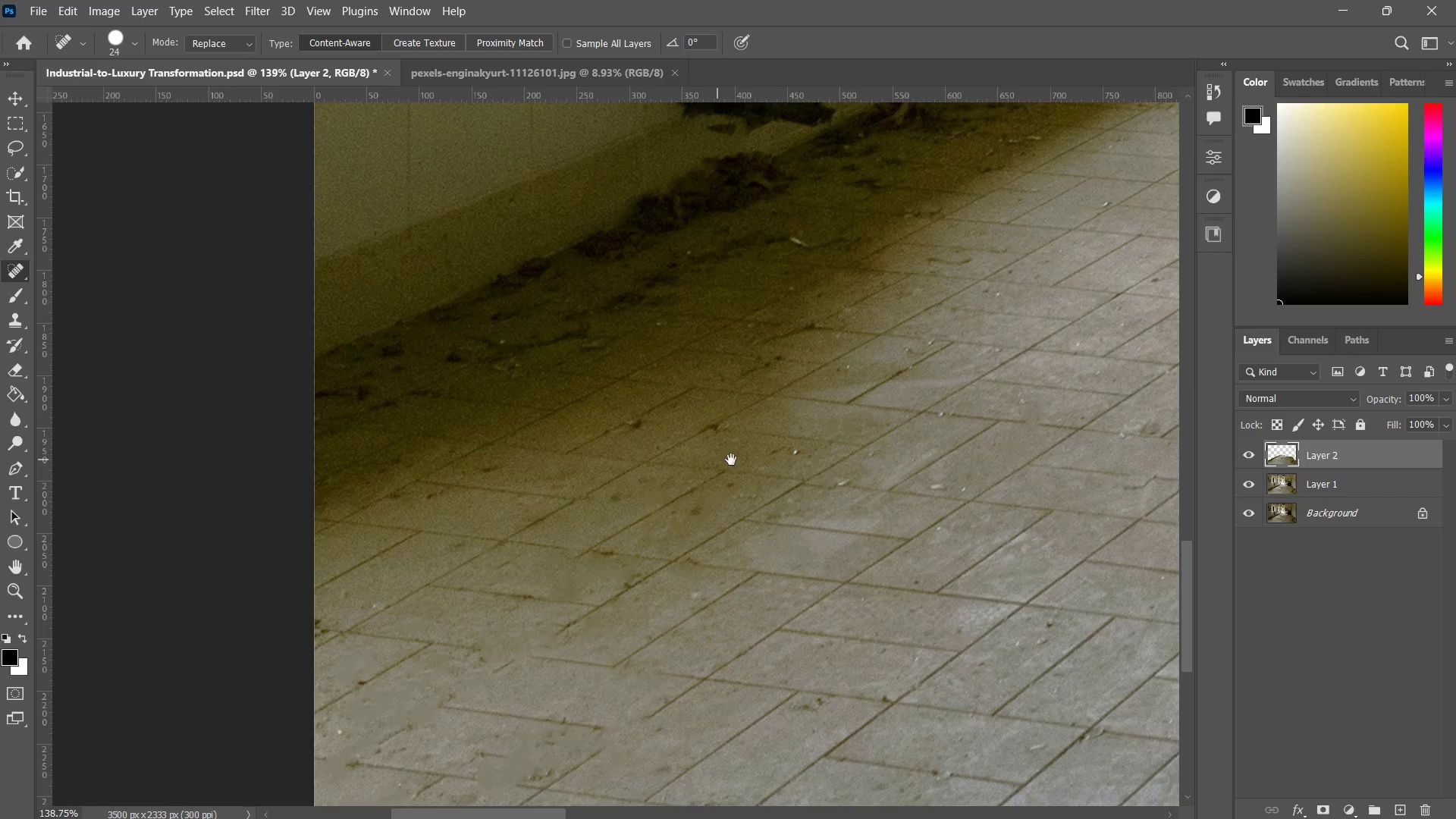 
left_click_drag(start_coordinate=[635, 457], to_coordinate=[563, 551])
 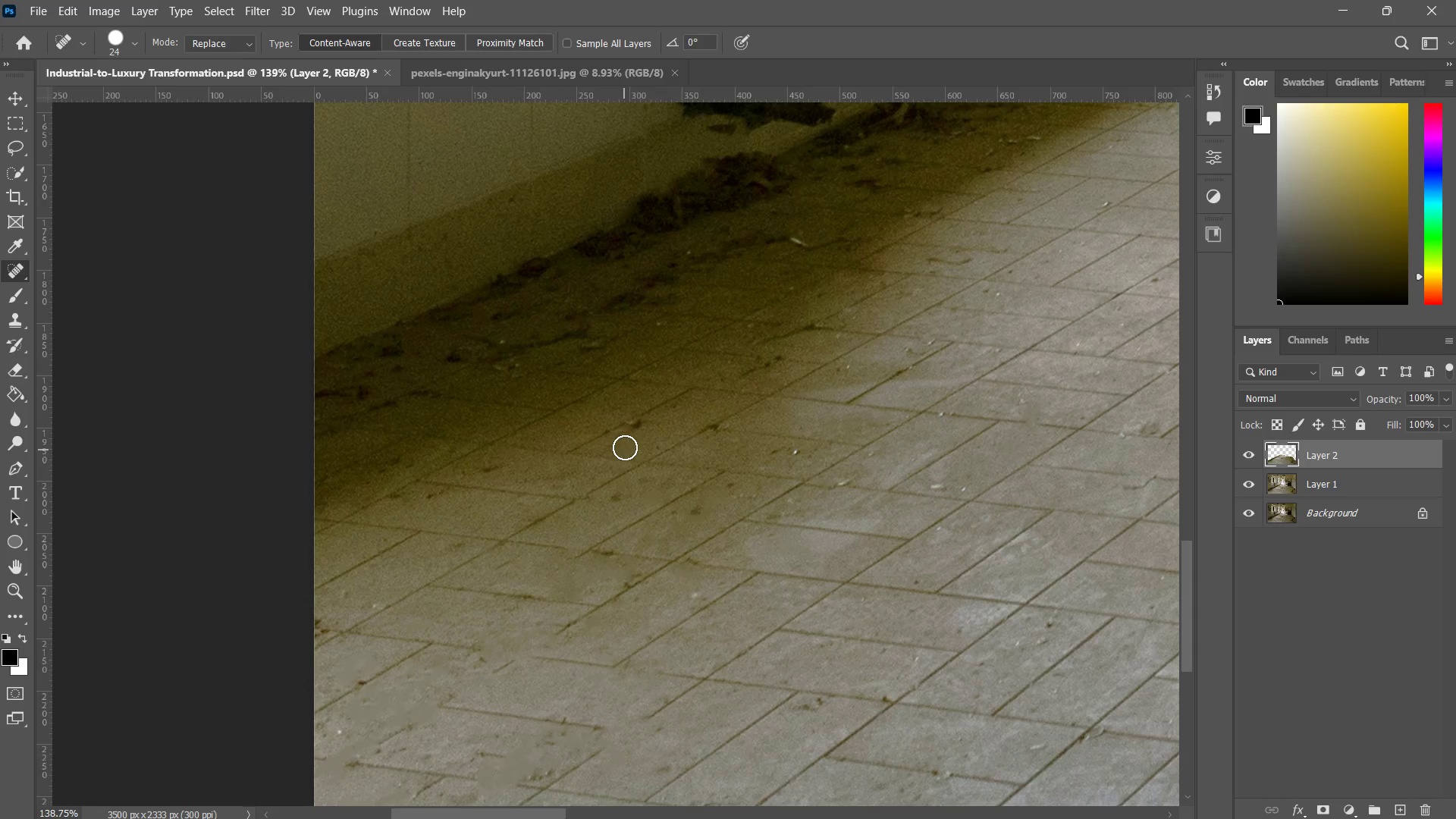 
hold_key(key=Space, duration=1.41)
 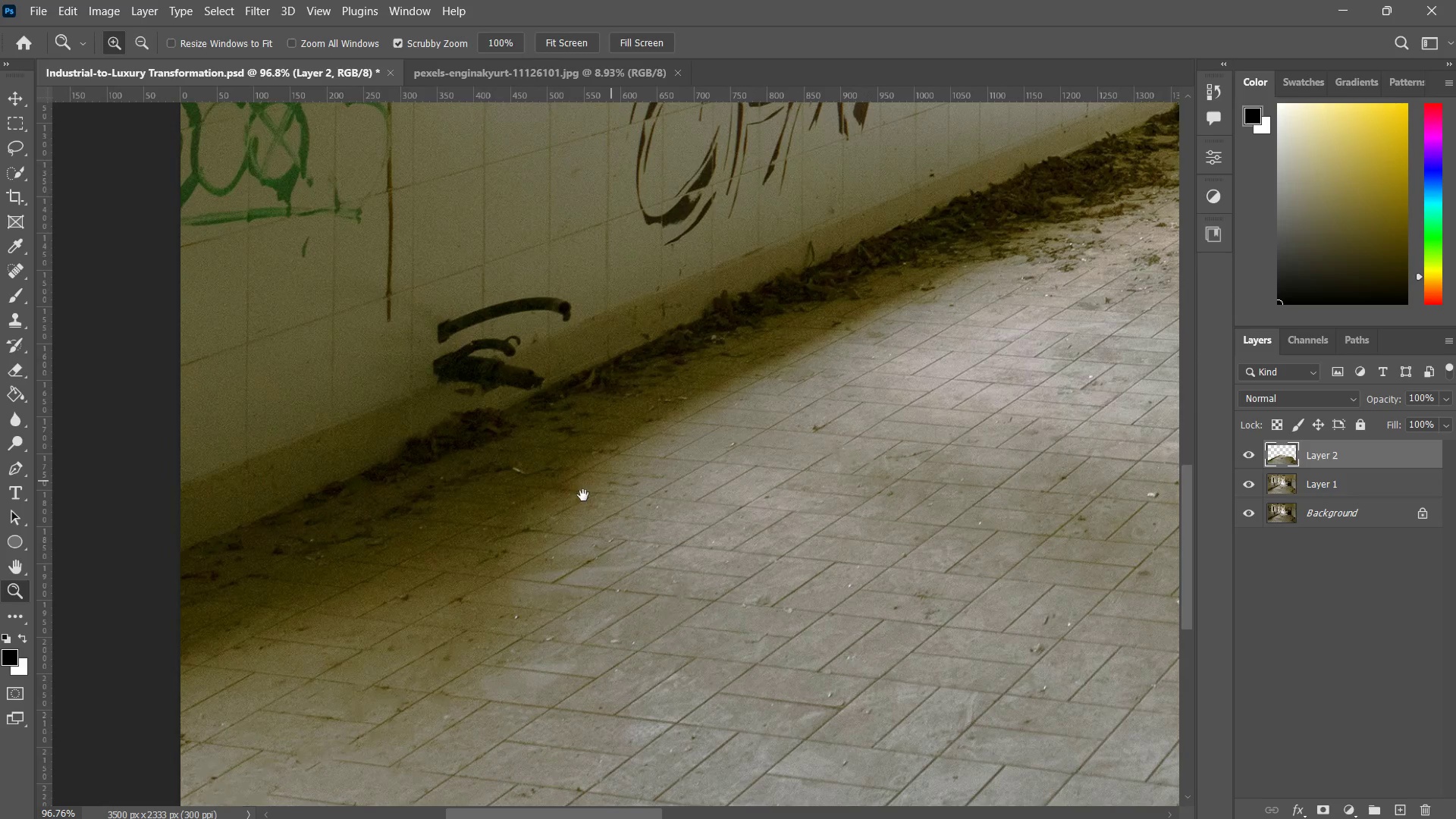 
left_click_drag(start_coordinate=[718, 469], to_coordinate=[548, 583])
 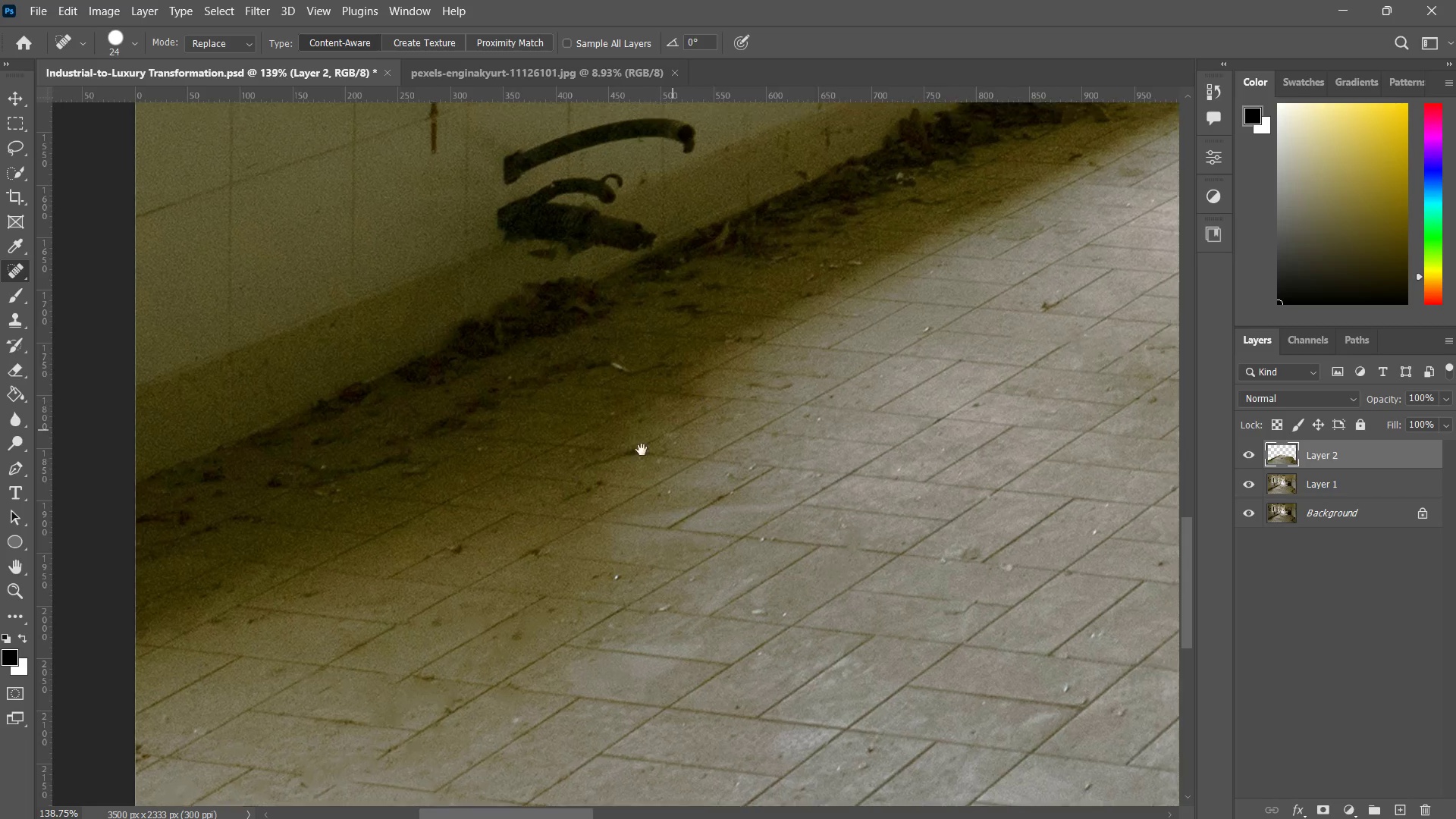 
left_click_drag(start_coordinate=[716, 391], to_coordinate=[532, 526])
 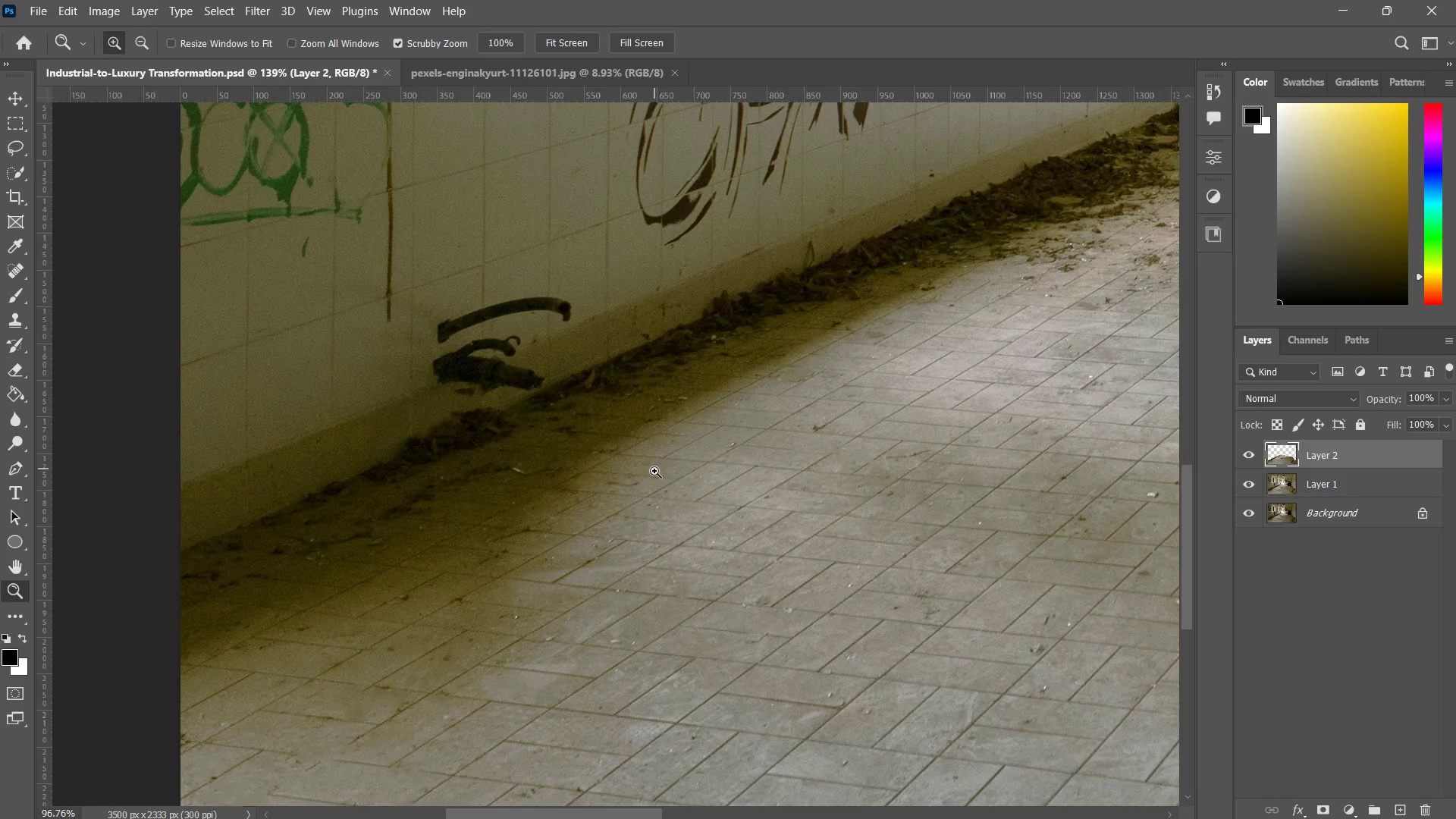 
type(zzzzz zj)
 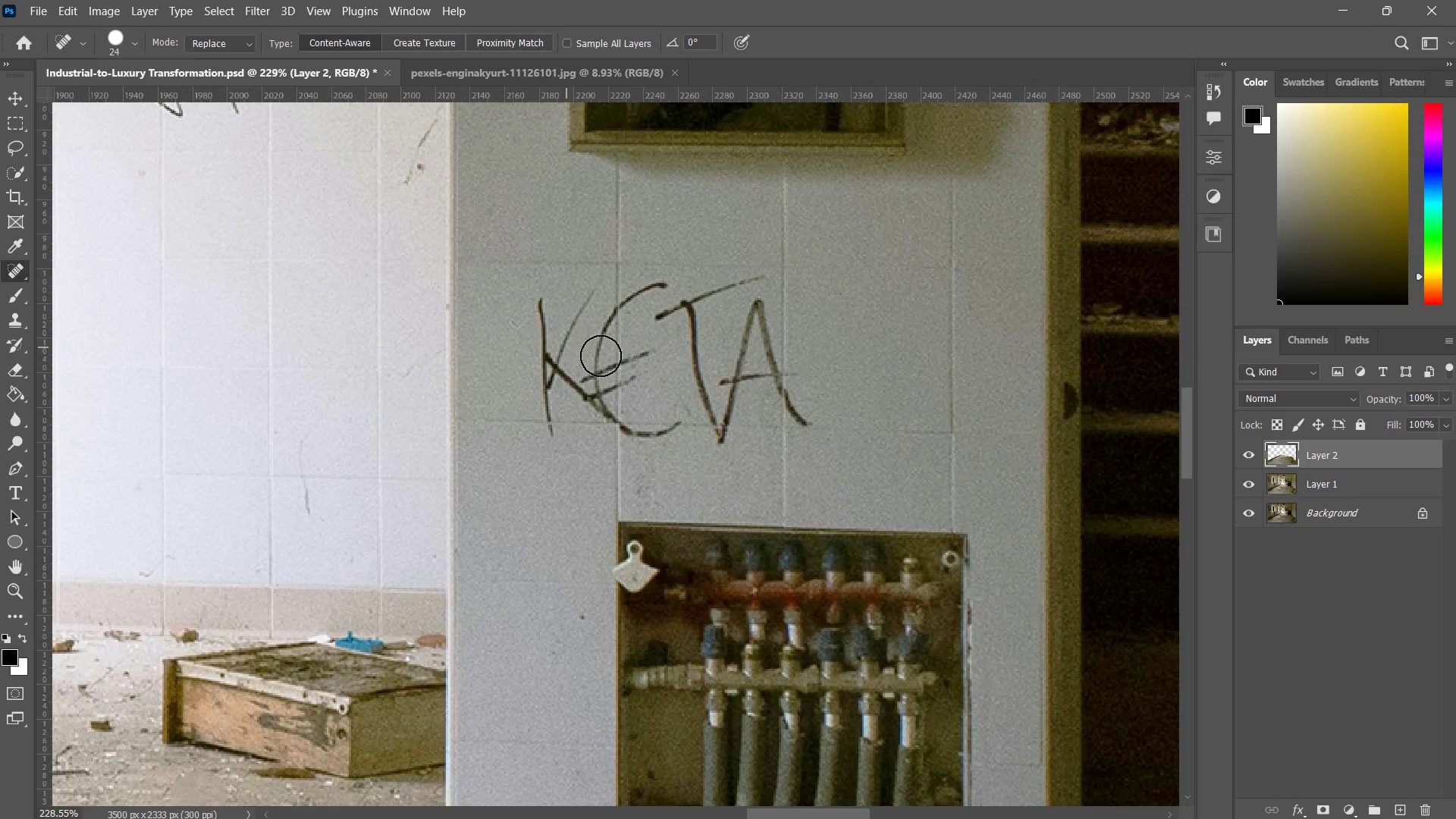 
left_click_drag(start_coordinate=[689, 420], to_coordinate=[654, 469])
 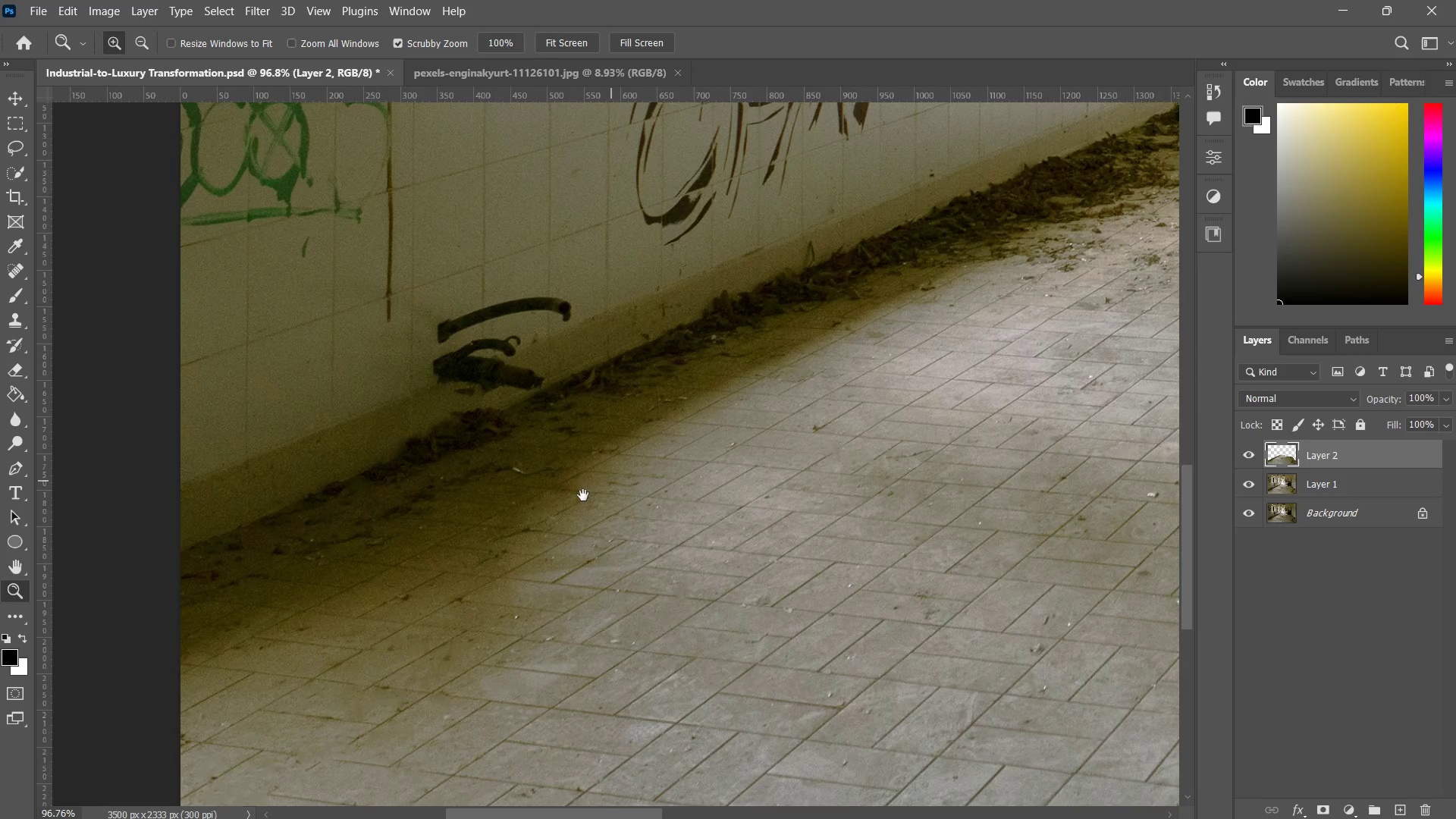 
left_click_drag(start_coordinate=[751, 443], to_coordinate=[592, 540])
 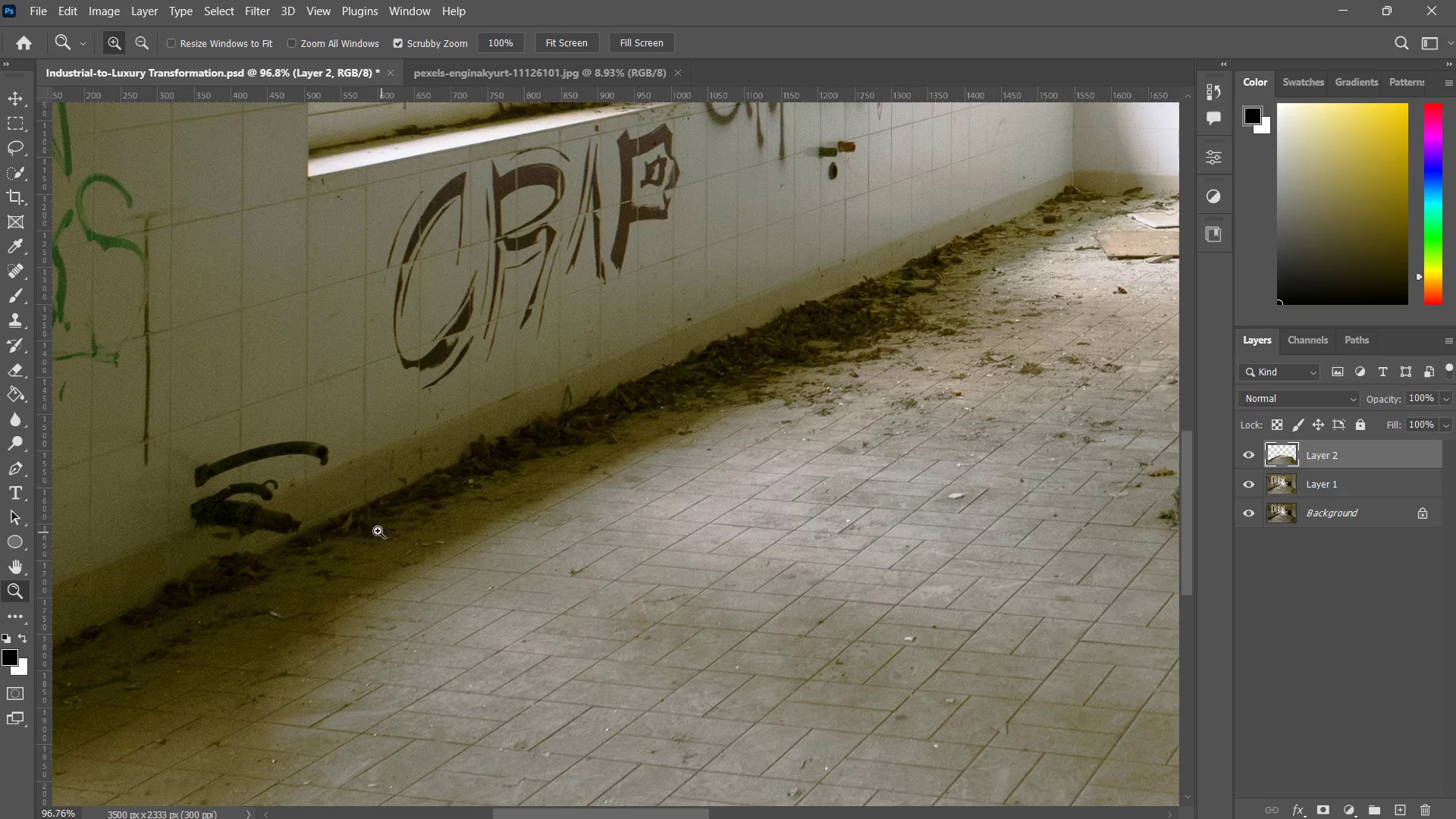 
left_click_drag(start_coordinate=[325, 526], to_coordinate=[621, 466])
 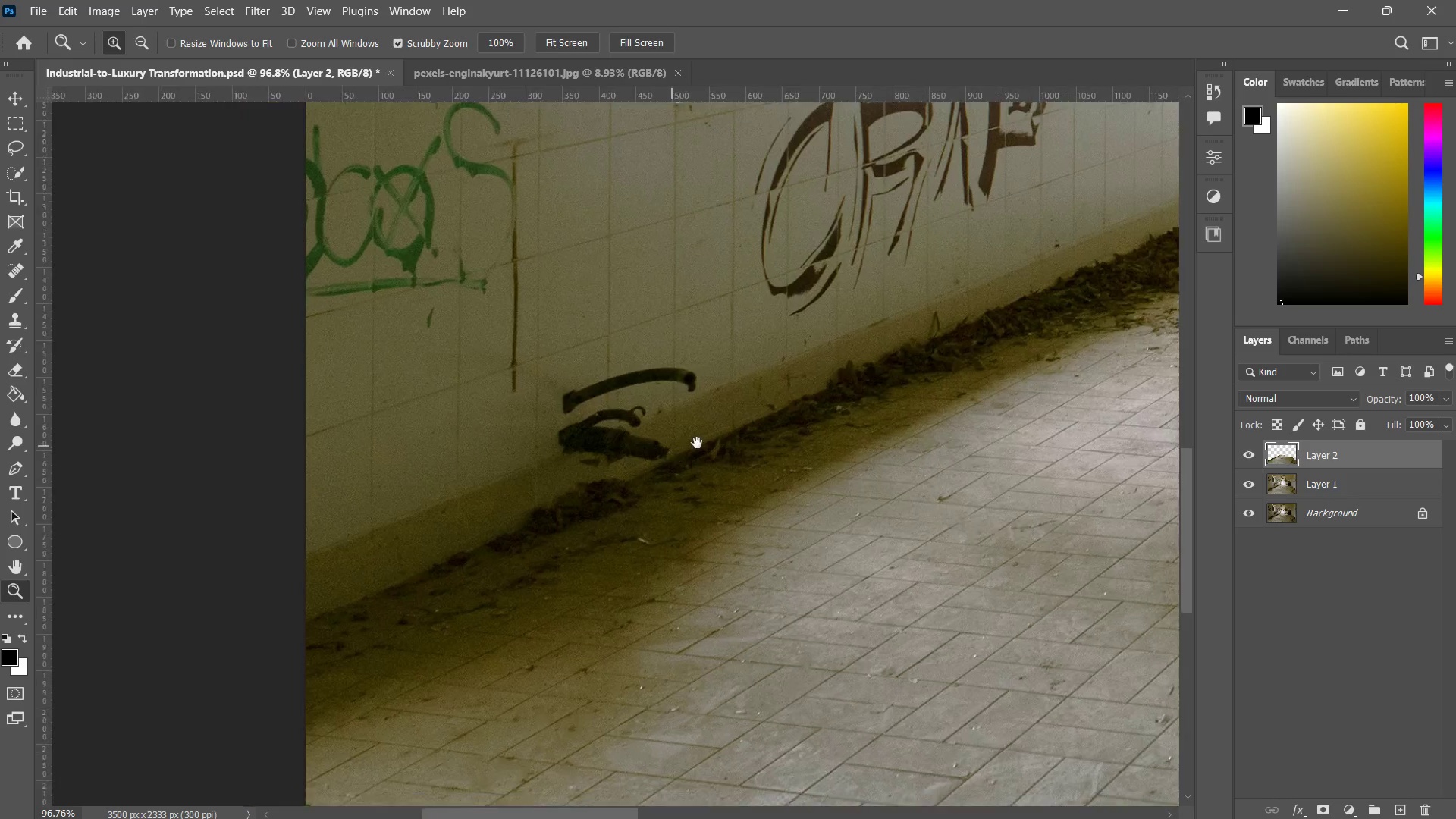 
left_click_drag(start_coordinate=[708, 443], to_coordinate=[659, 495])
 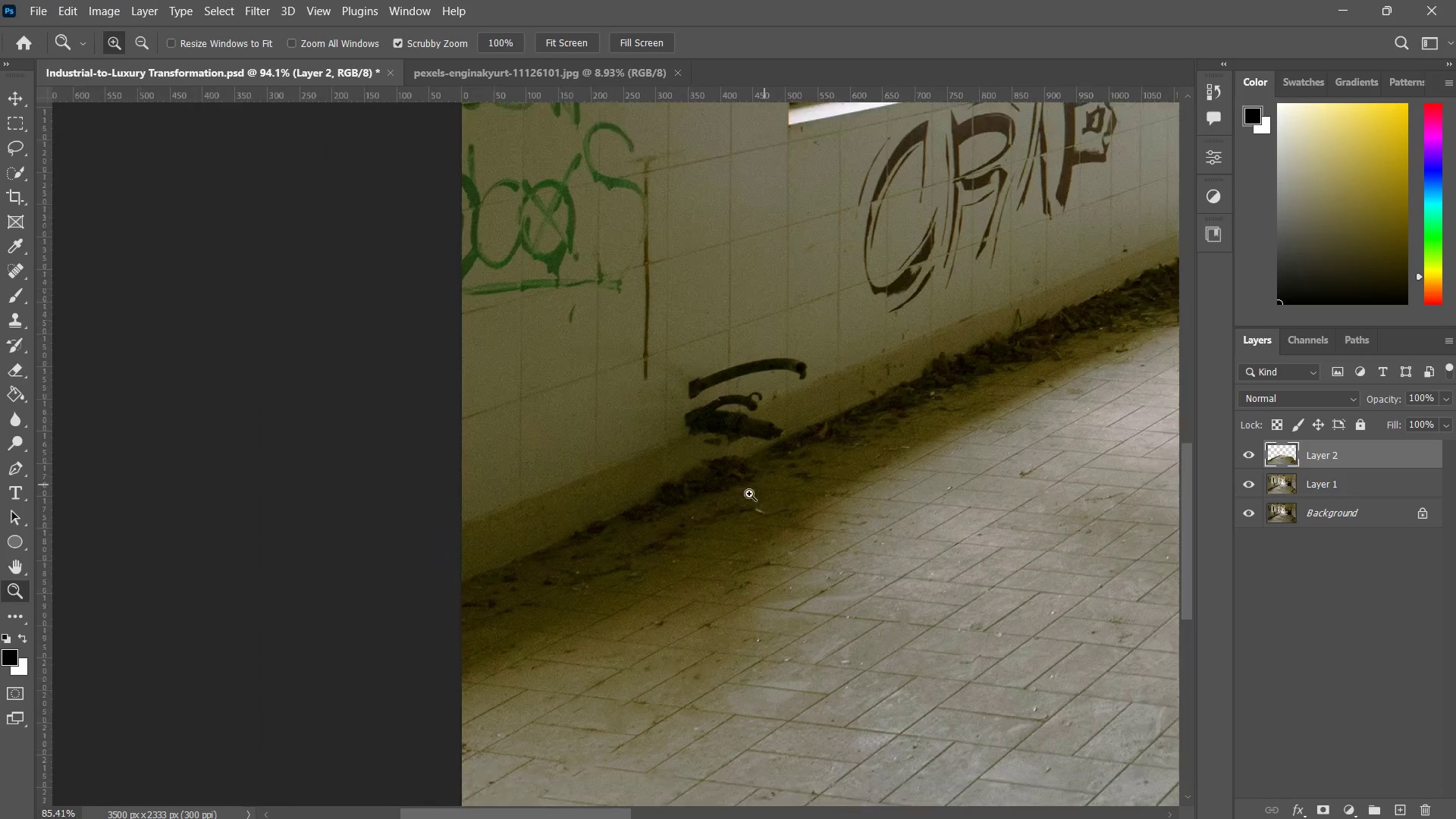 
left_click_drag(start_coordinate=[799, 459], to_coordinate=[732, 507])
 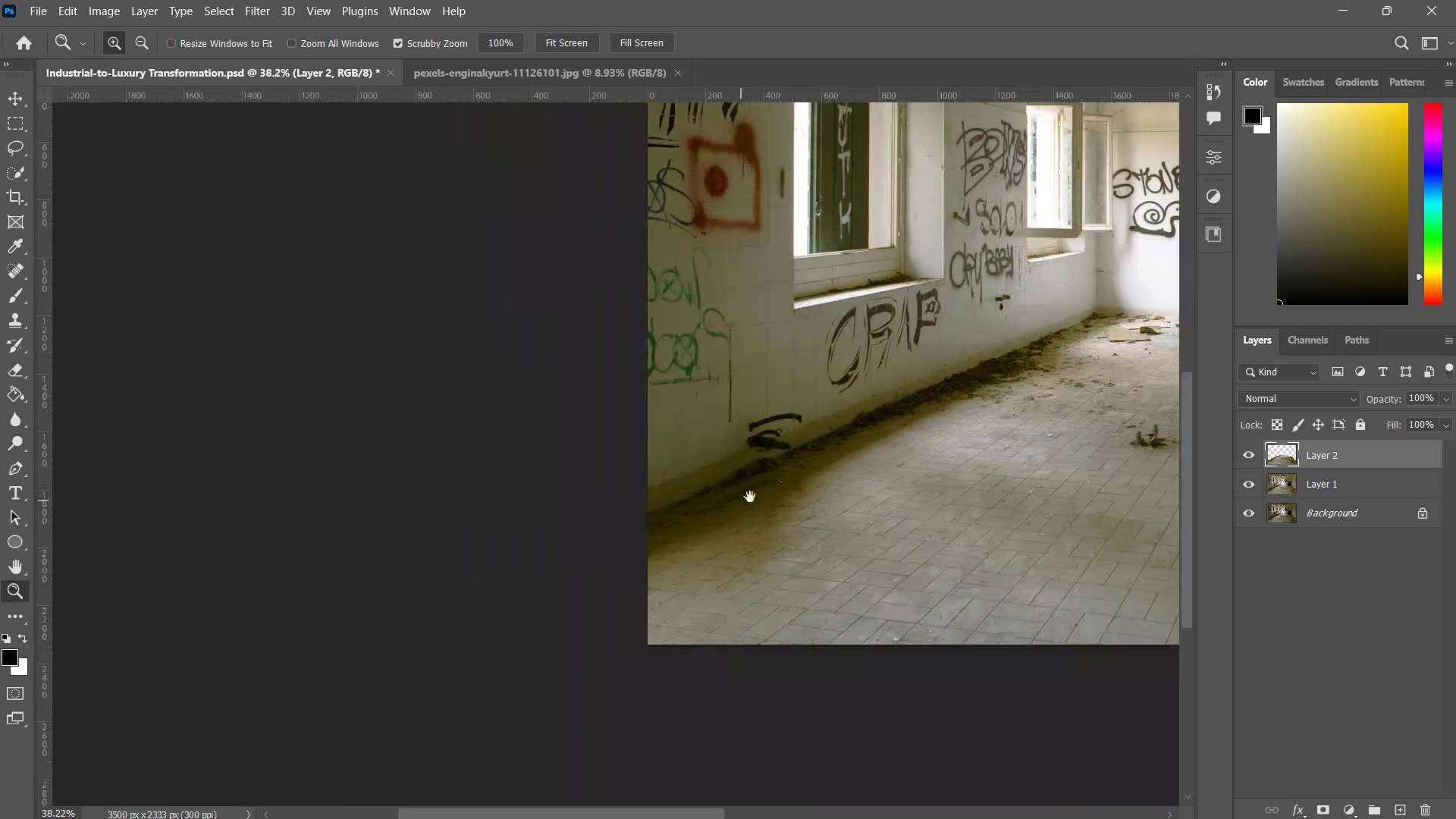 
left_click_drag(start_coordinate=[832, 472], to_coordinate=[616, 545])
 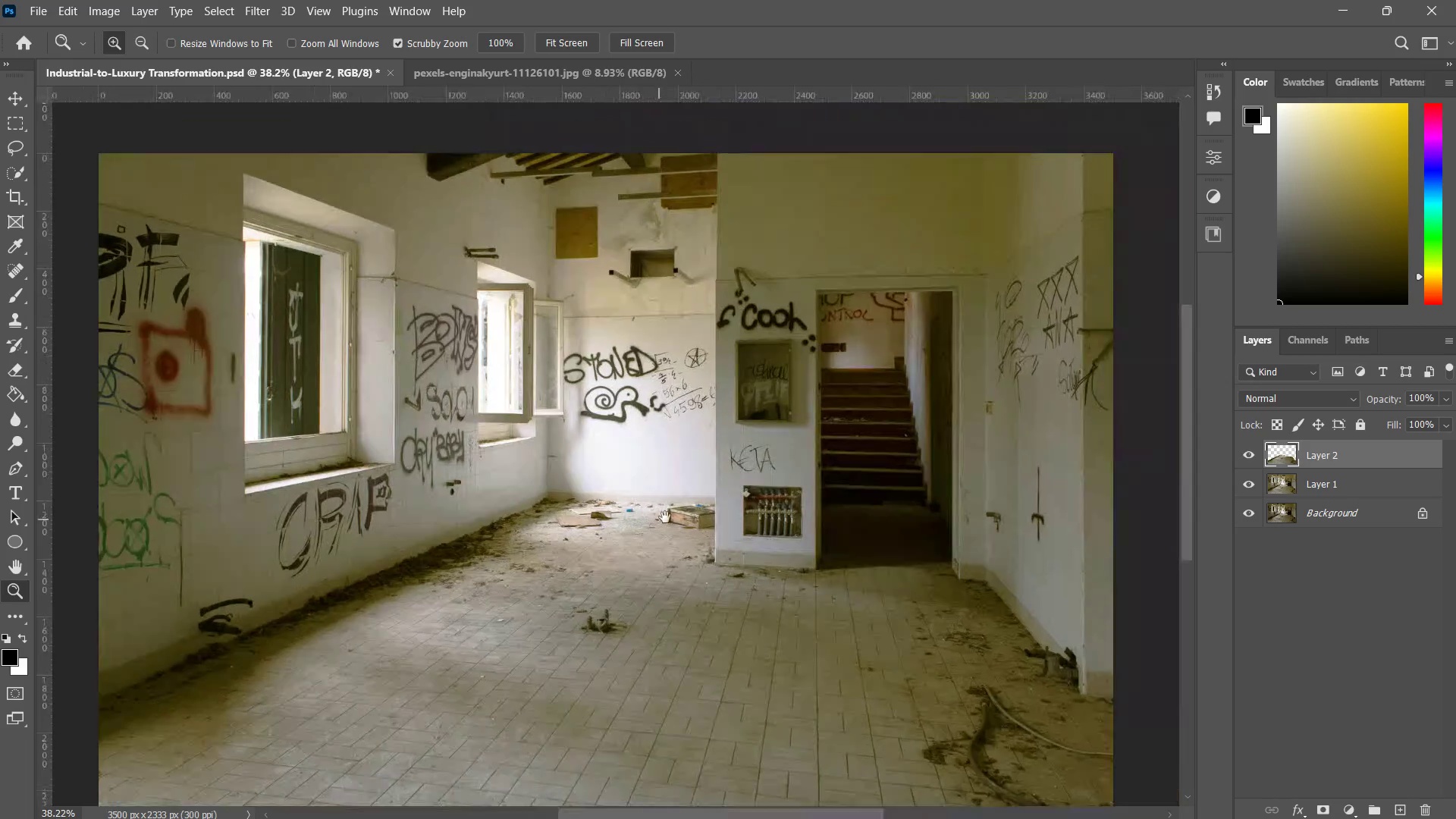 
left_click_drag(start_coordinate=[678, 515], to_coordinate=[733, 477])
 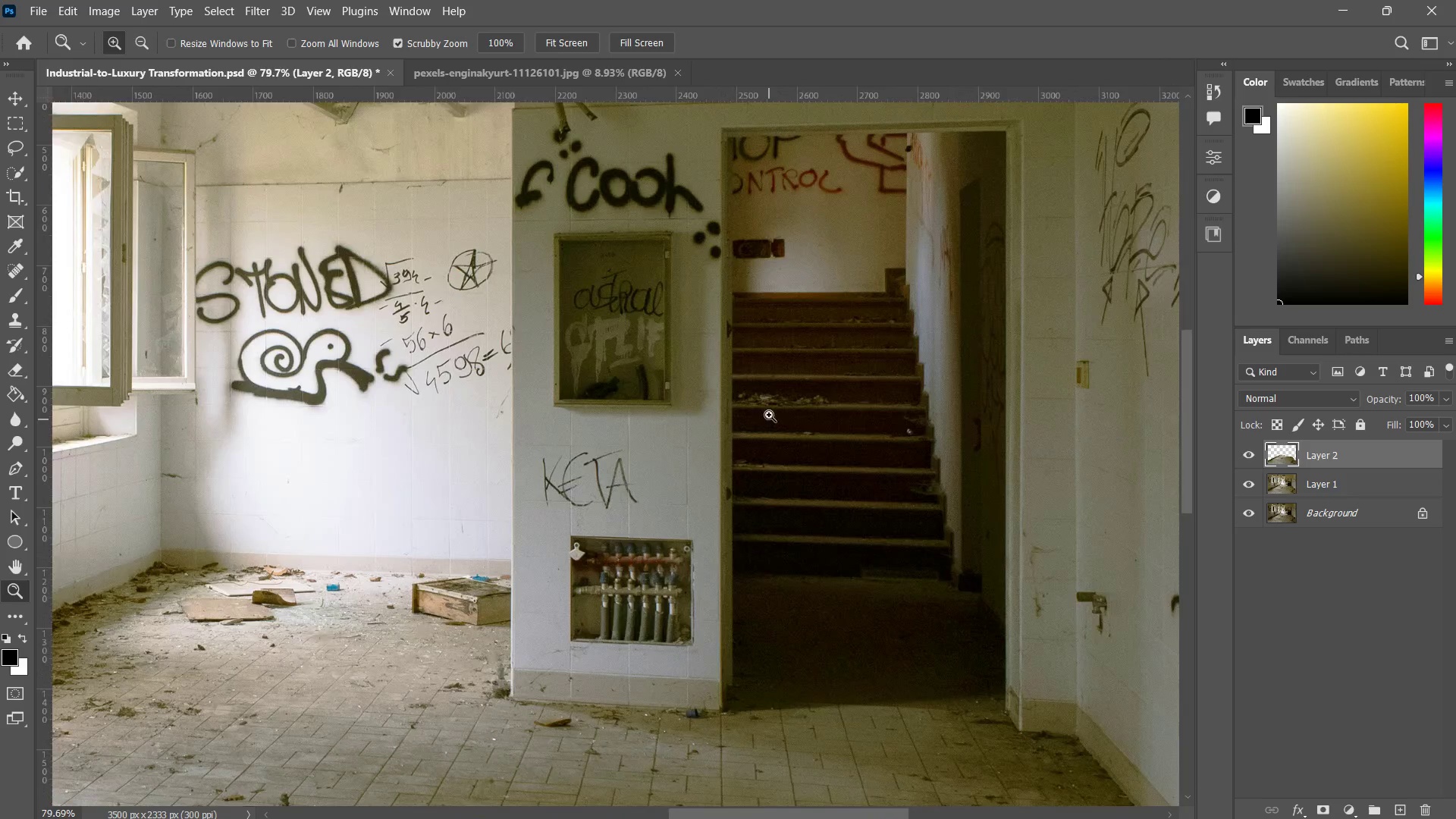 
left_click_drag(start_coordinate=[768, 380], to_coordinate=[752, 421])
 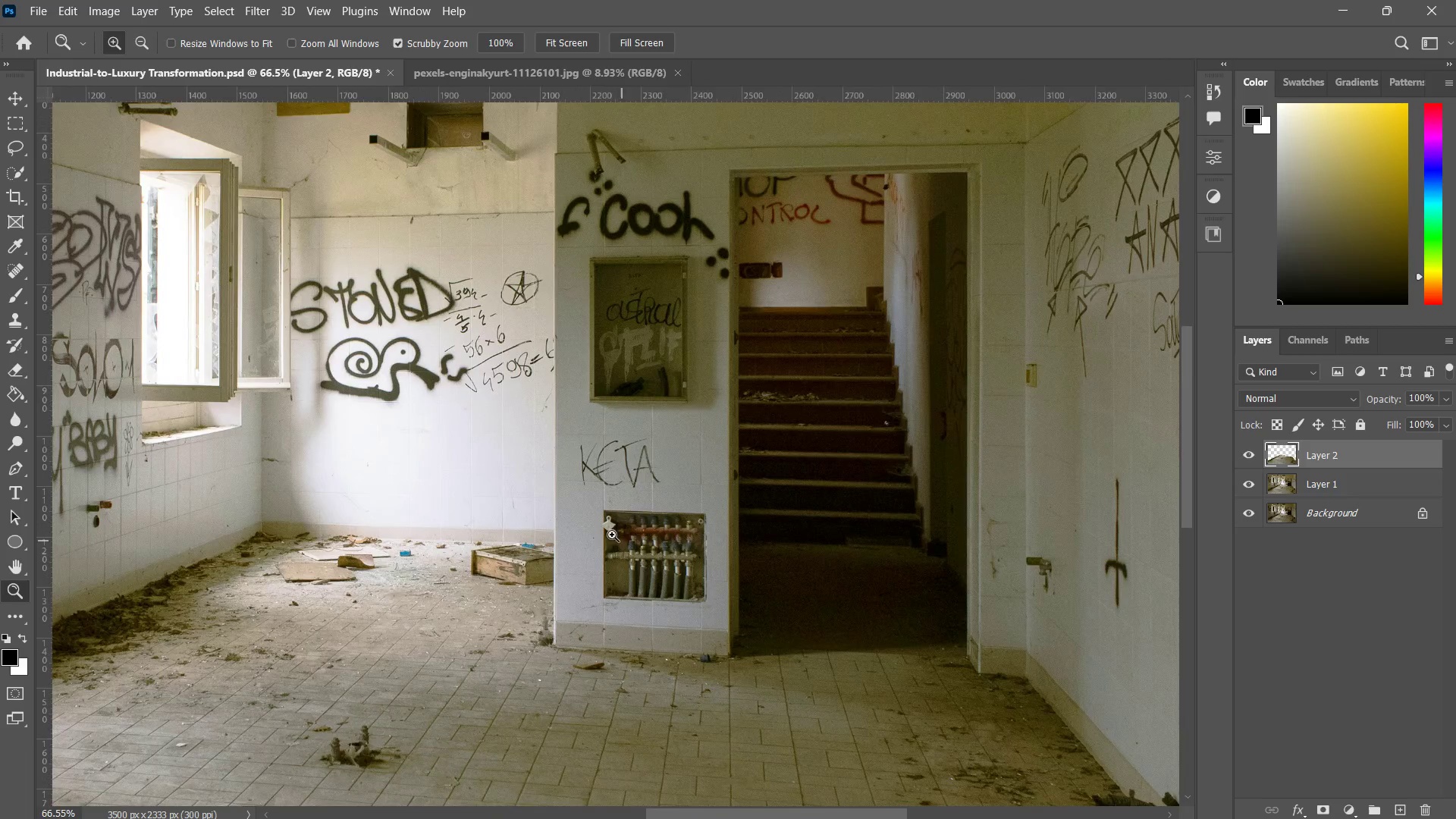 
left_click_drag(start_coordinate=[598, 505], to_coordinate=[680, 444])
 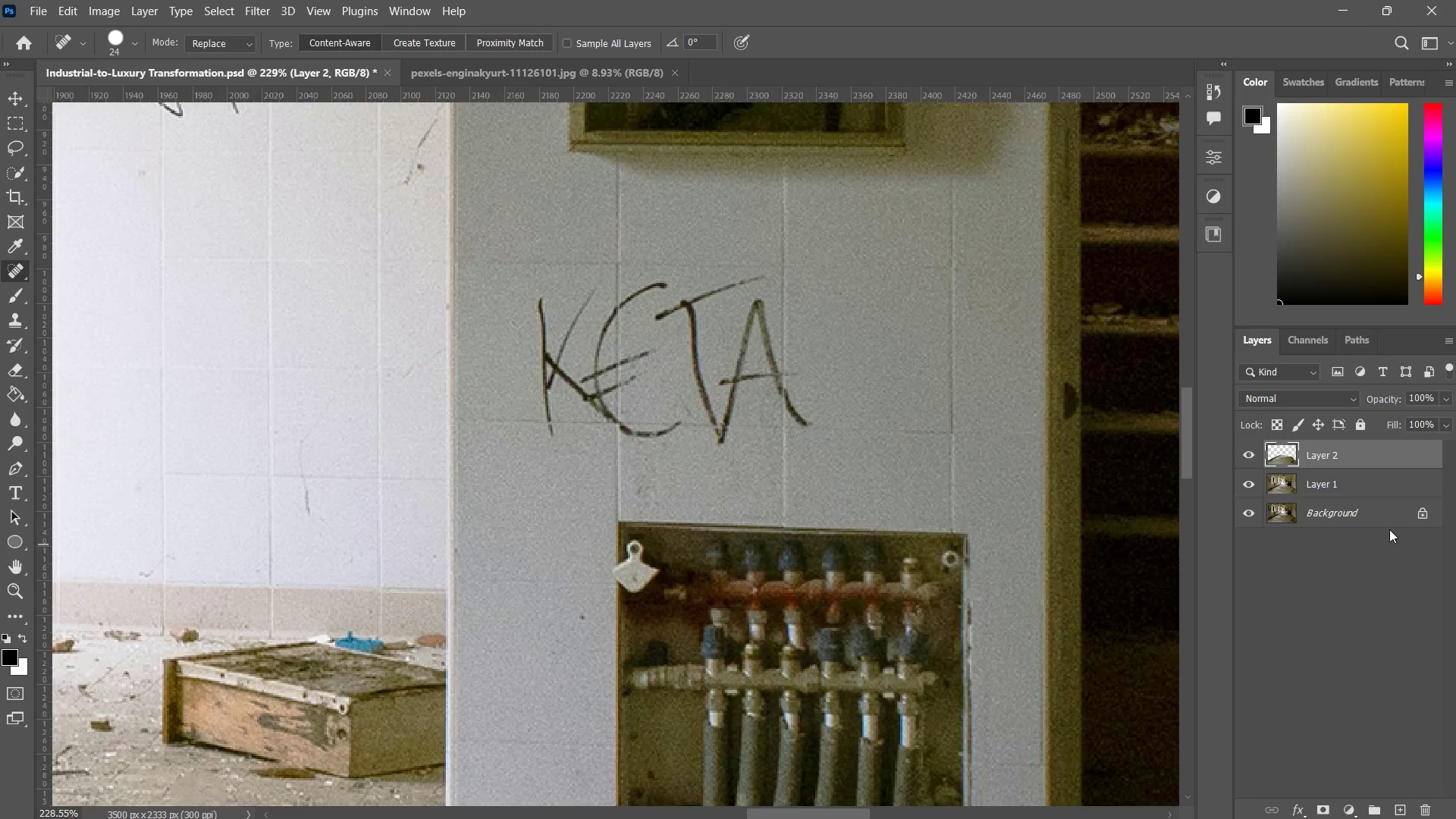 
left_click([1336, 479])
 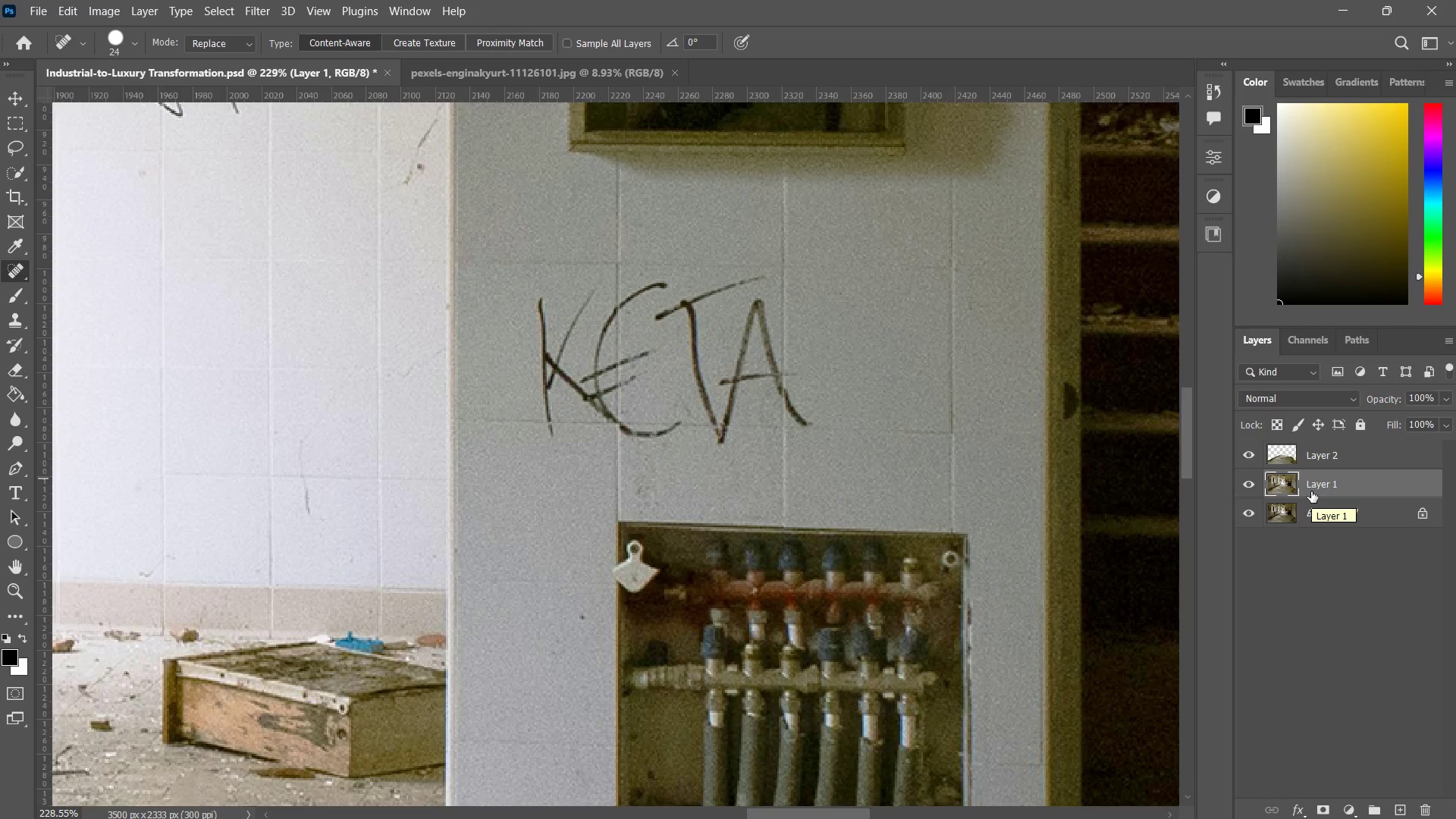 
key(Control+J)
 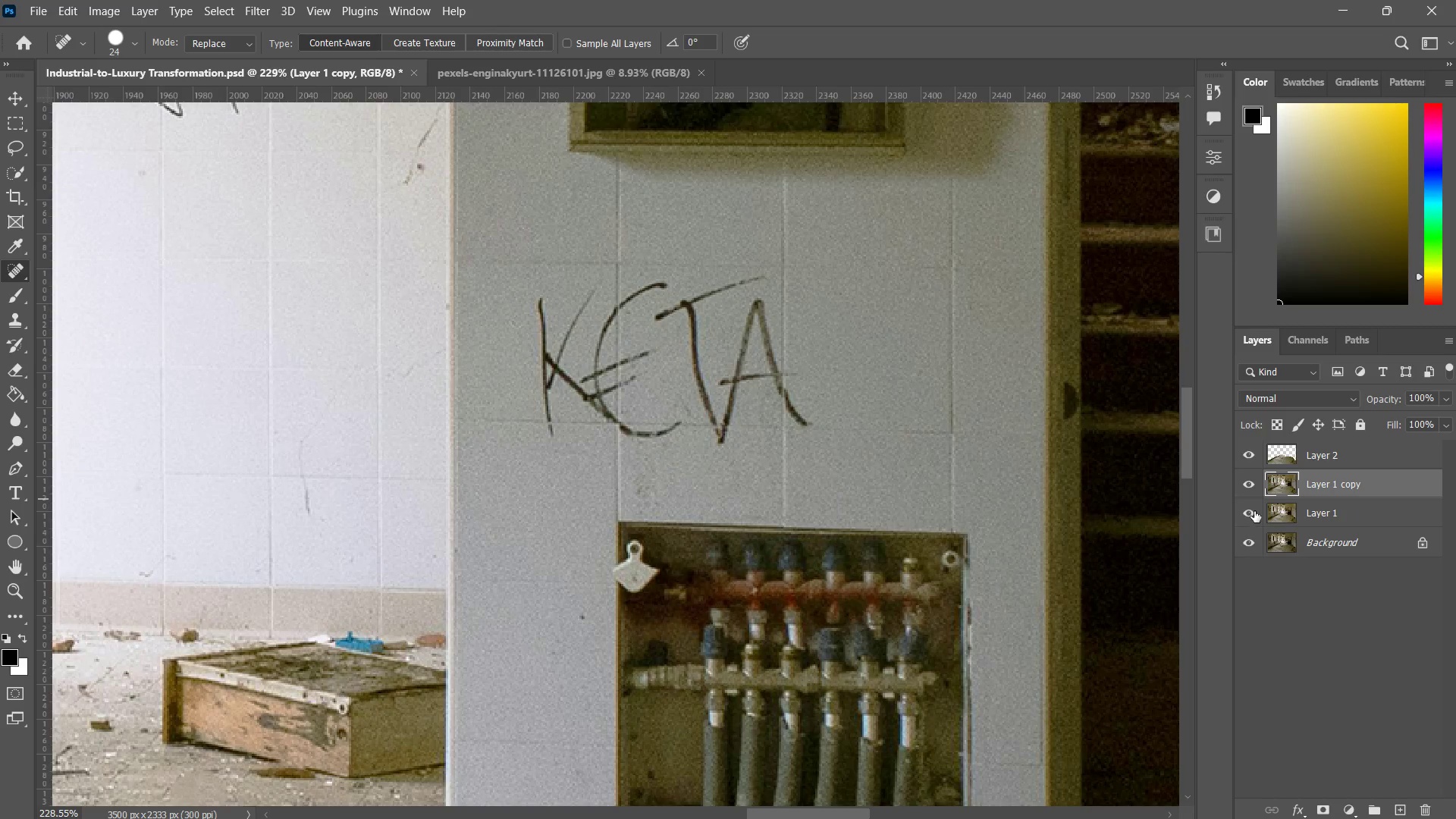 
left_click([1255, 509])
 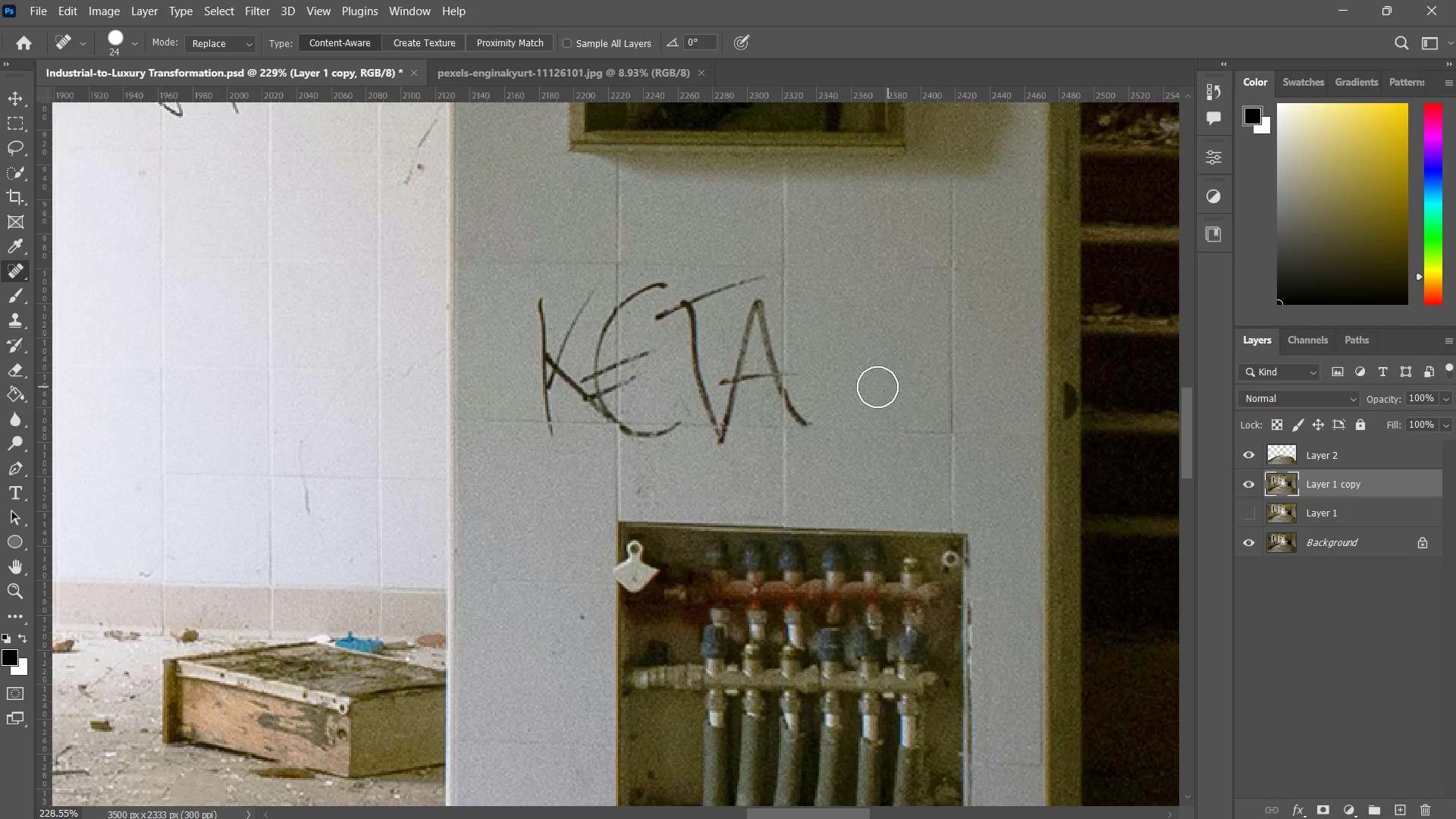 
left_click_drag(start_coordinate=[536, 312], to_coordinate=[530, 359])
 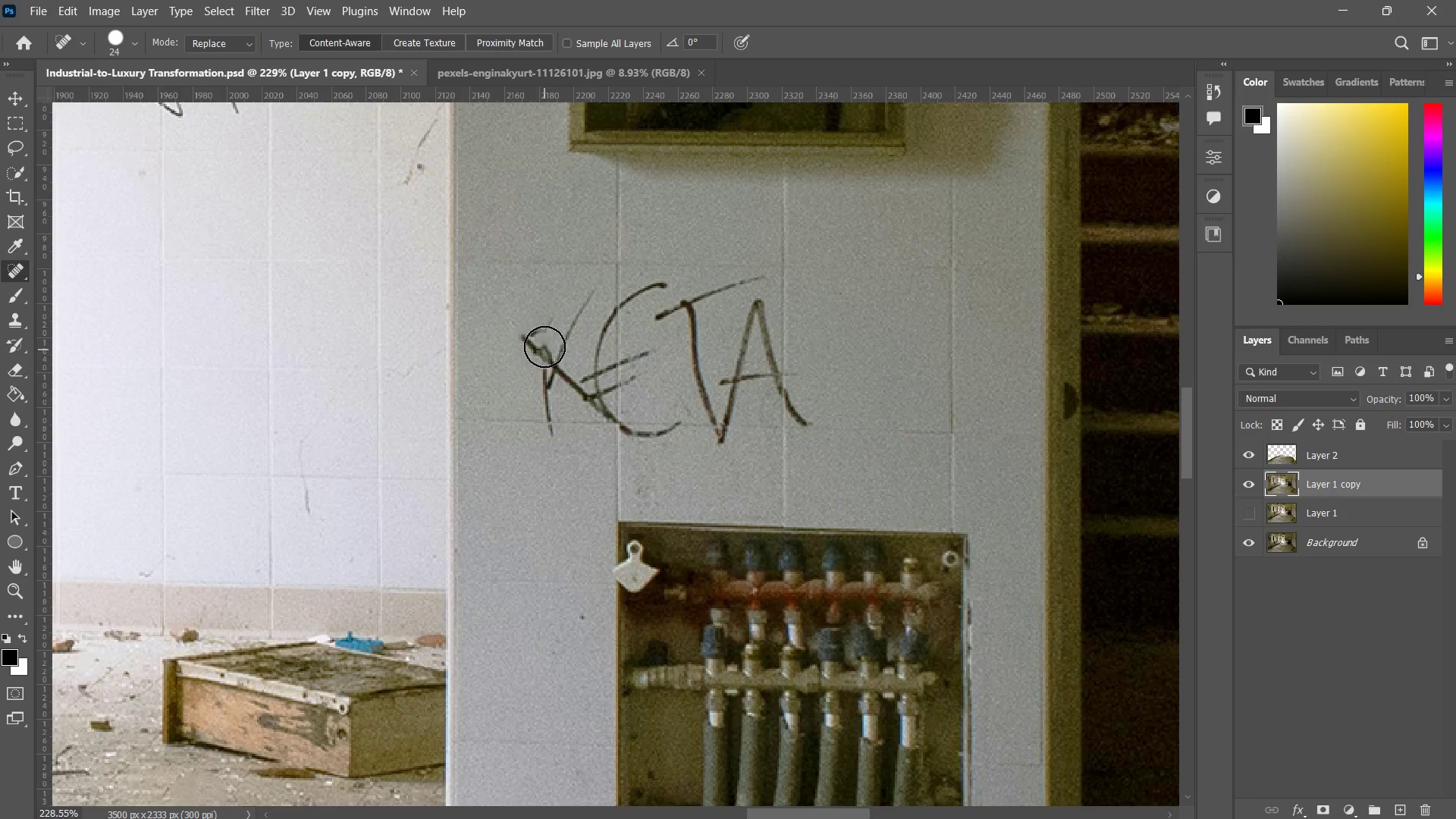 
left_click_drag(start_coordinate=[542, 342], to_coordinate=[548, 370])
 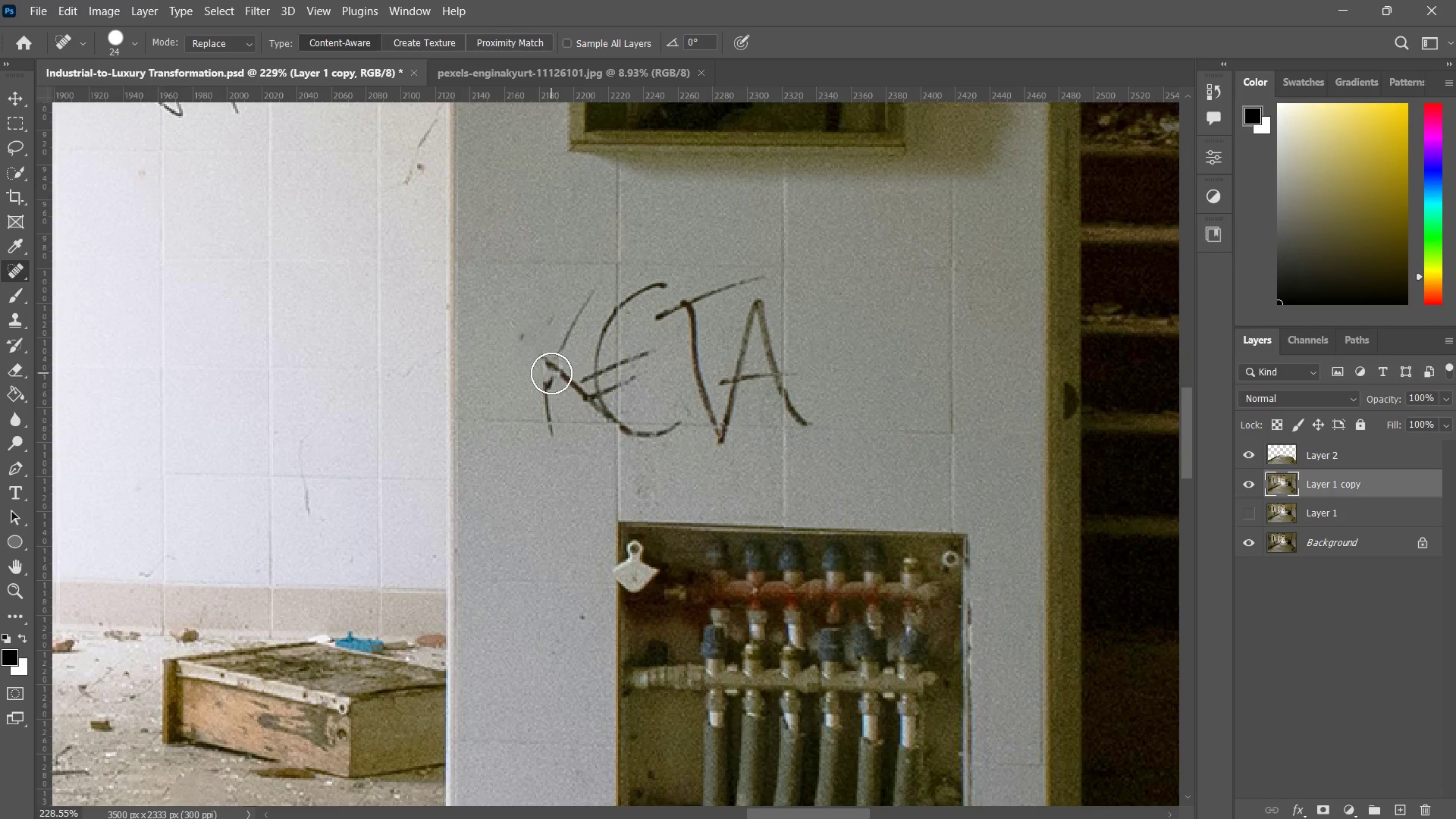 
left_click_drag(start_coordinate=[548, 373], to_coordinate=[534, 346])
 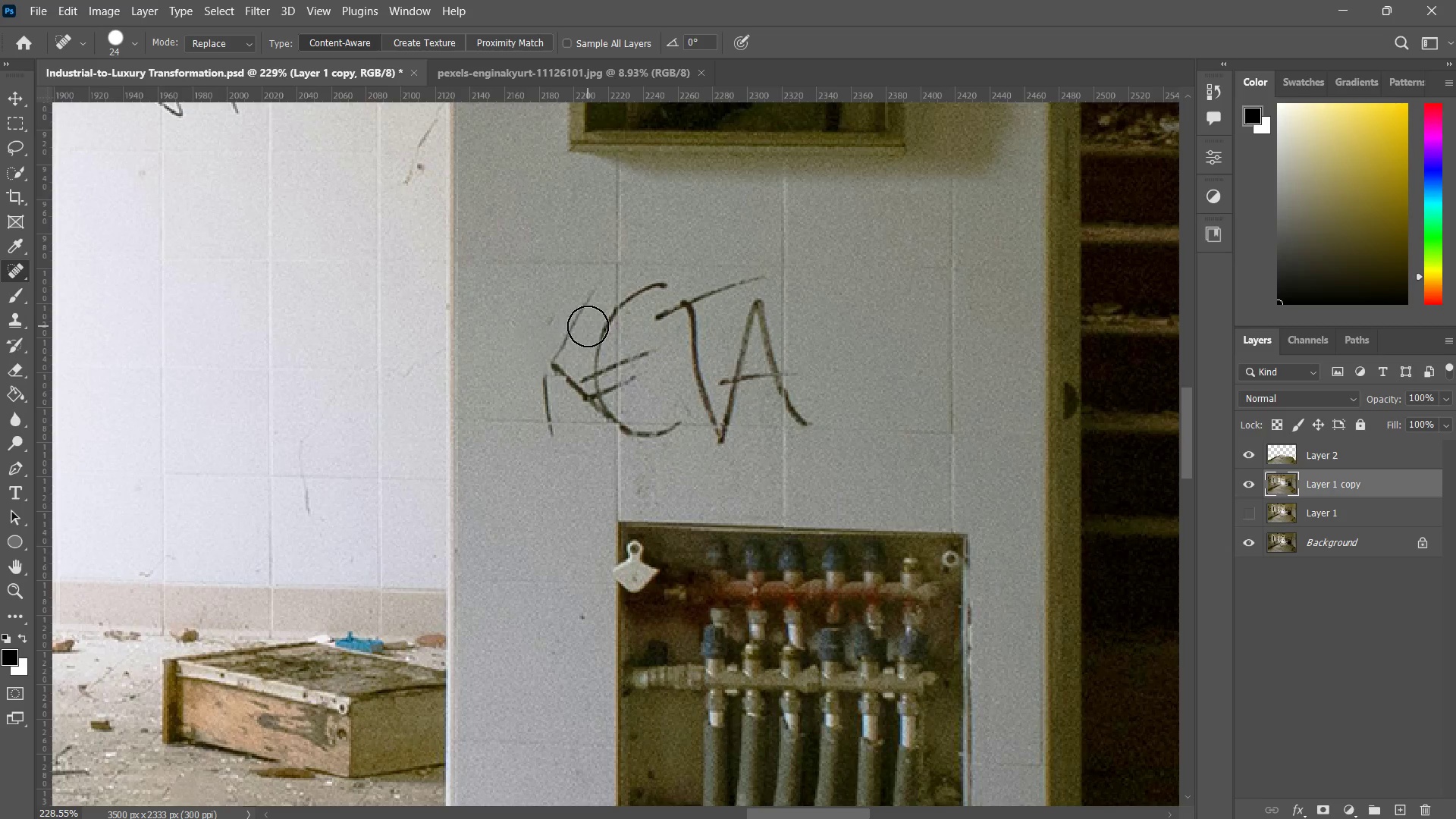 
left_click_drag(start_coordinate=[578, 308], to_coordinate=[536, 372])
 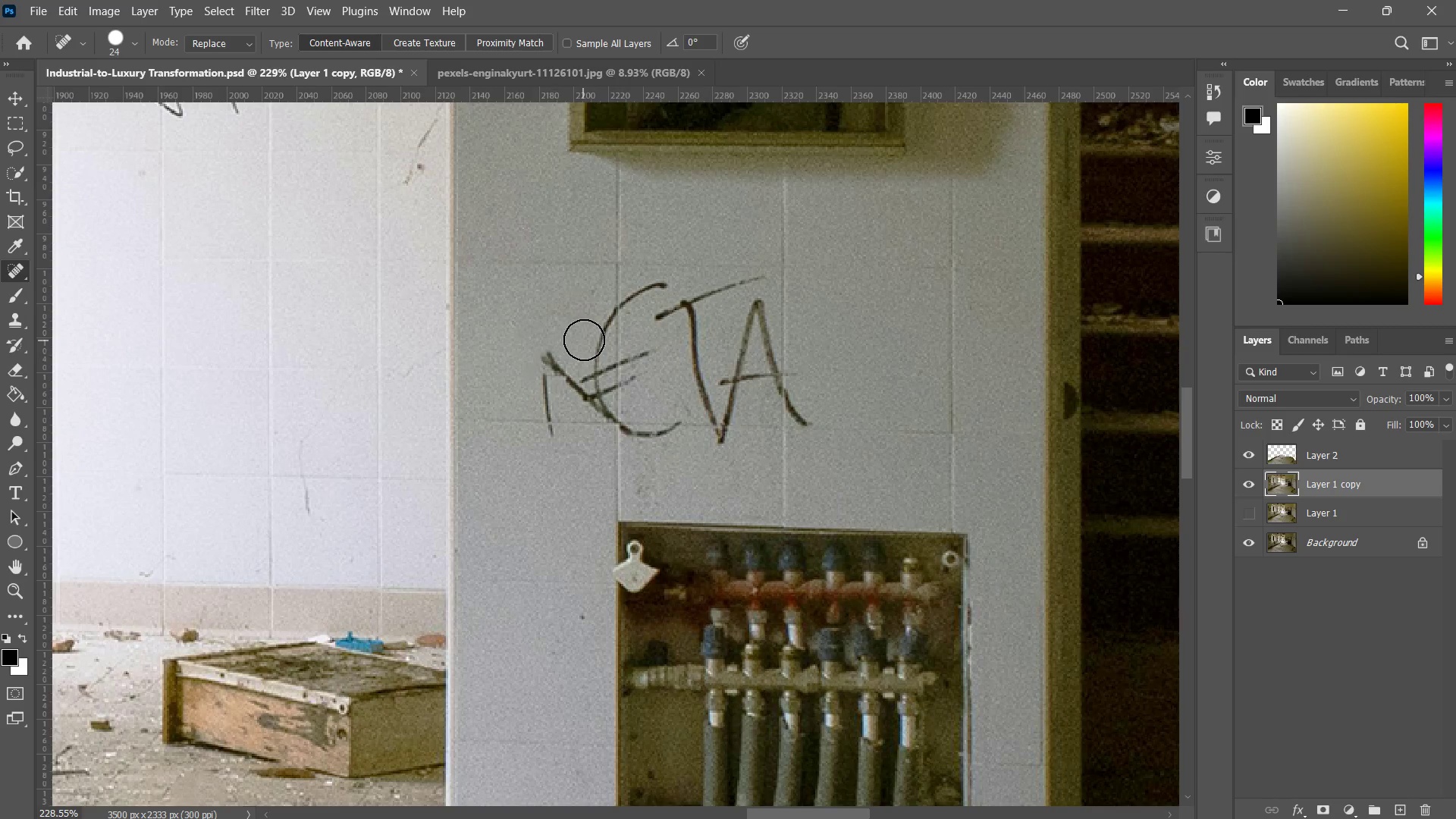 
hold_key(key=AltLeft, duration=1.05)
 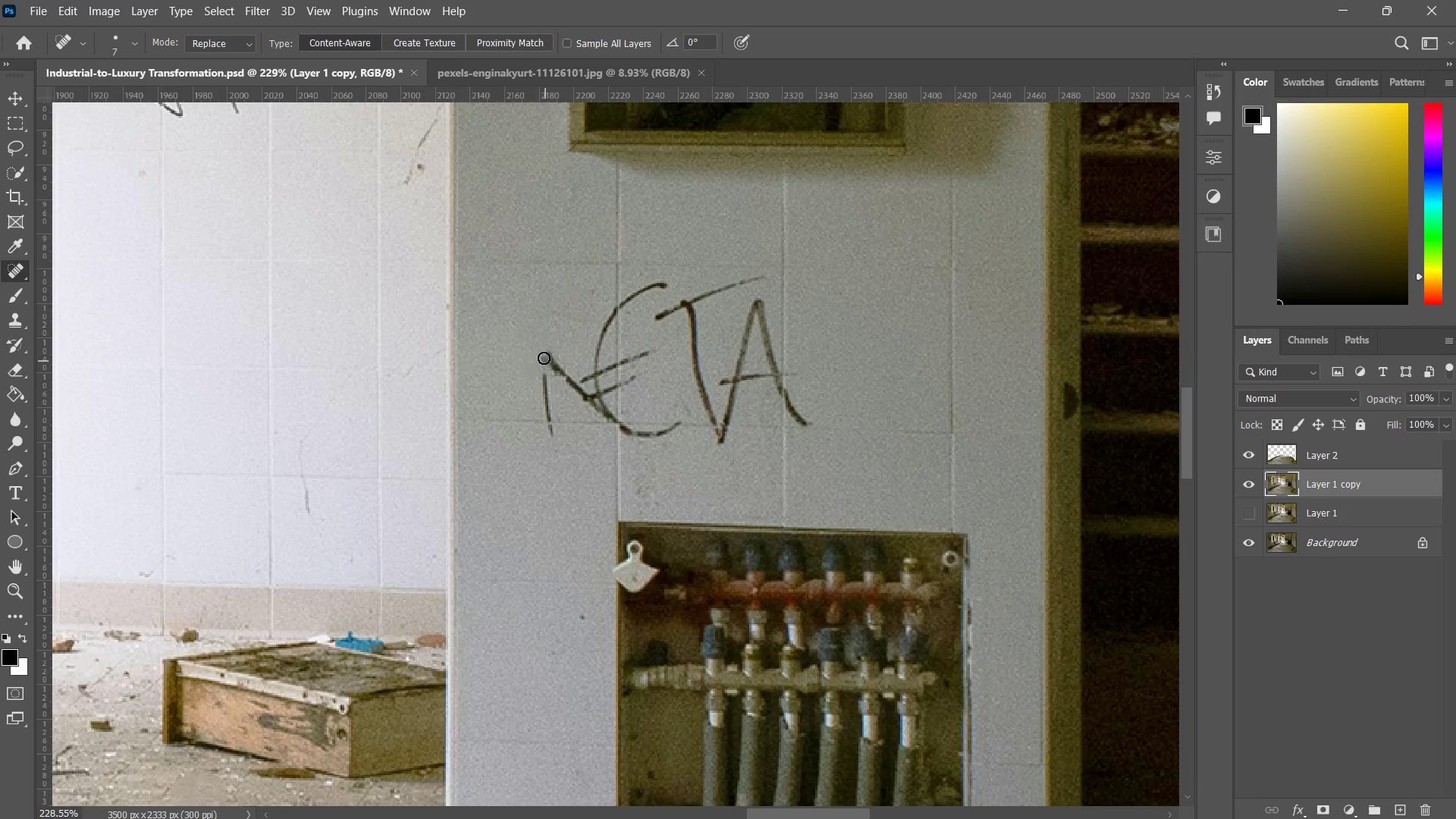 
left_click_drag(start_coordinate=[538, 355], to_coordinate=[569, 389])
 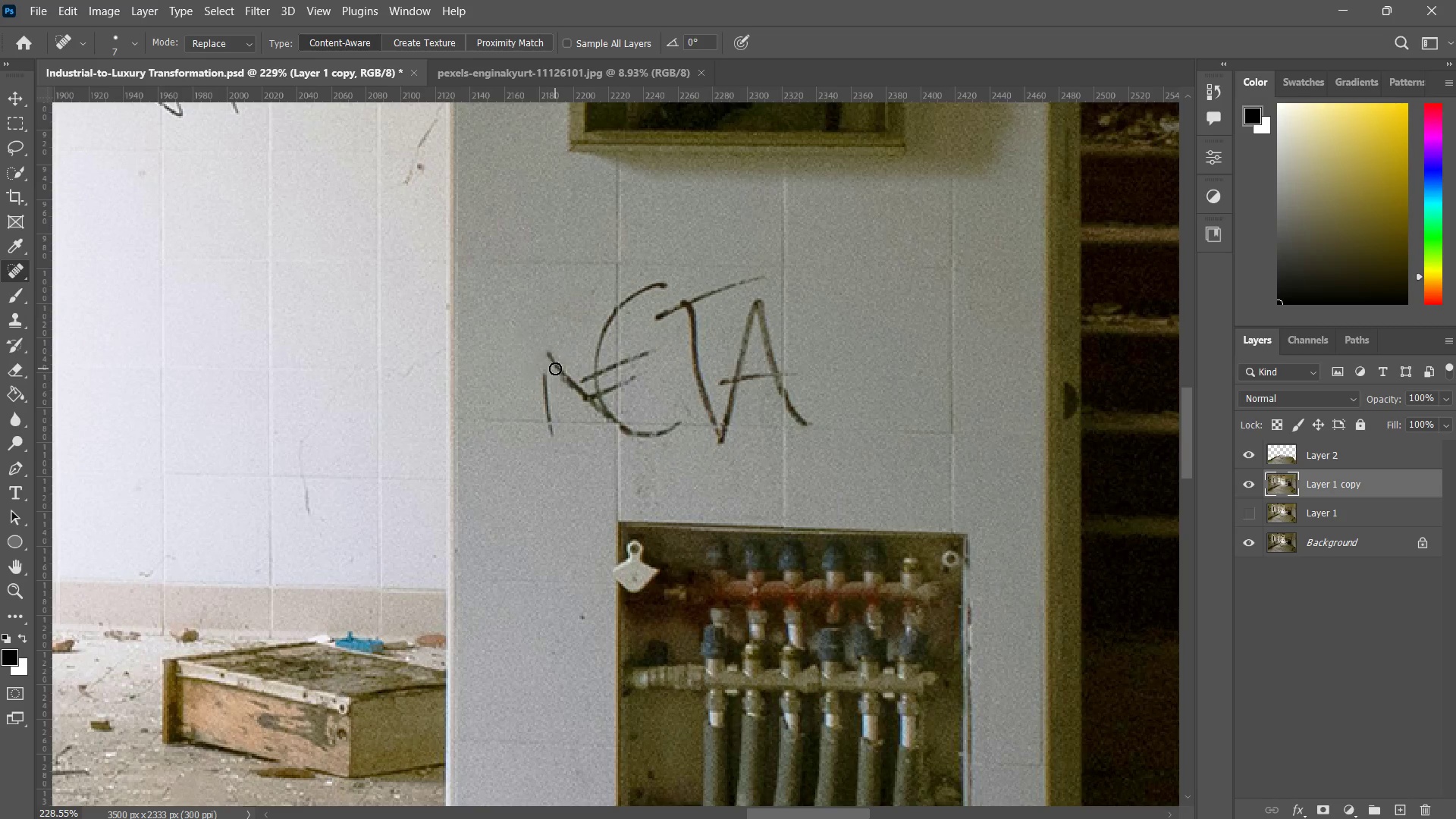 
left_click_drag(start_coordinate=[555, 369], to_coordinate=[576, 388])
 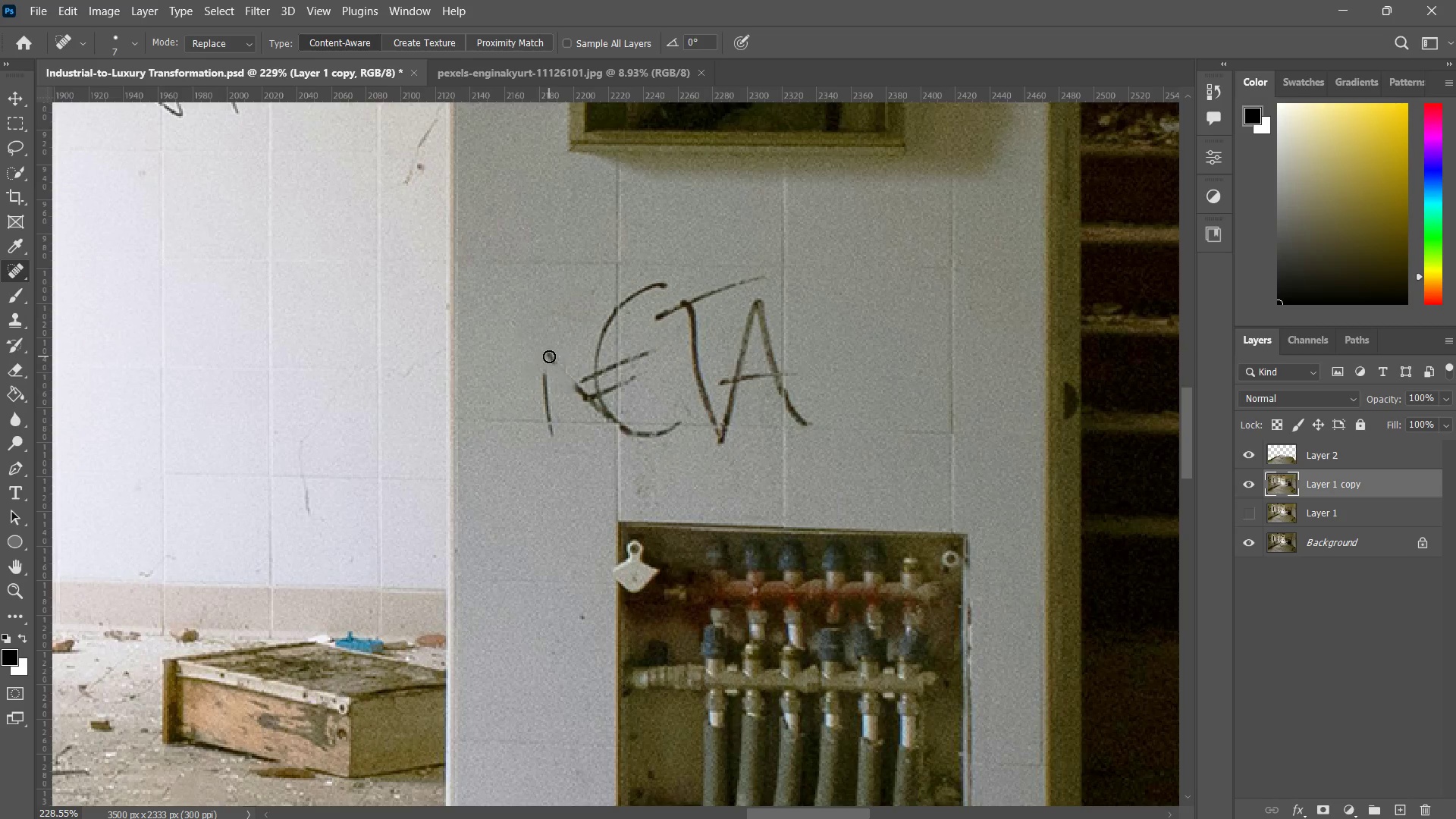 
left_click_drag(start_coordinate=[549, 356], to_coordinate=[583, 395])
 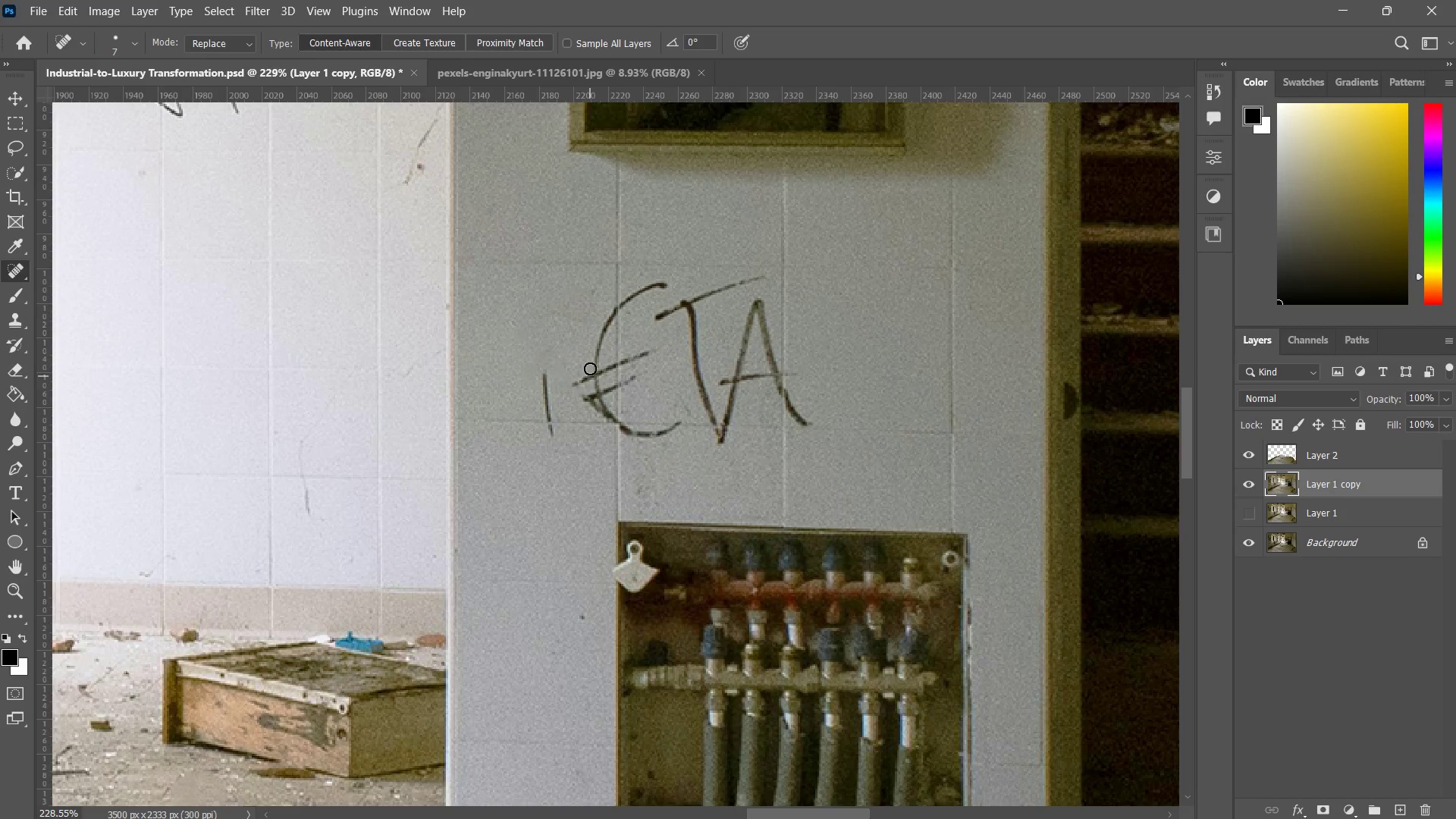 
left_click_drag(start_coordinate=[590, 366], to_coordinate=[588, 386])
 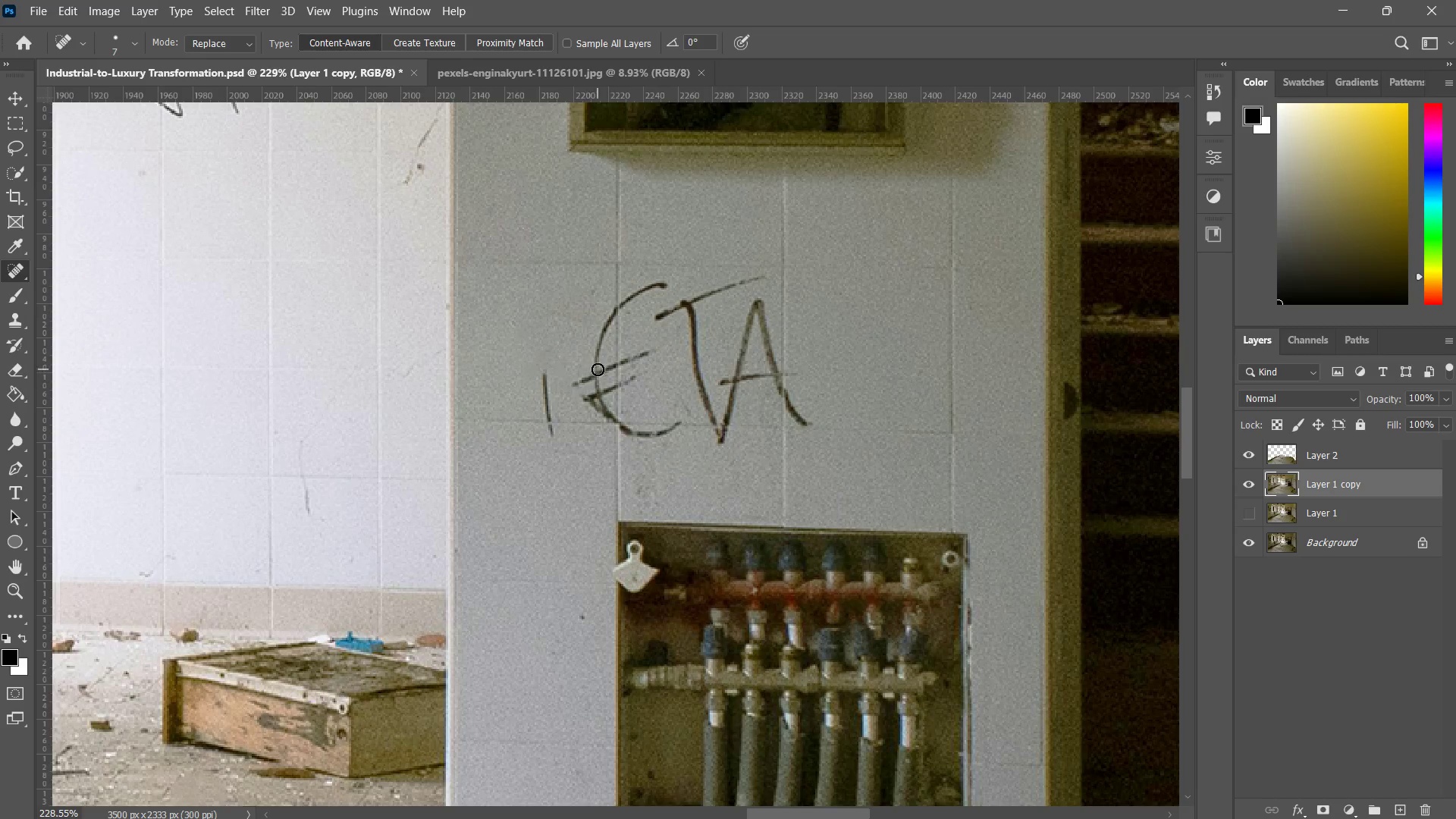 
left_click_drag(start_coordinate=[598, 369], to_coordinate=[599, 386])
 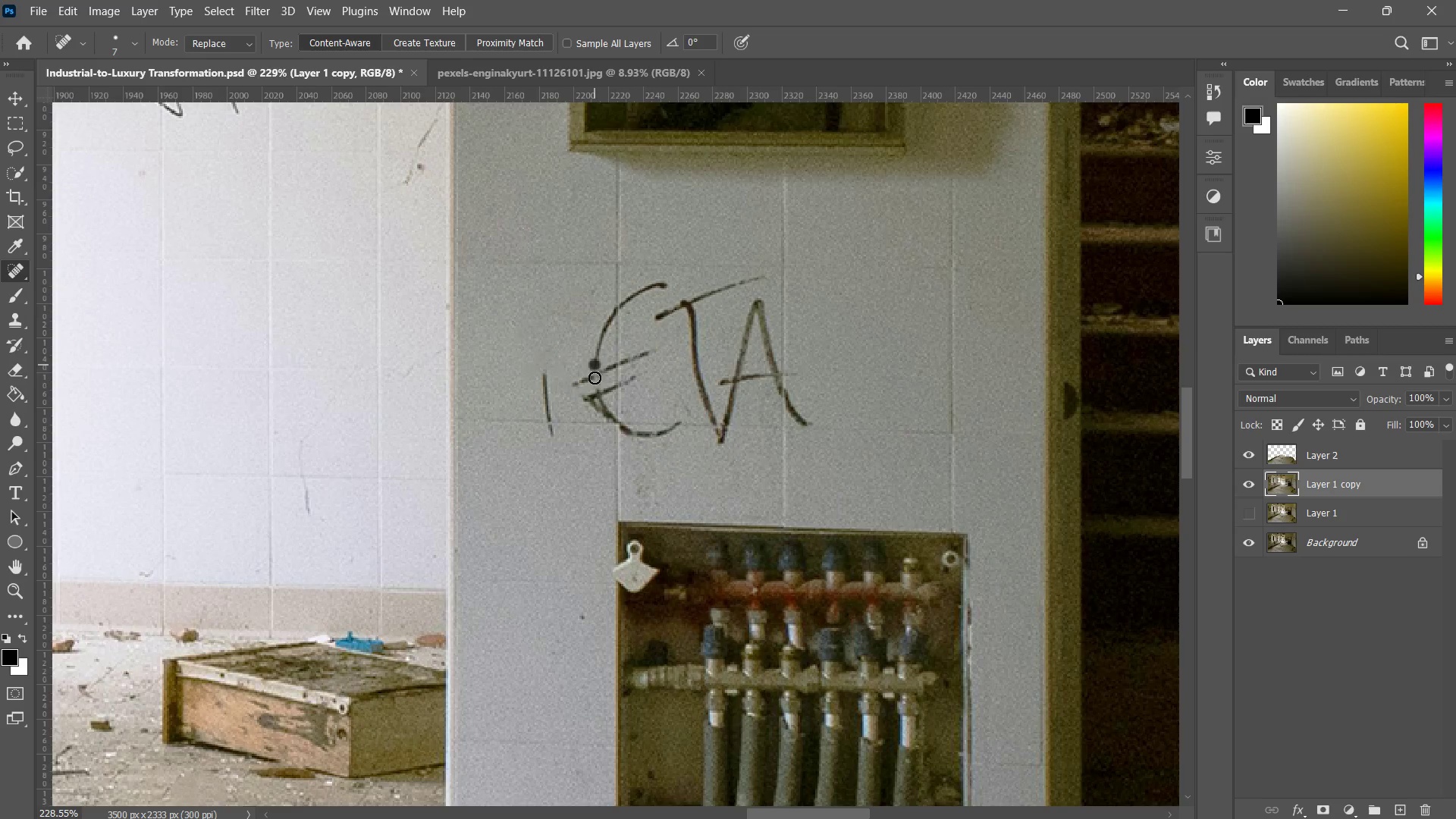 
left_click_drag(start_coordinate=[595, 365], to_coordinate=[576, 384])
 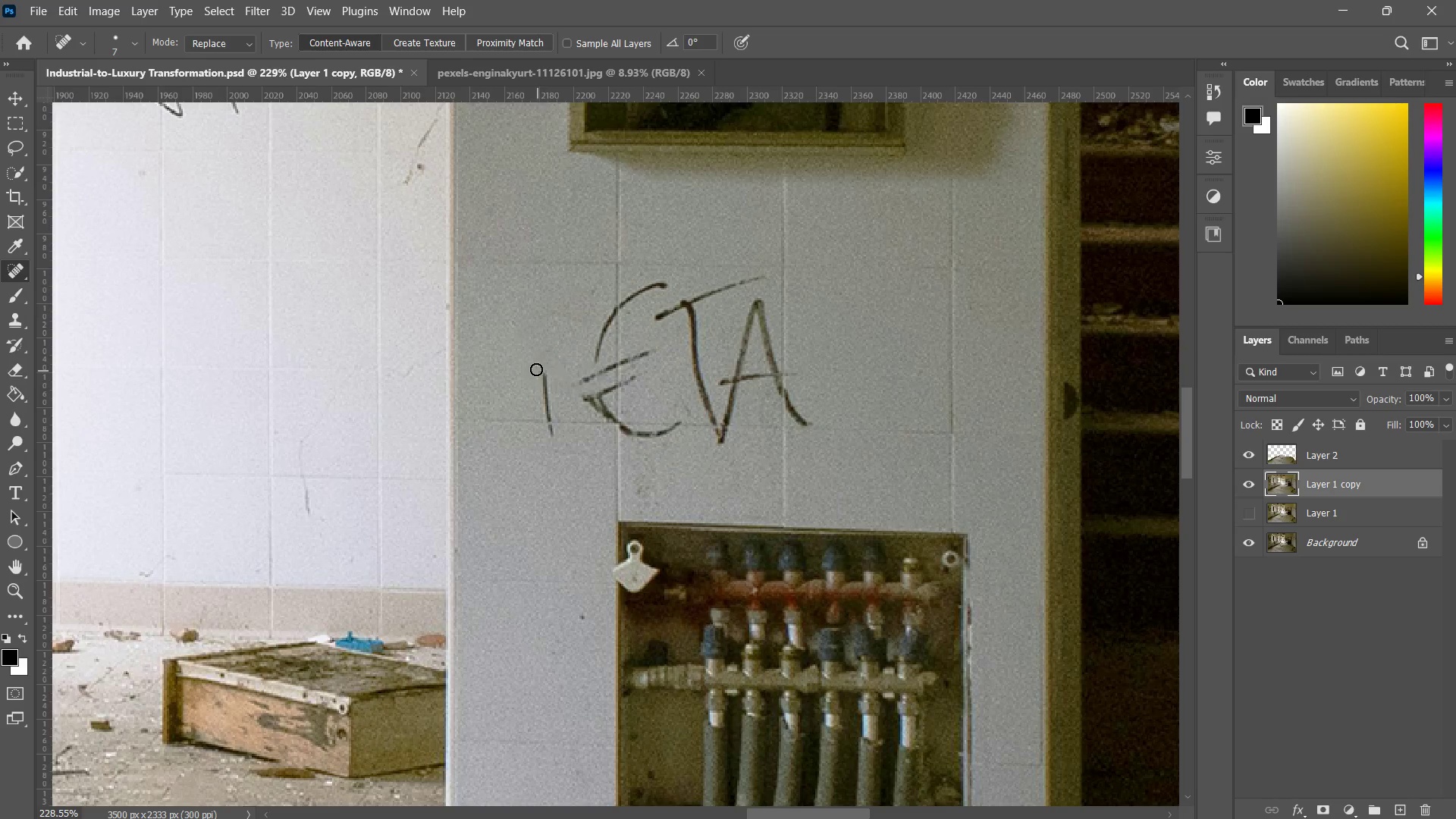 
left_click_drag(start_coordinate=[536, 369], to_coordinate=[550, 415])
 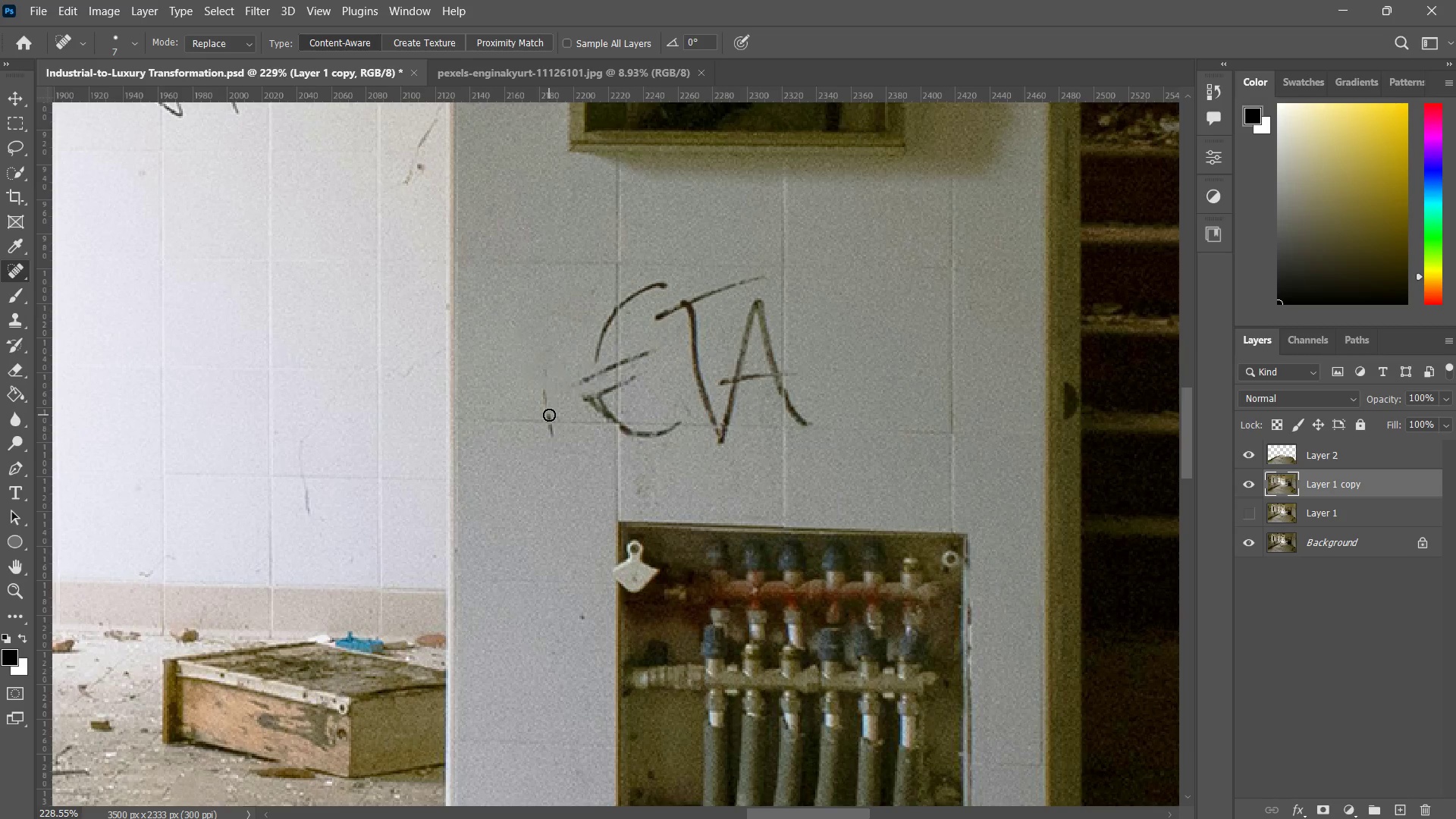 
left_click_drag(start_coordinate=[549, 415], to_coordinate=[544, 395])
 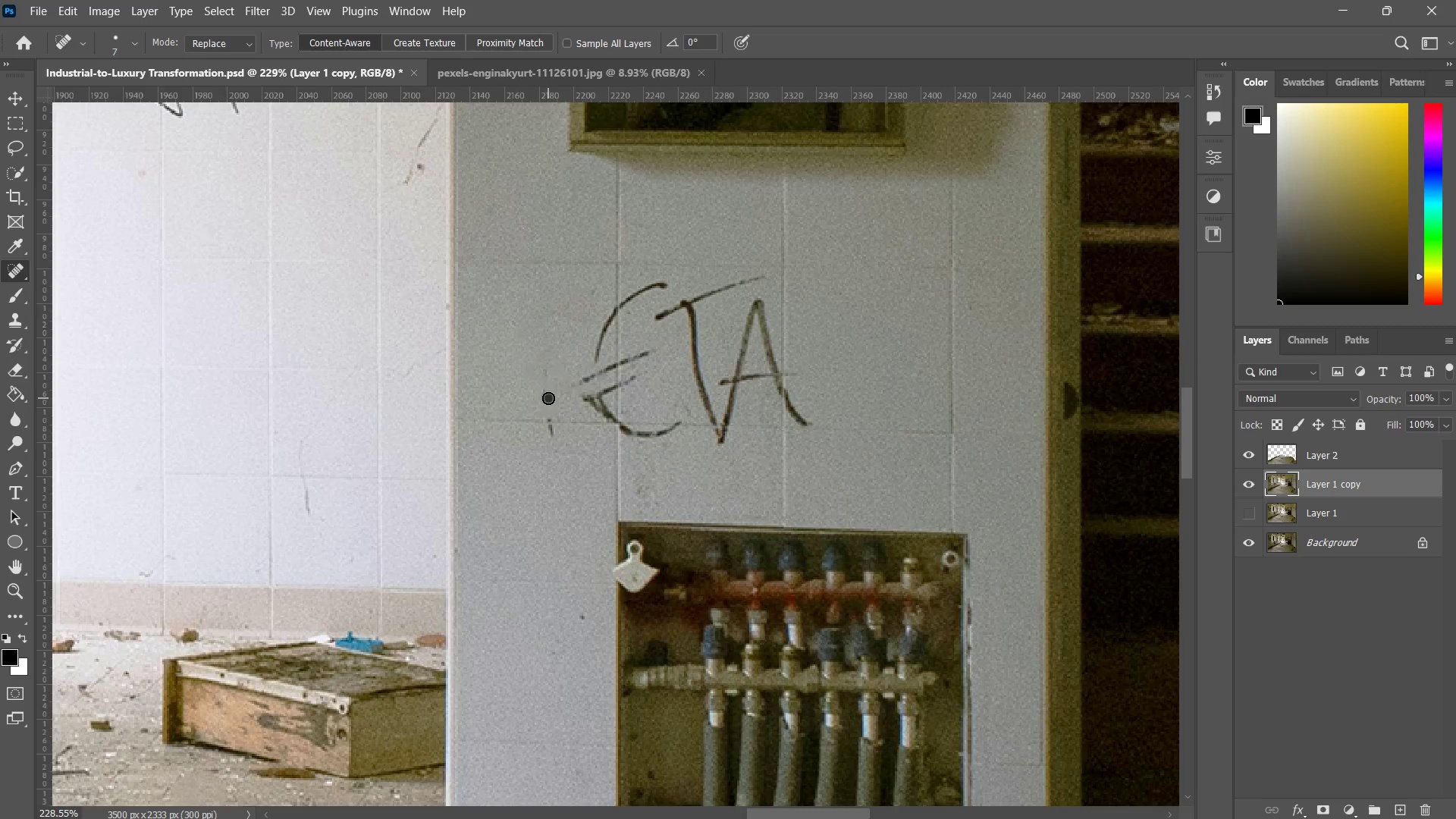 
left_click_drag(start_coordinate=[548, 398], to_coordinate=[543, 369])
 